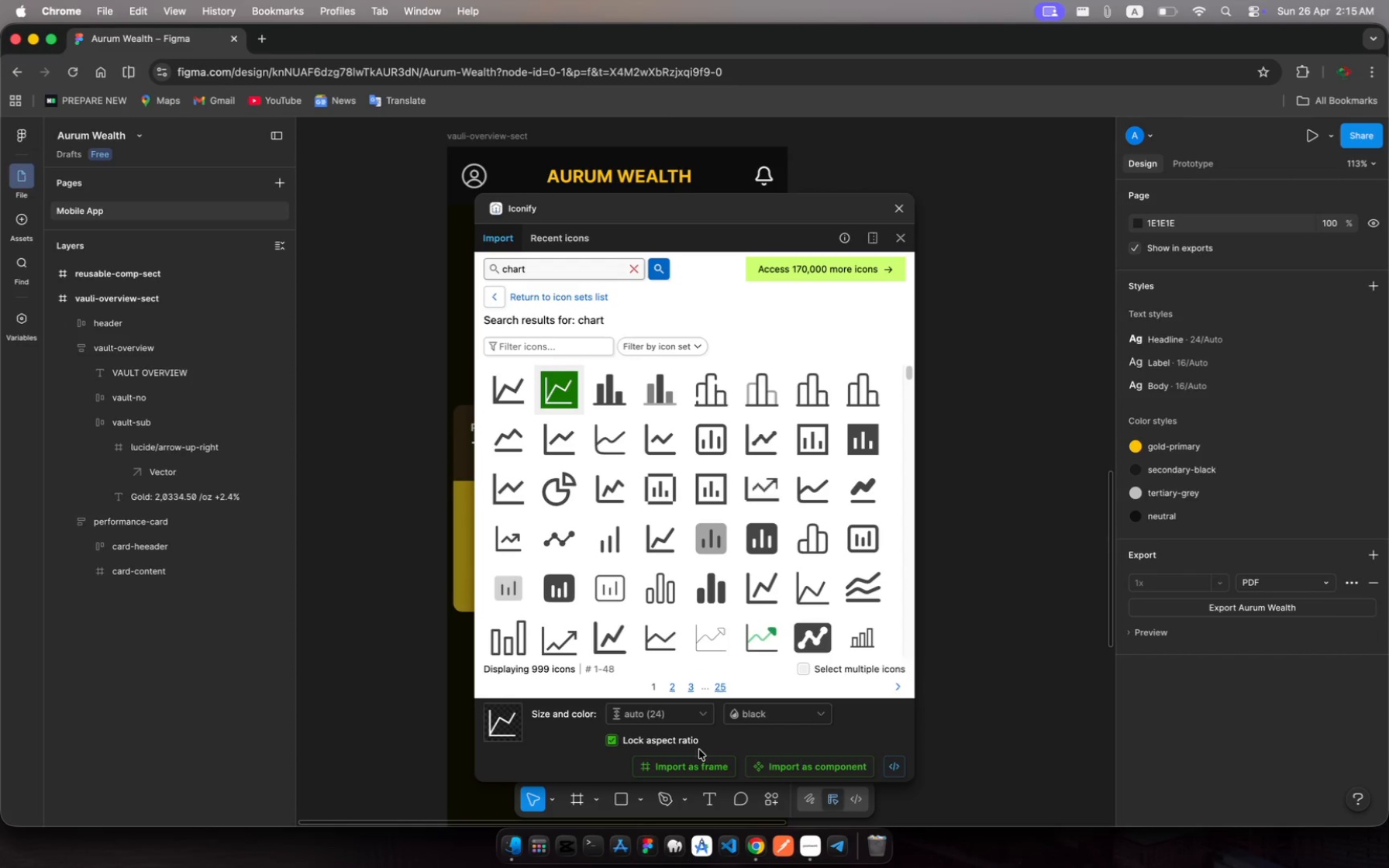 
left_click([698, 761])
 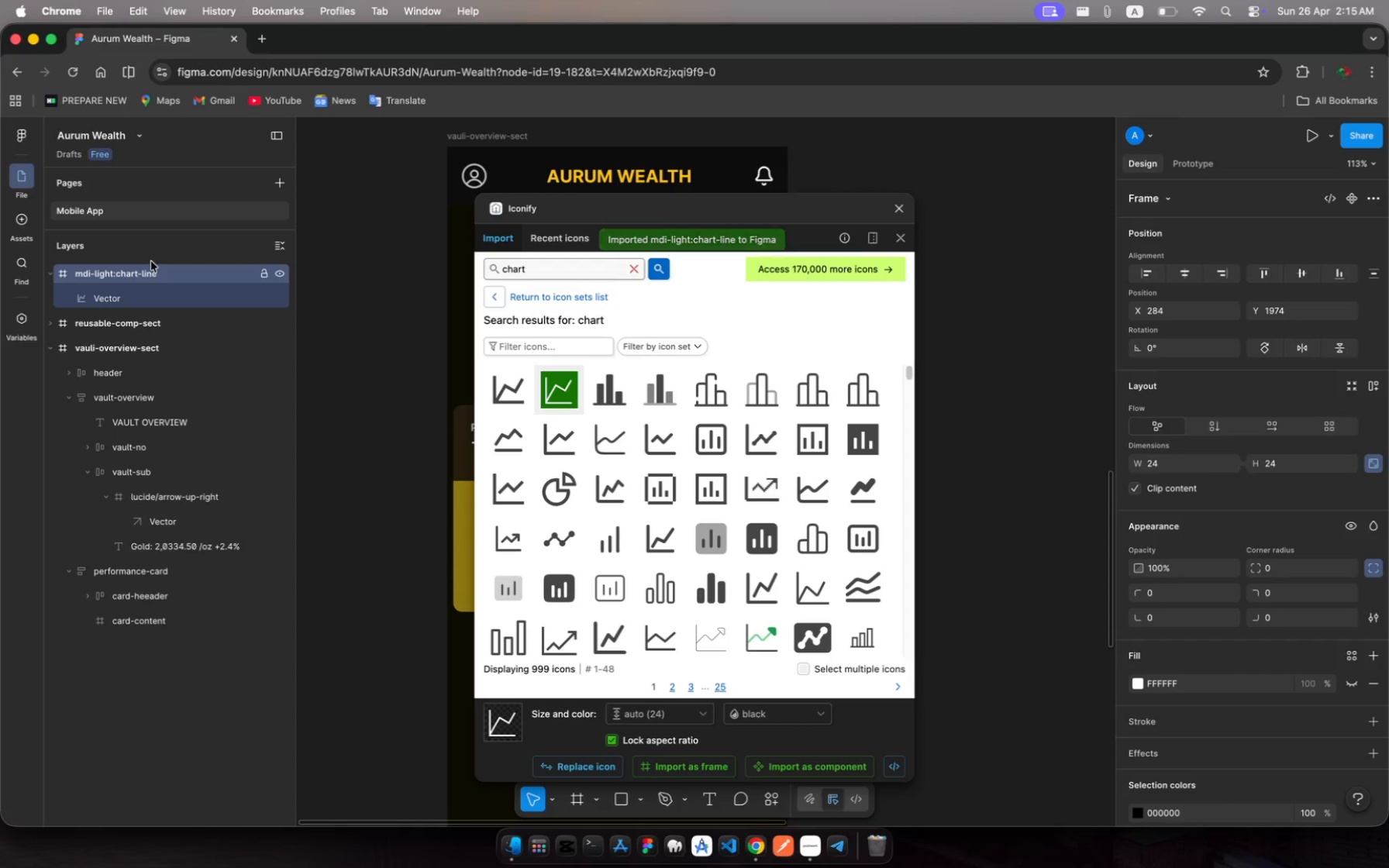 
left_click_drag(start_coordinate=[150, 271], to_coordinate=[234, 624])
 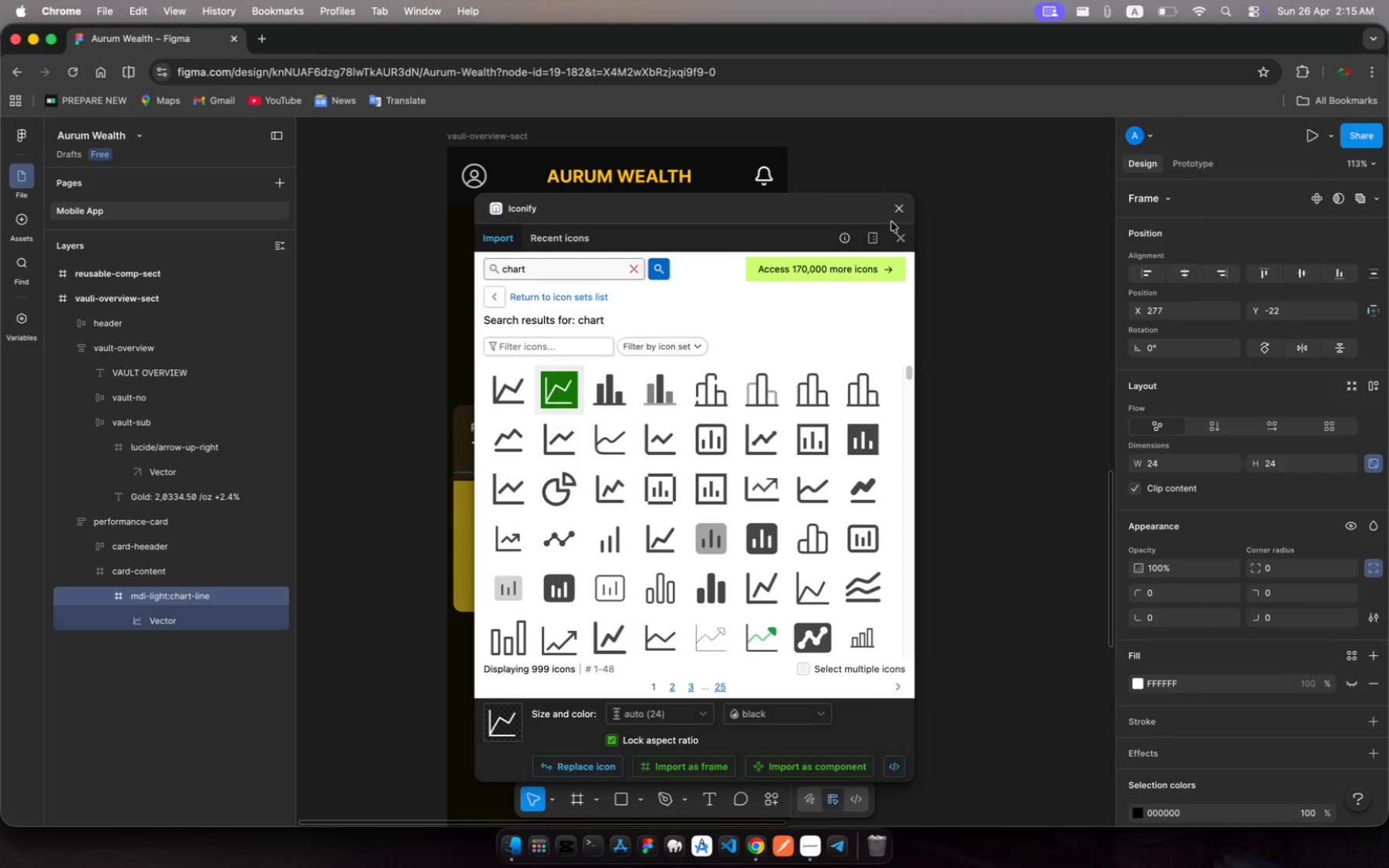 
left_click([902, 211])
 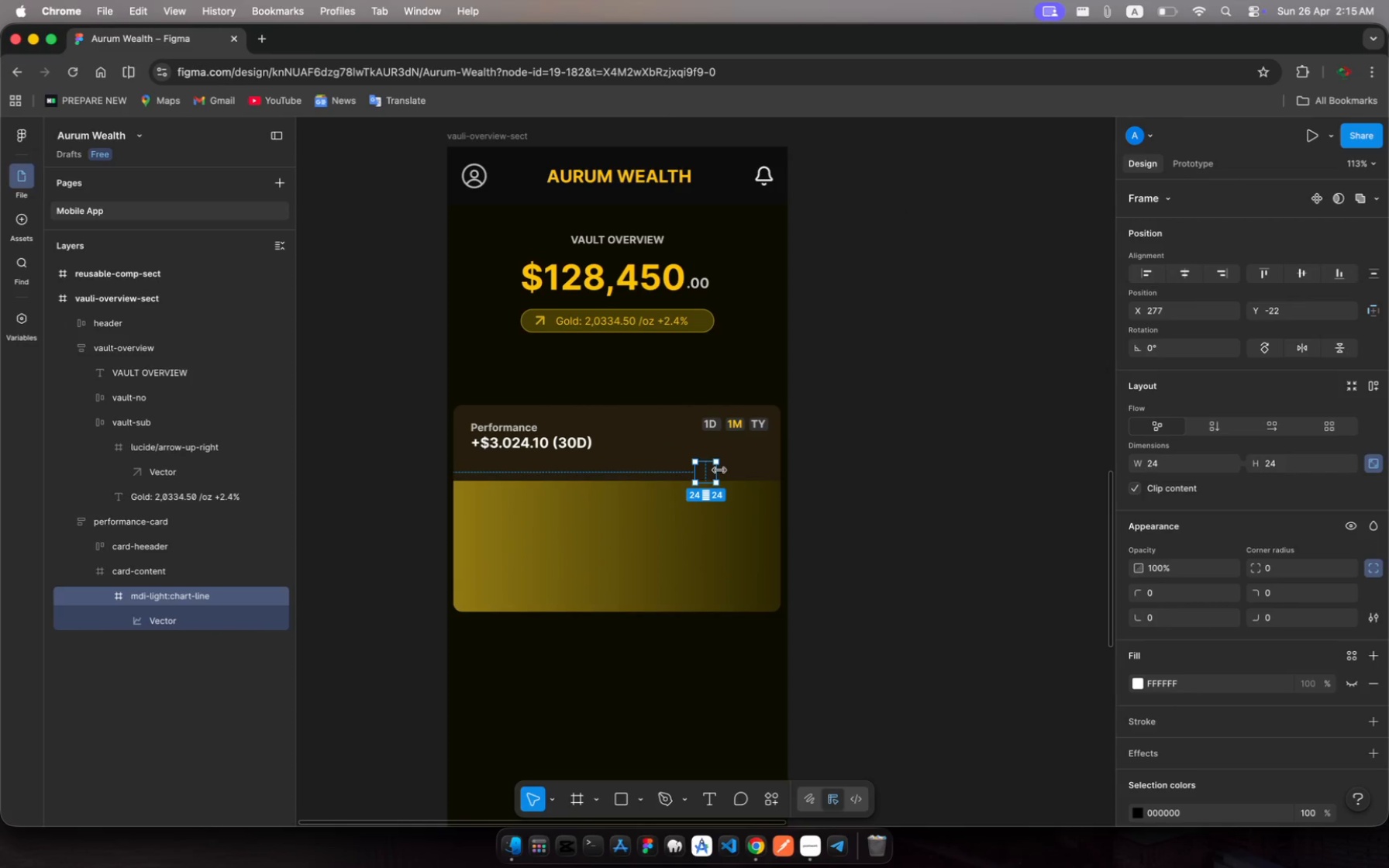 
left_click_drag(start_coordinate=[718, 486], to_coordinate=[770, 522])
 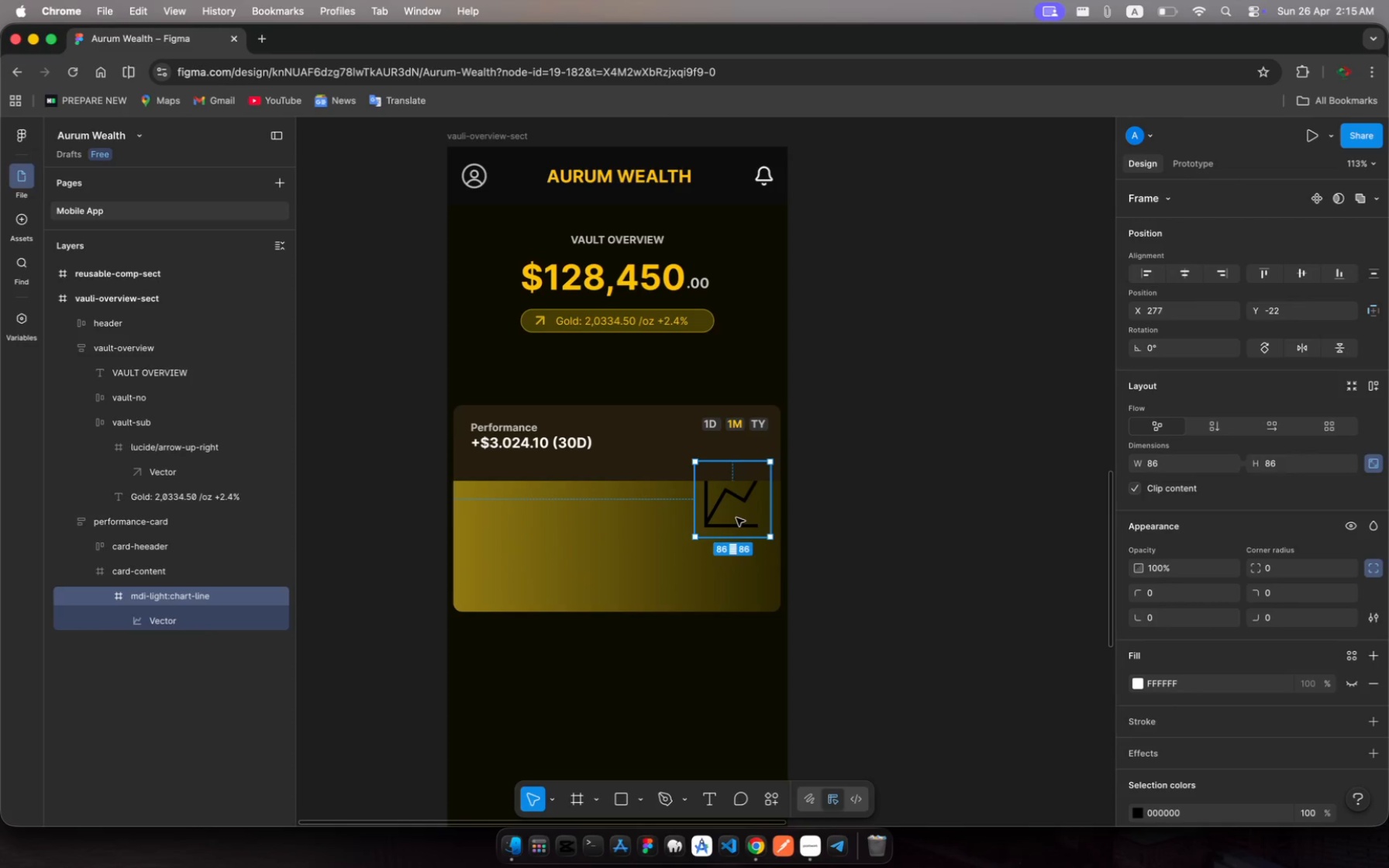 
left_click_drag(start_coordinate=[736, 518], to_coordinate=[606, 558])
 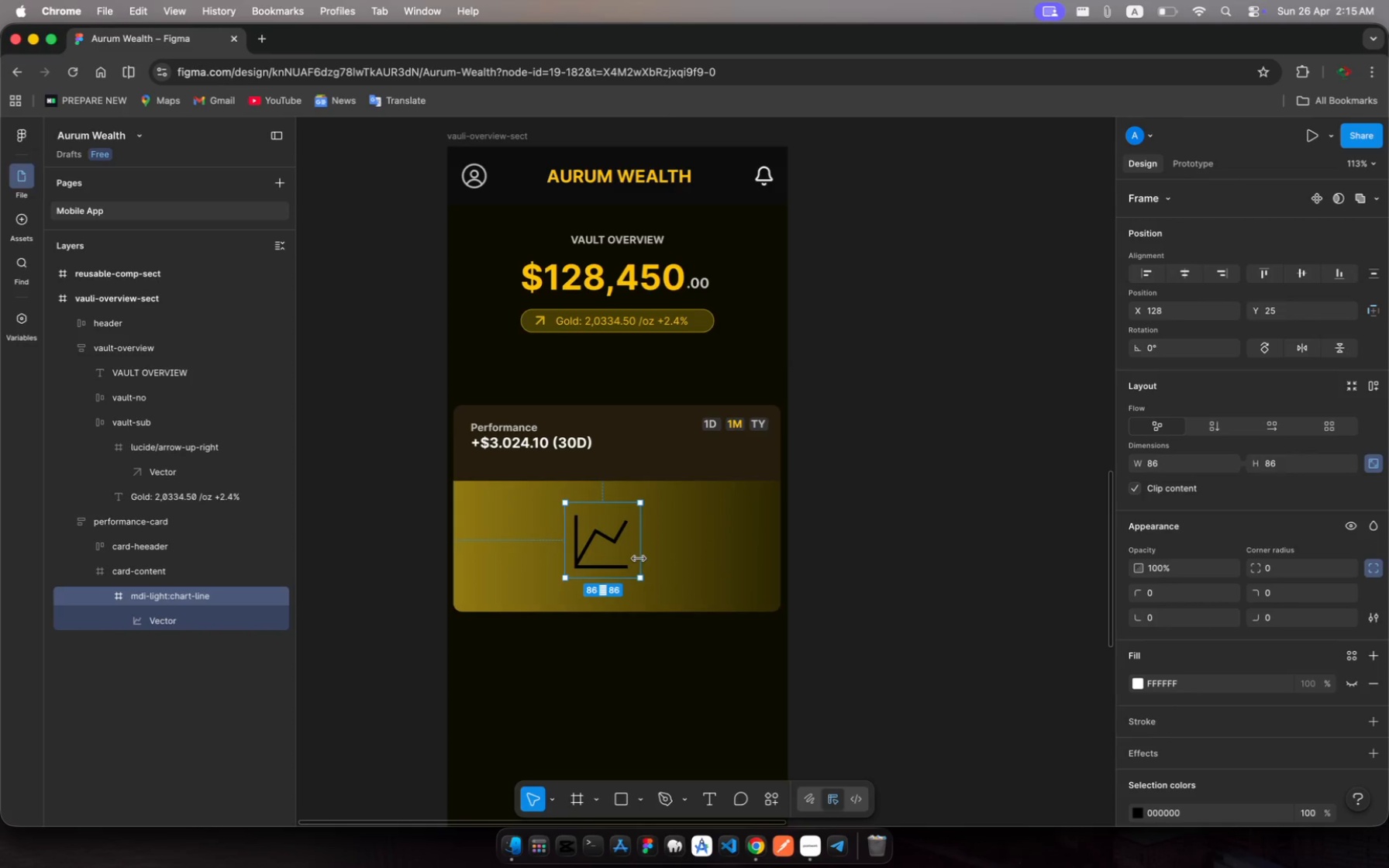 
left_click_drag(start_coordinate=[639, 558], to_coordinate=[700, 570])
 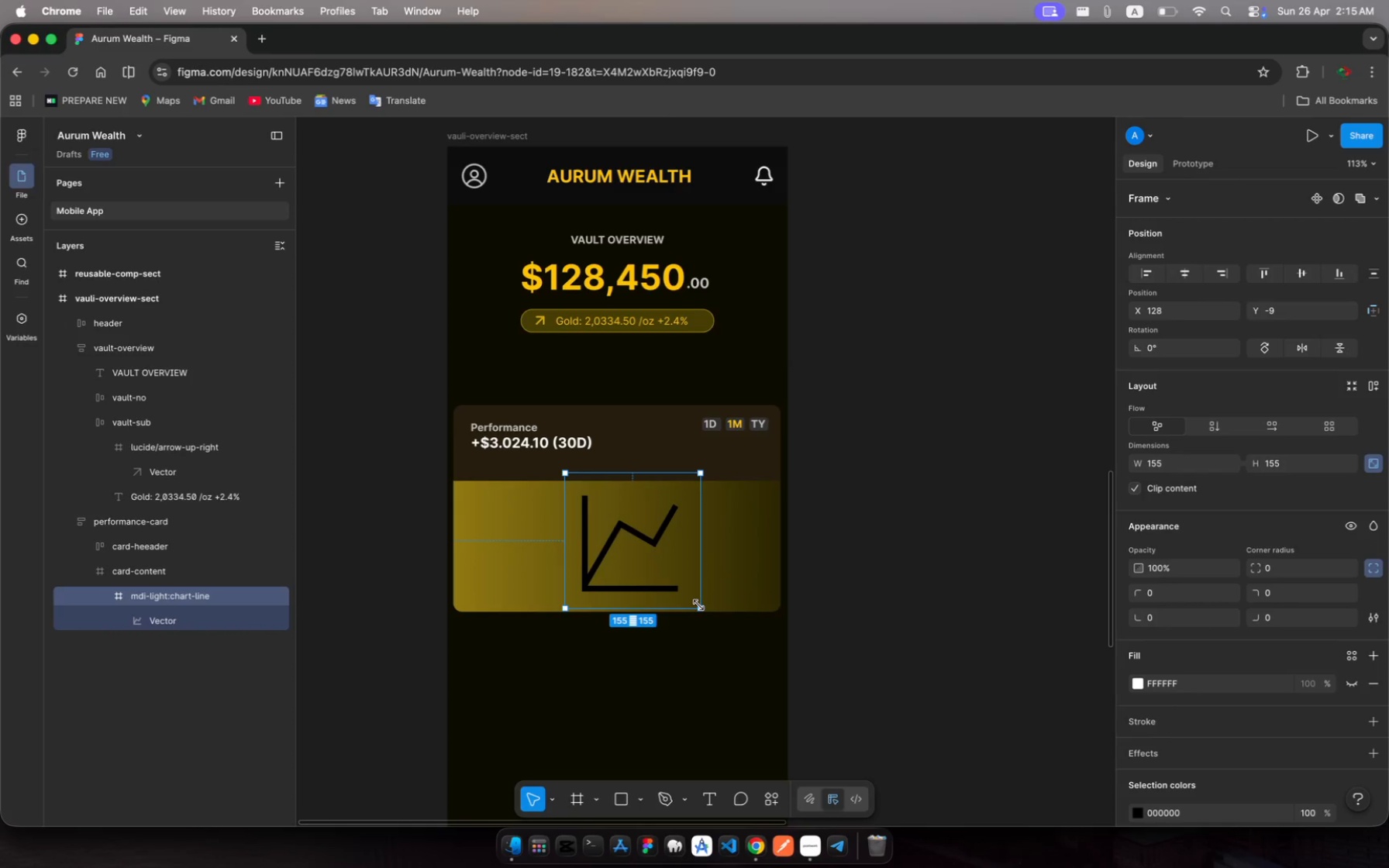 
left_click_drag(start_coordinate=[637, 532], to_coordinate=[622, 535])
 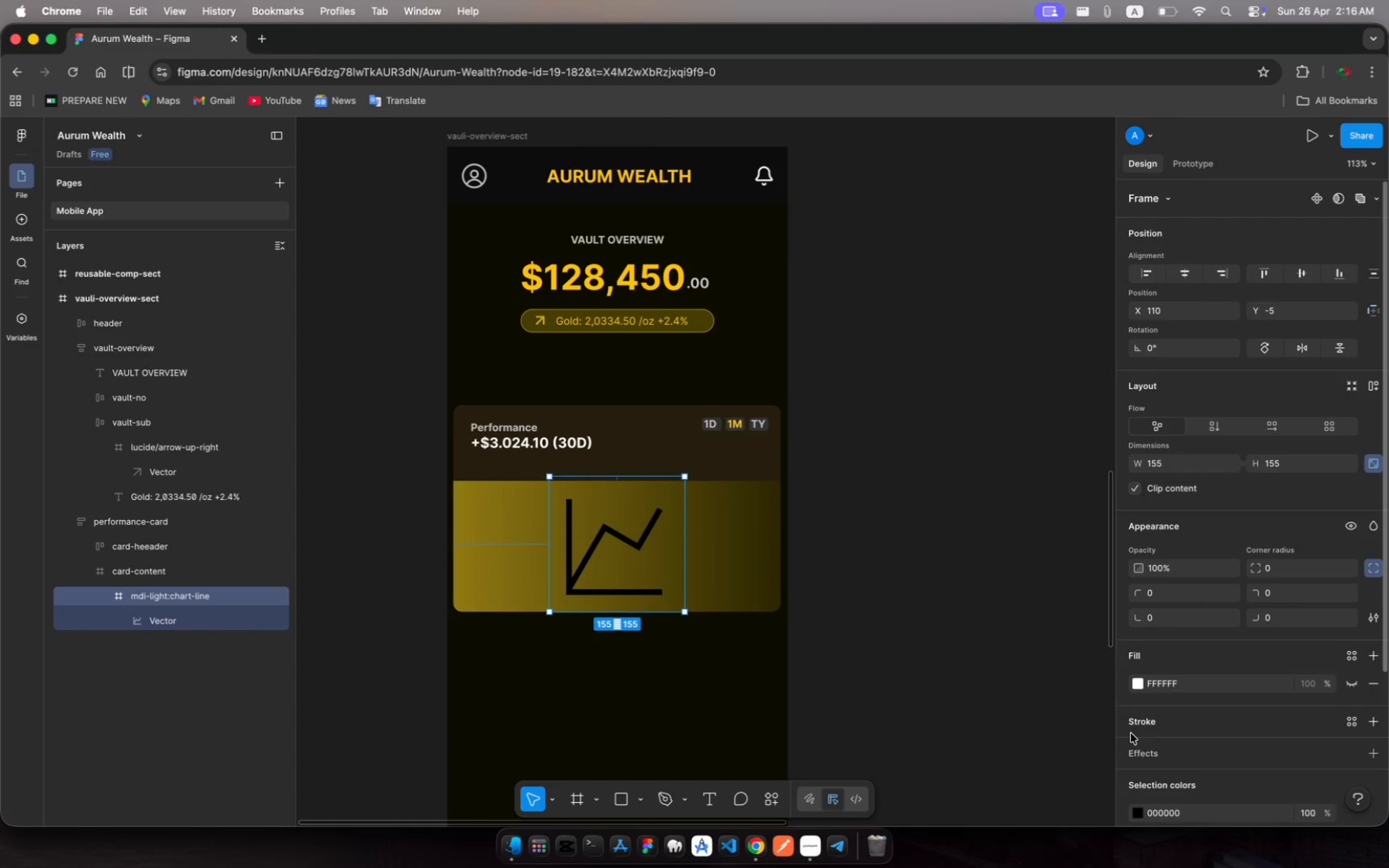 
scroll: coordinate [1151, 759], scroll_direction: down, amount: 12.0
 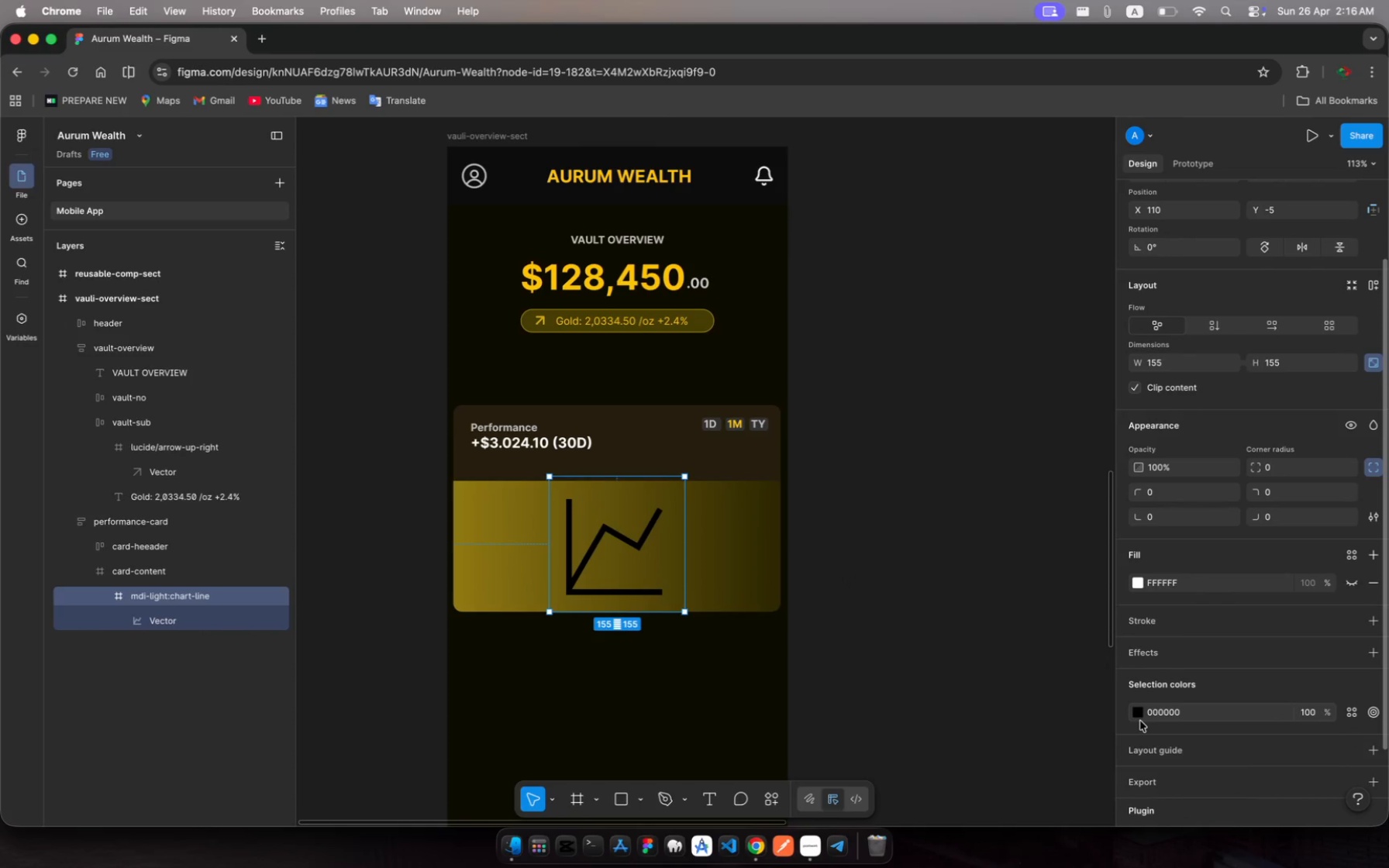 
left_click([1140, 715])
 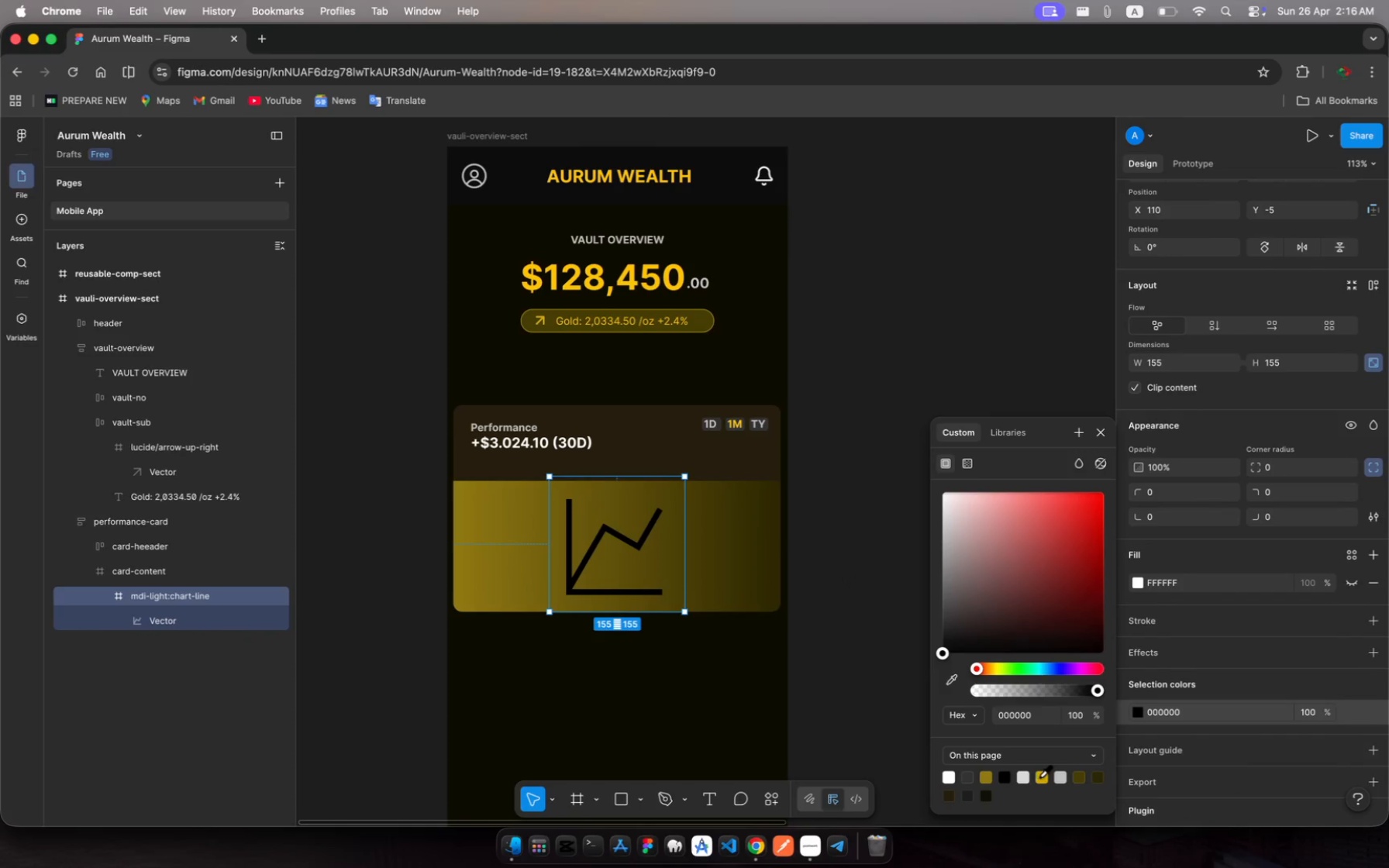 
left_click([1047, 776])
 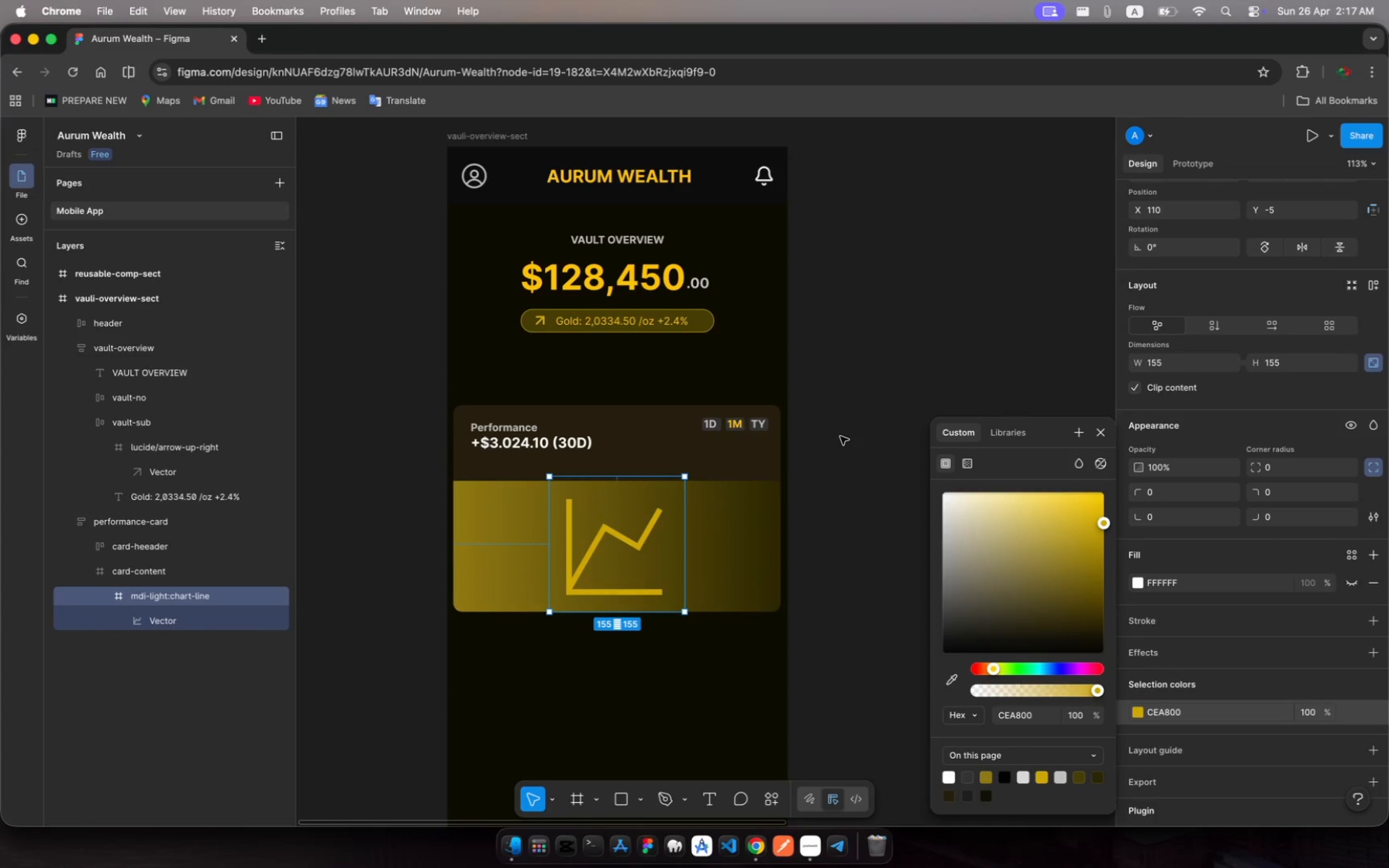 
wait(88.61)
 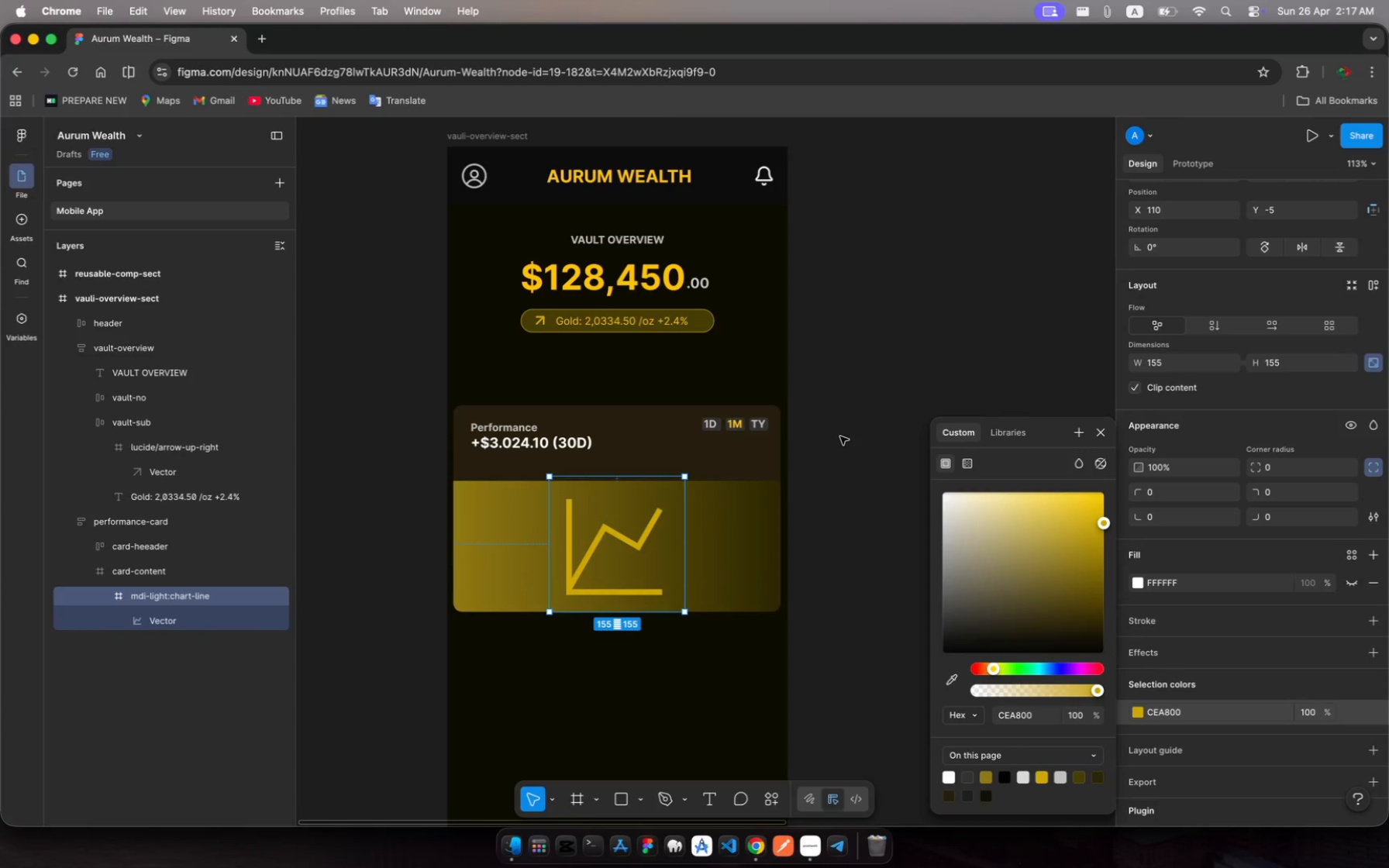 
scroll: coordinate [614, 518], scroll_direction: down, amount: 11.0
 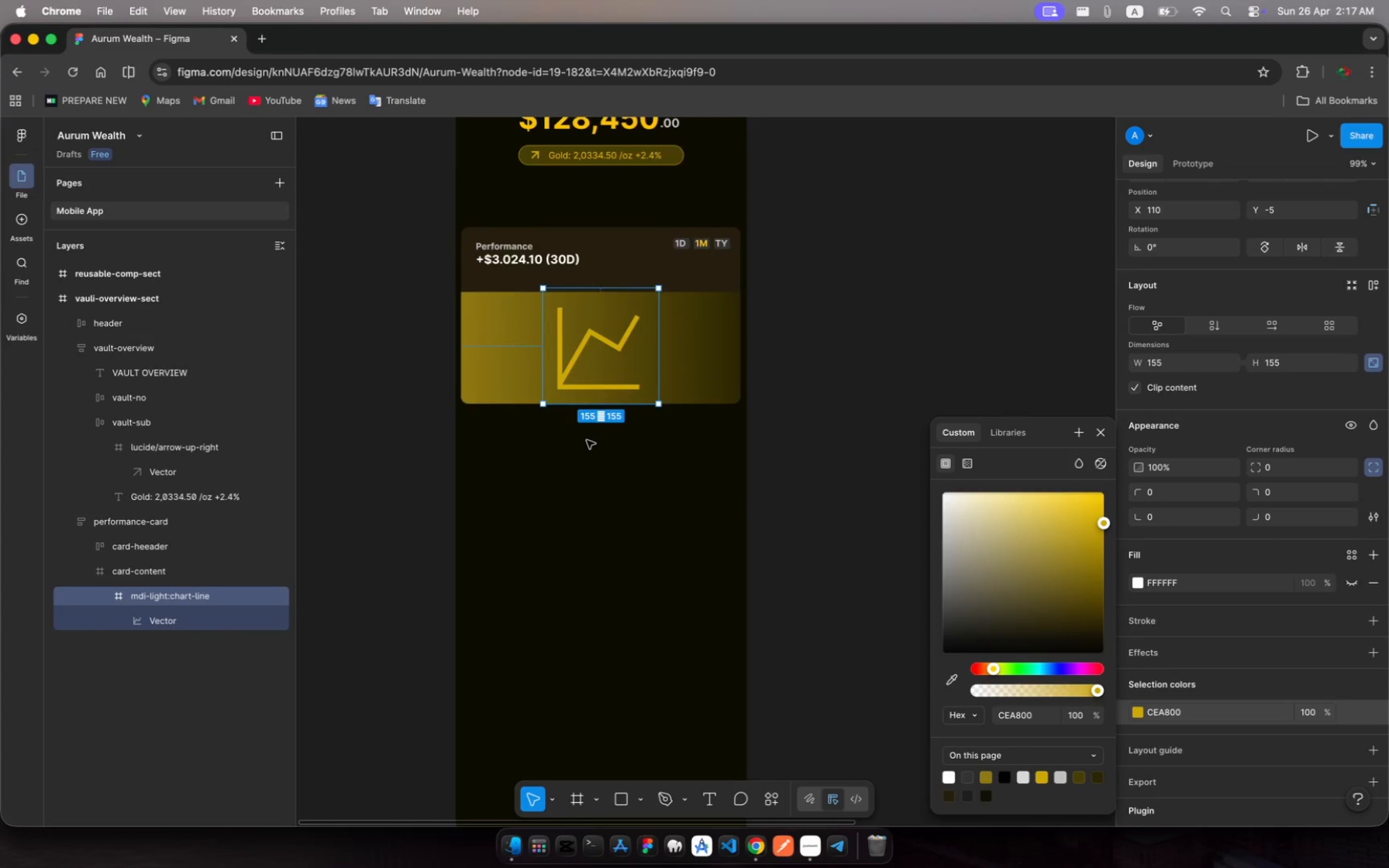 
left_click([587, 440])
 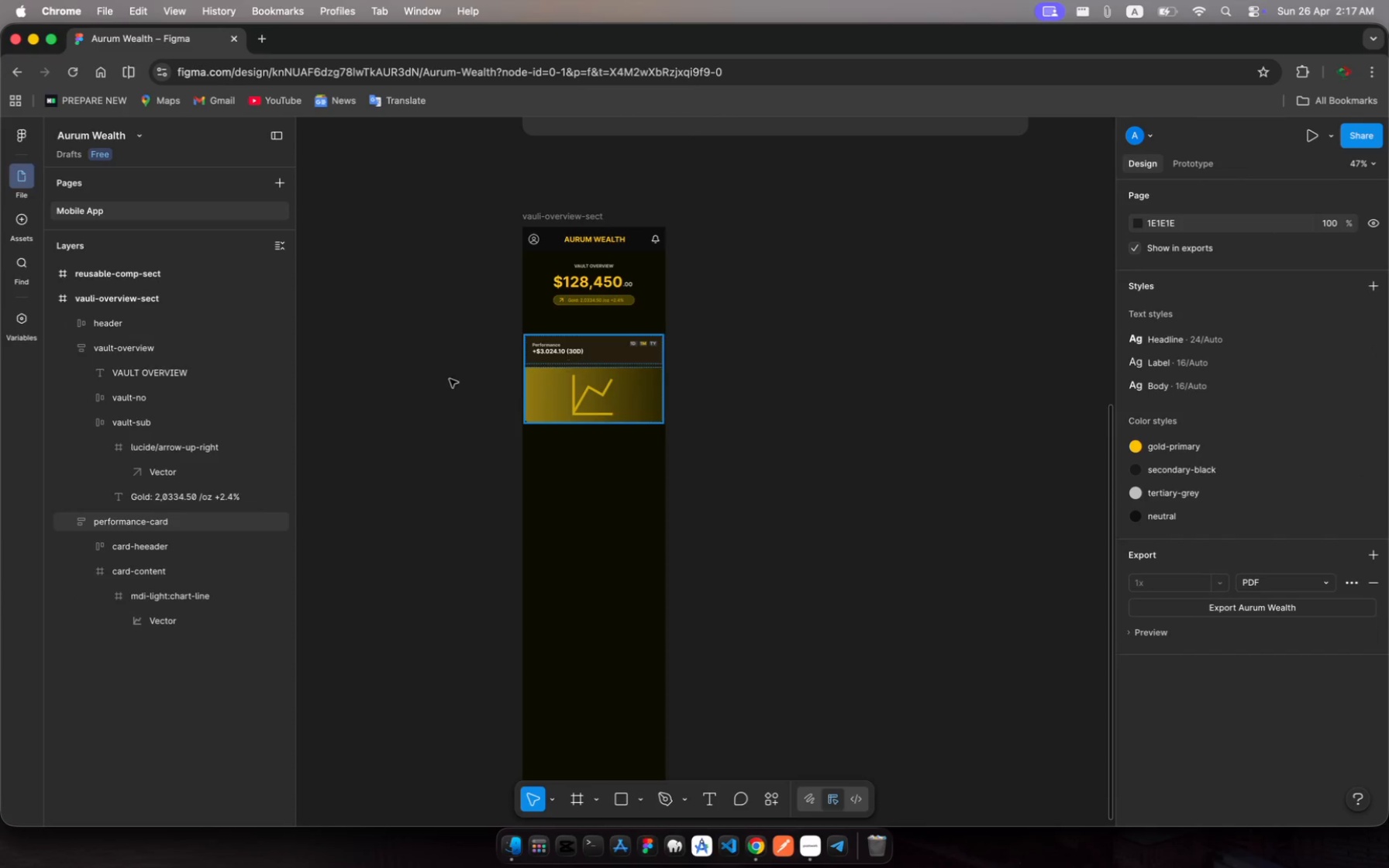 
left_click([142, 618])
 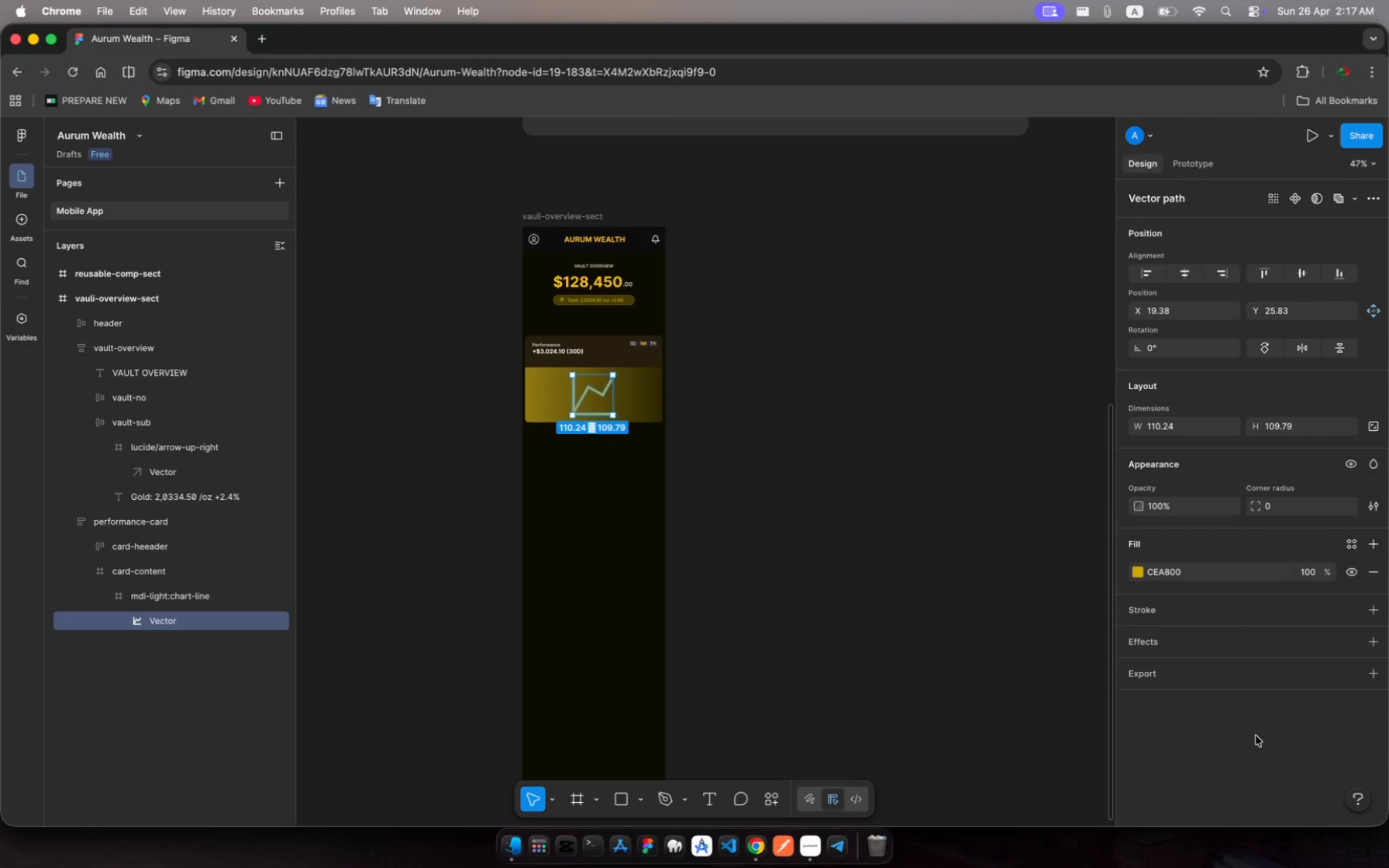 
wait(10.96)
 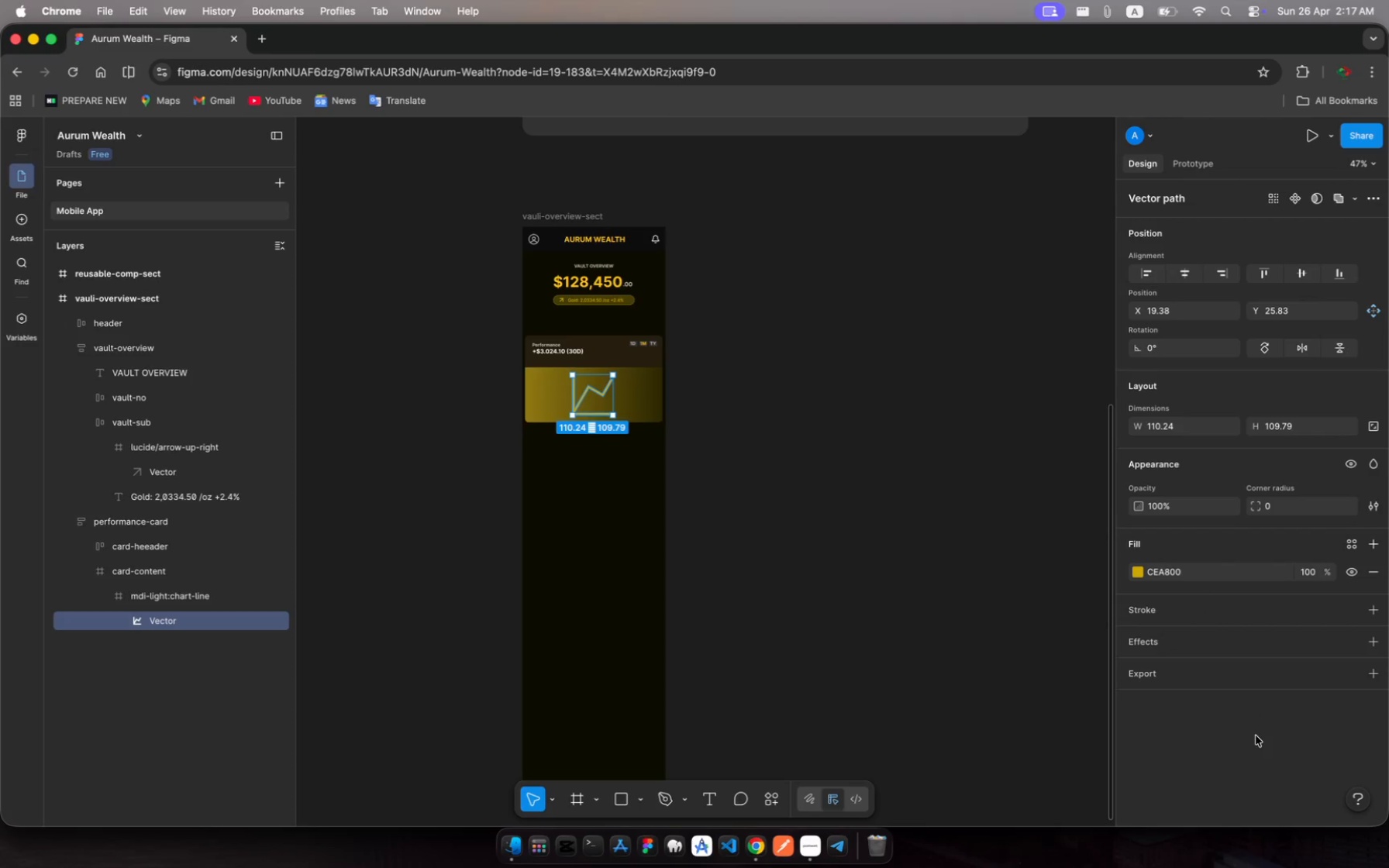 
left_click([91, 570])
 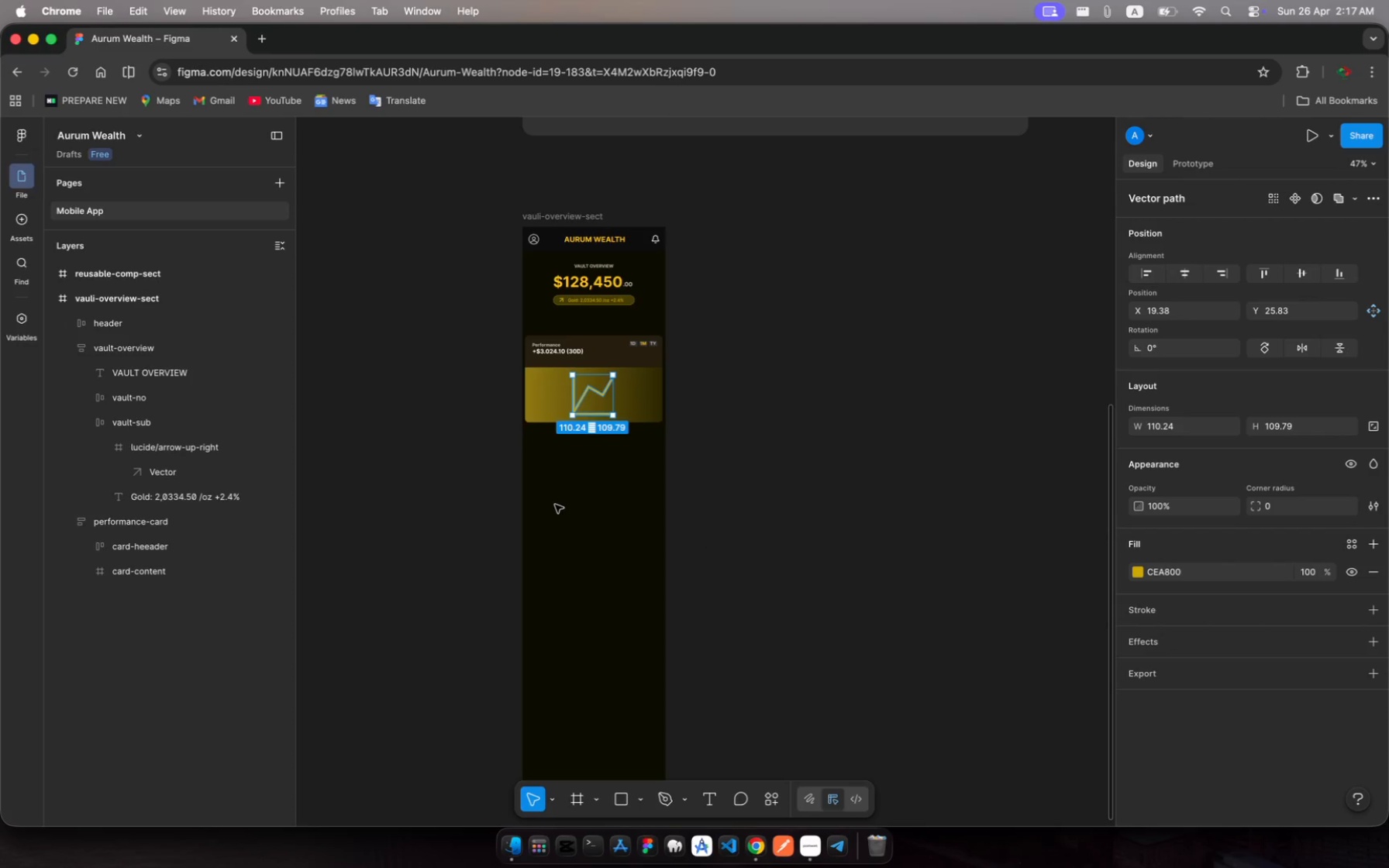 
left_click([555, 505])
 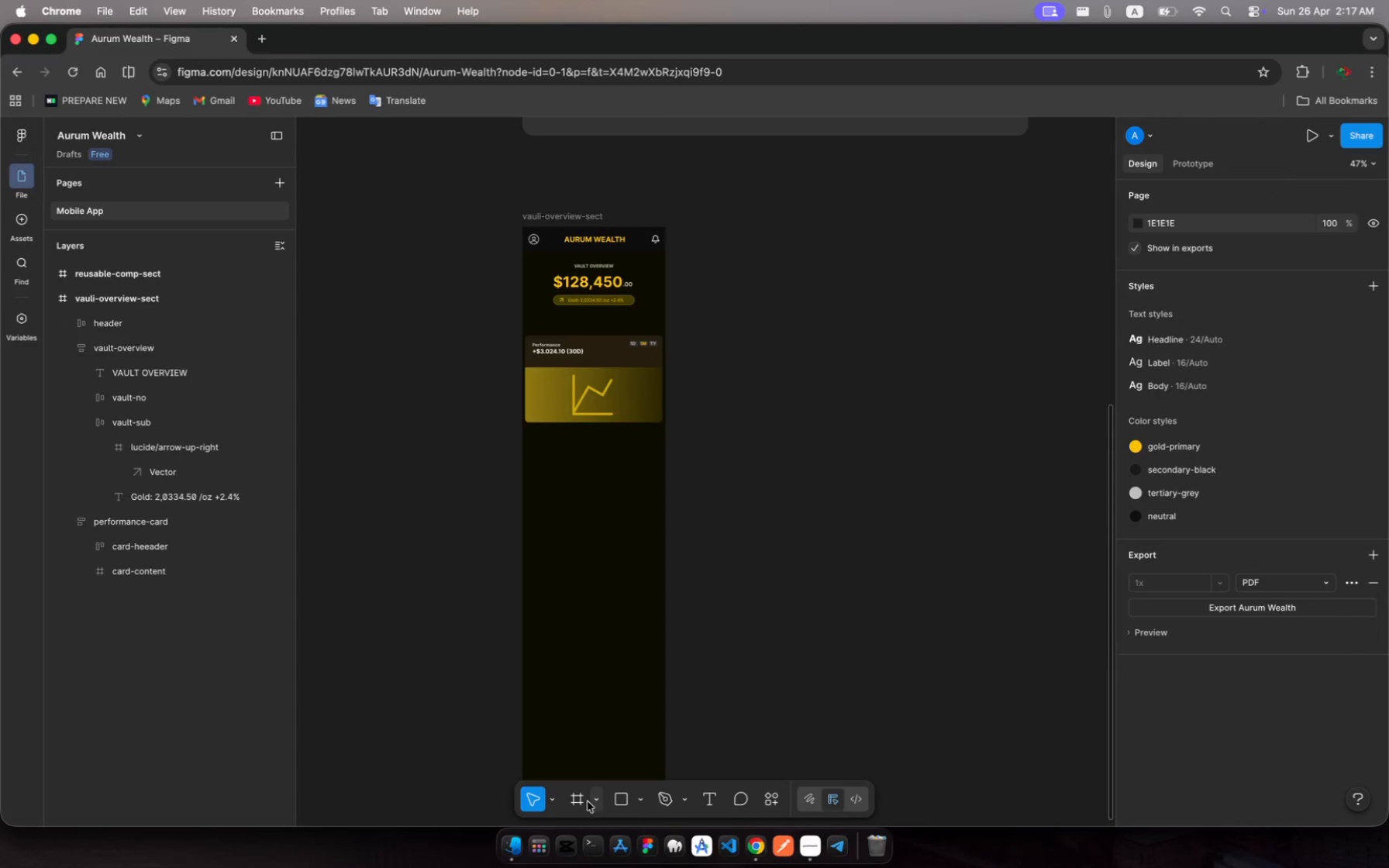 
left_click([581, 800])
 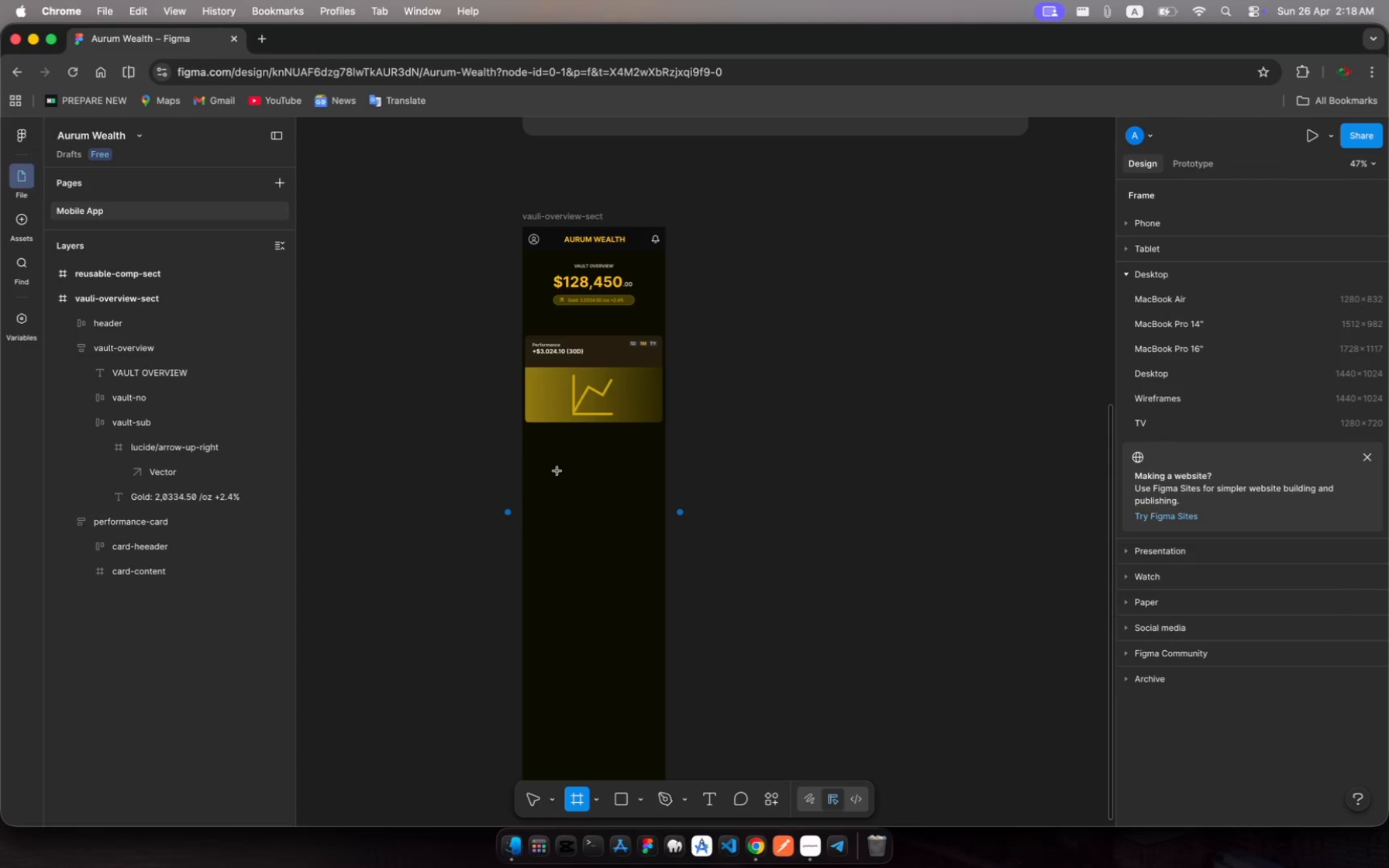 
left_click_drag(start_coordinate=[553, 458], to_coordinate=[661, 536])
 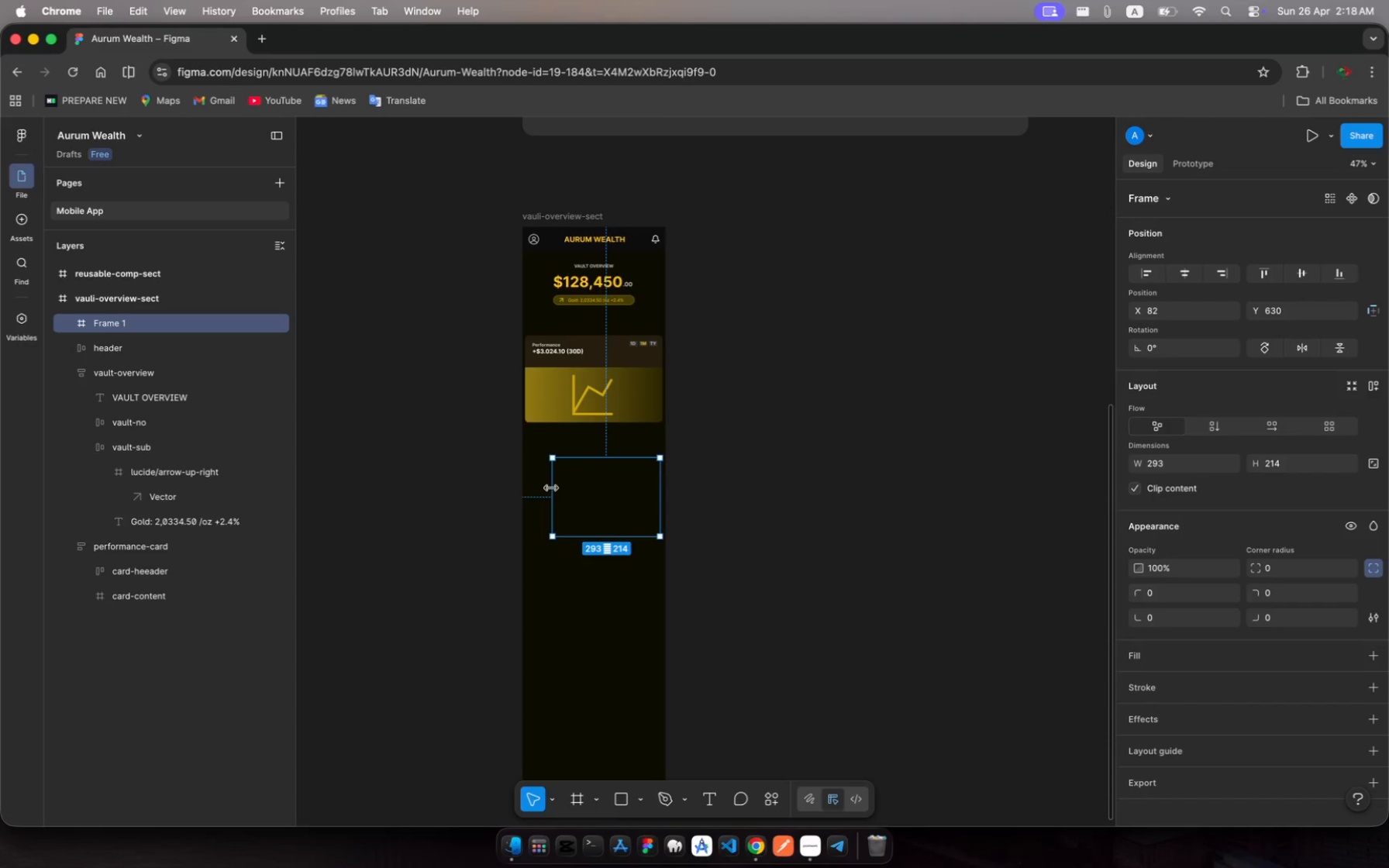 
left_click_drag(start_coordinate=[551, 487], to_coordinate=[525, 490])
 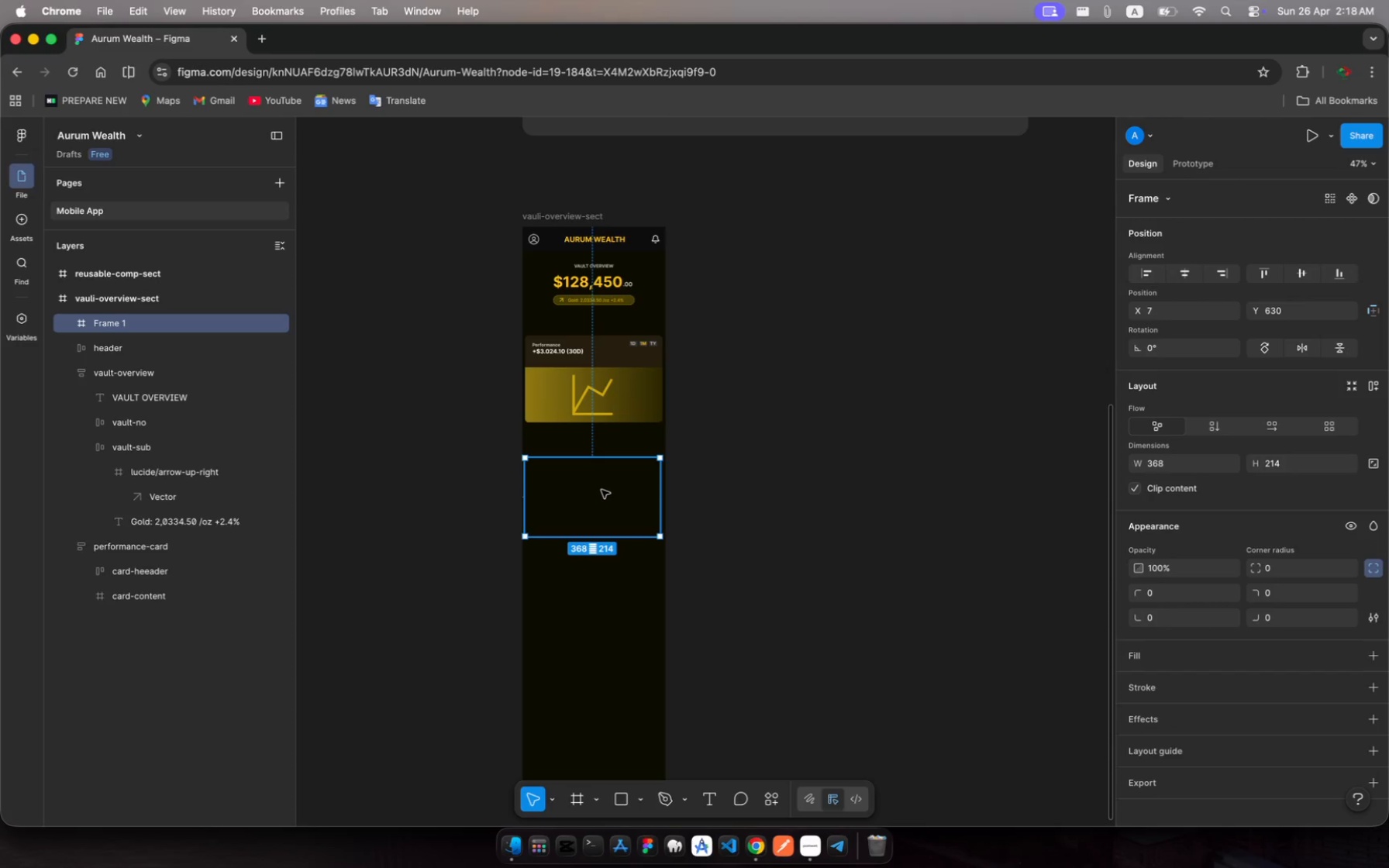 
left_click_drag(start_coordinate=[601, 490], to_coordinate=[601, 464])
 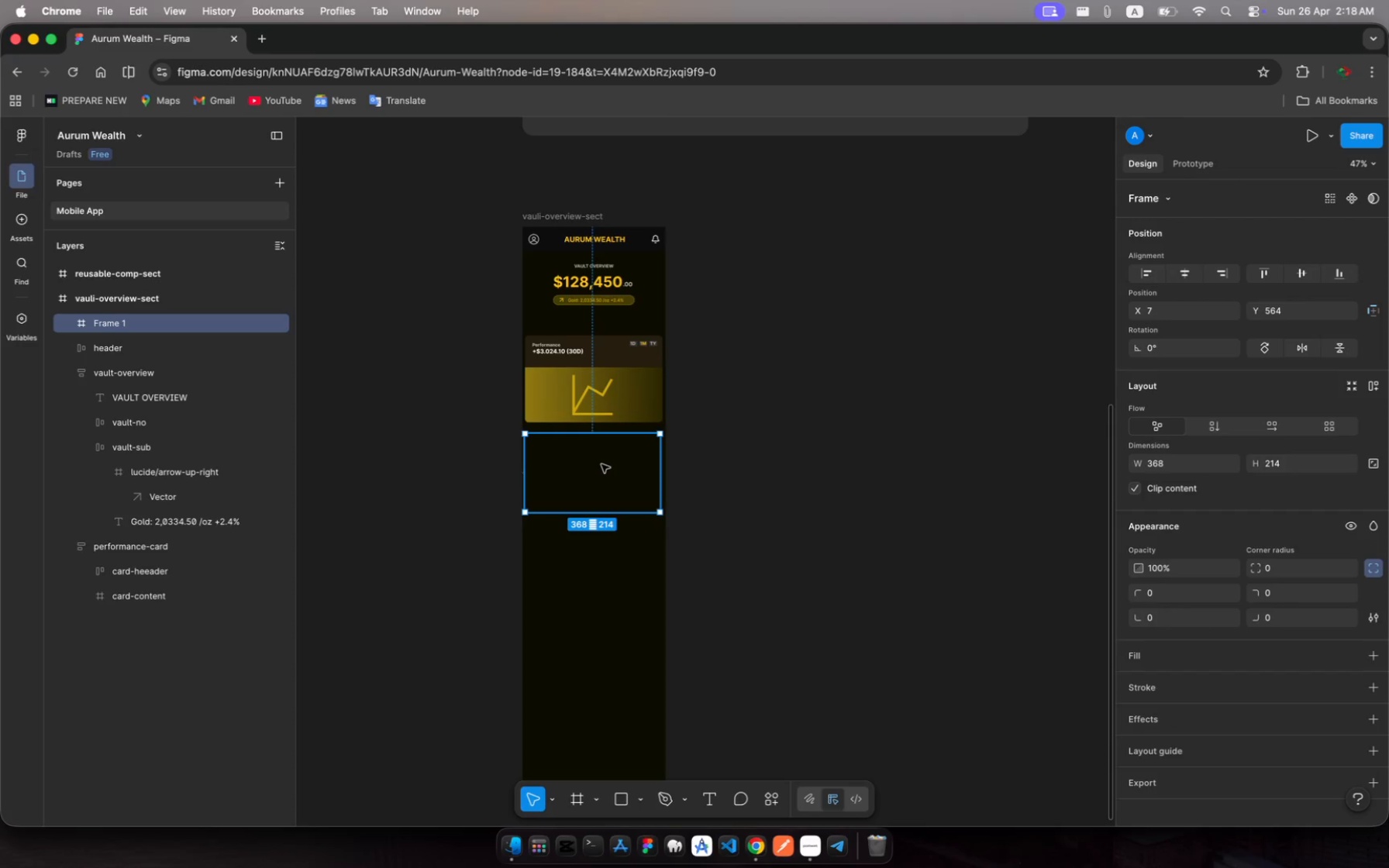 
wait(5.81)
 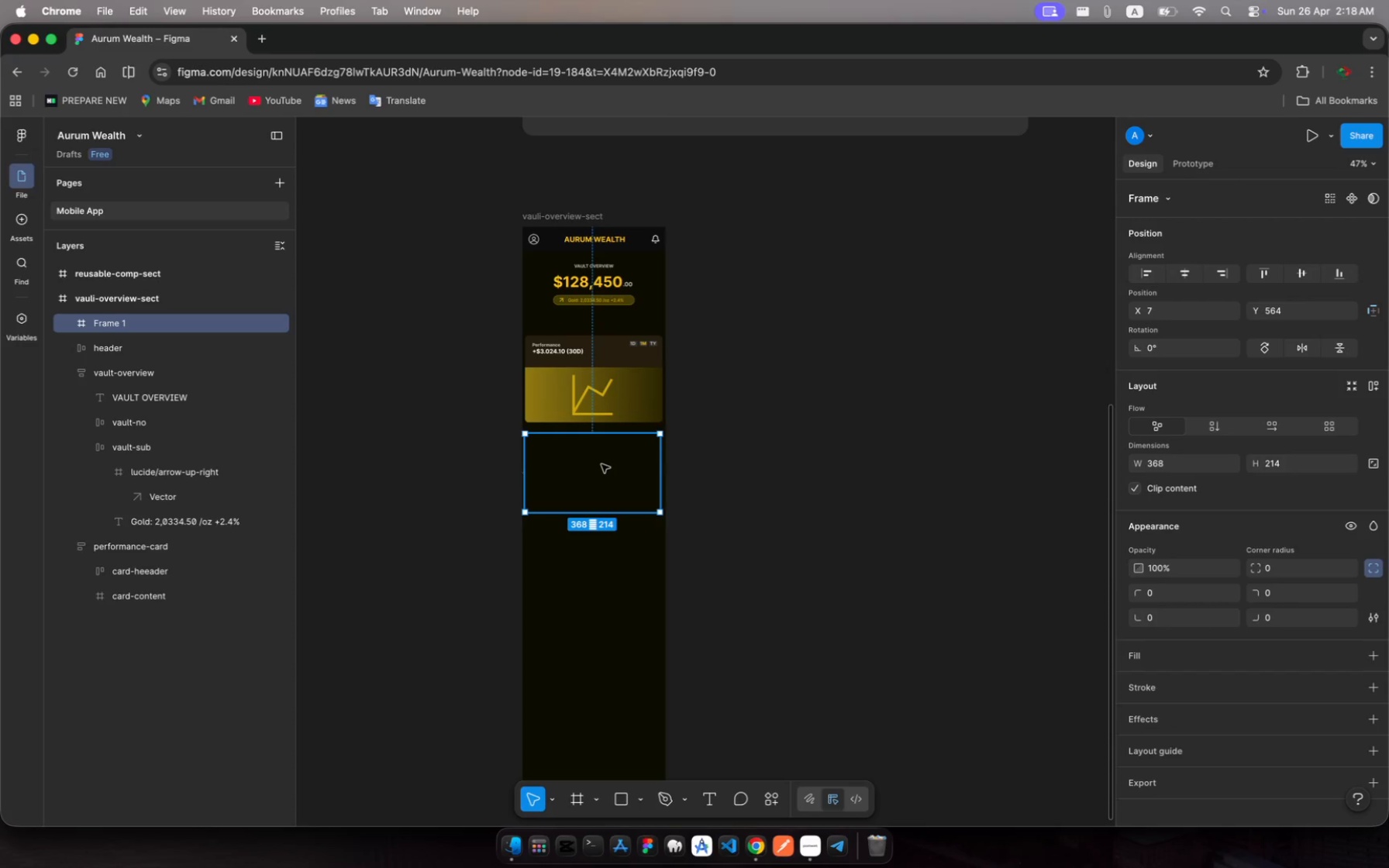 
scroll: coordinate [1199, 612], scroll_direction: down, amount: 9.0
 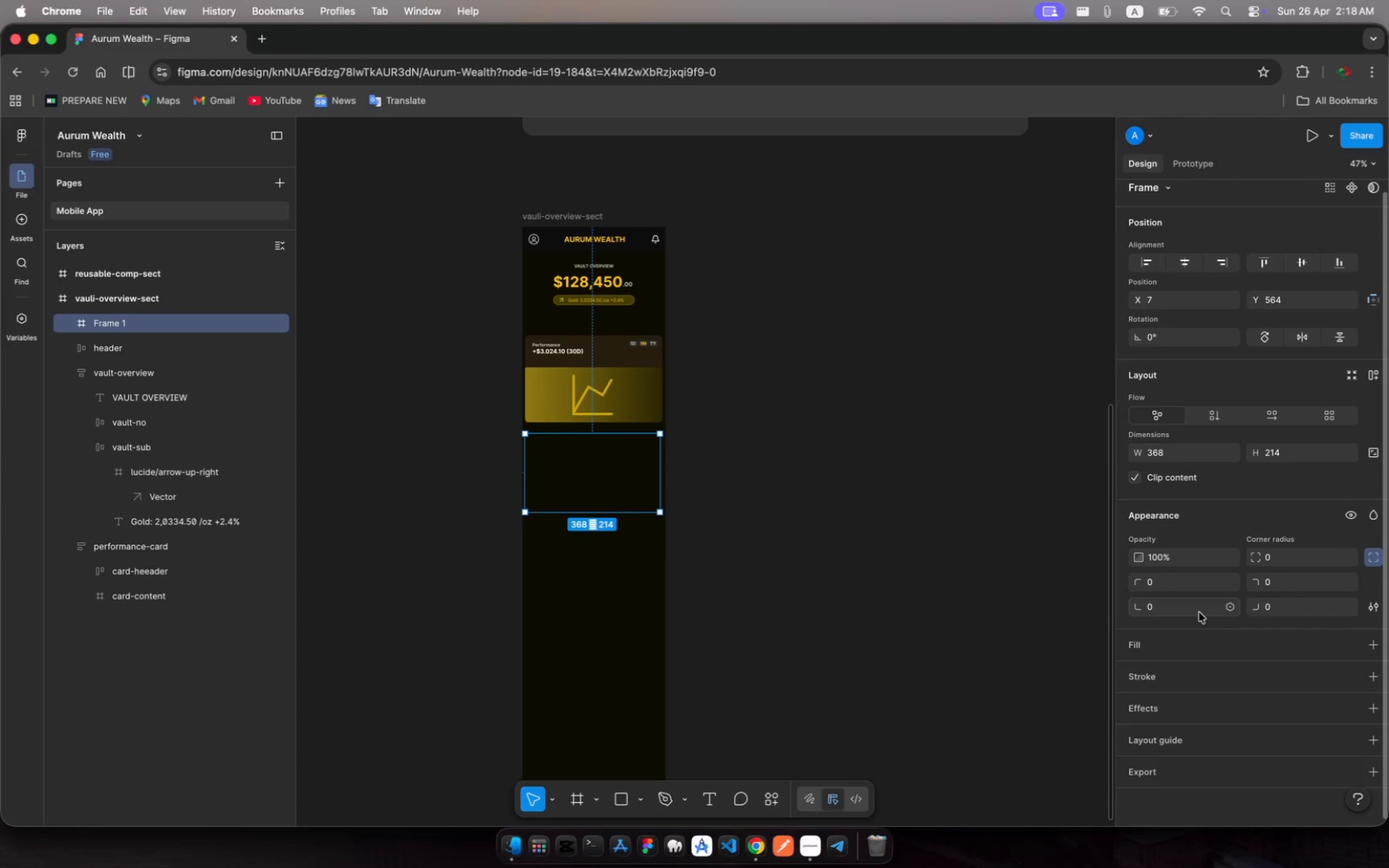 
wait(14.99)
 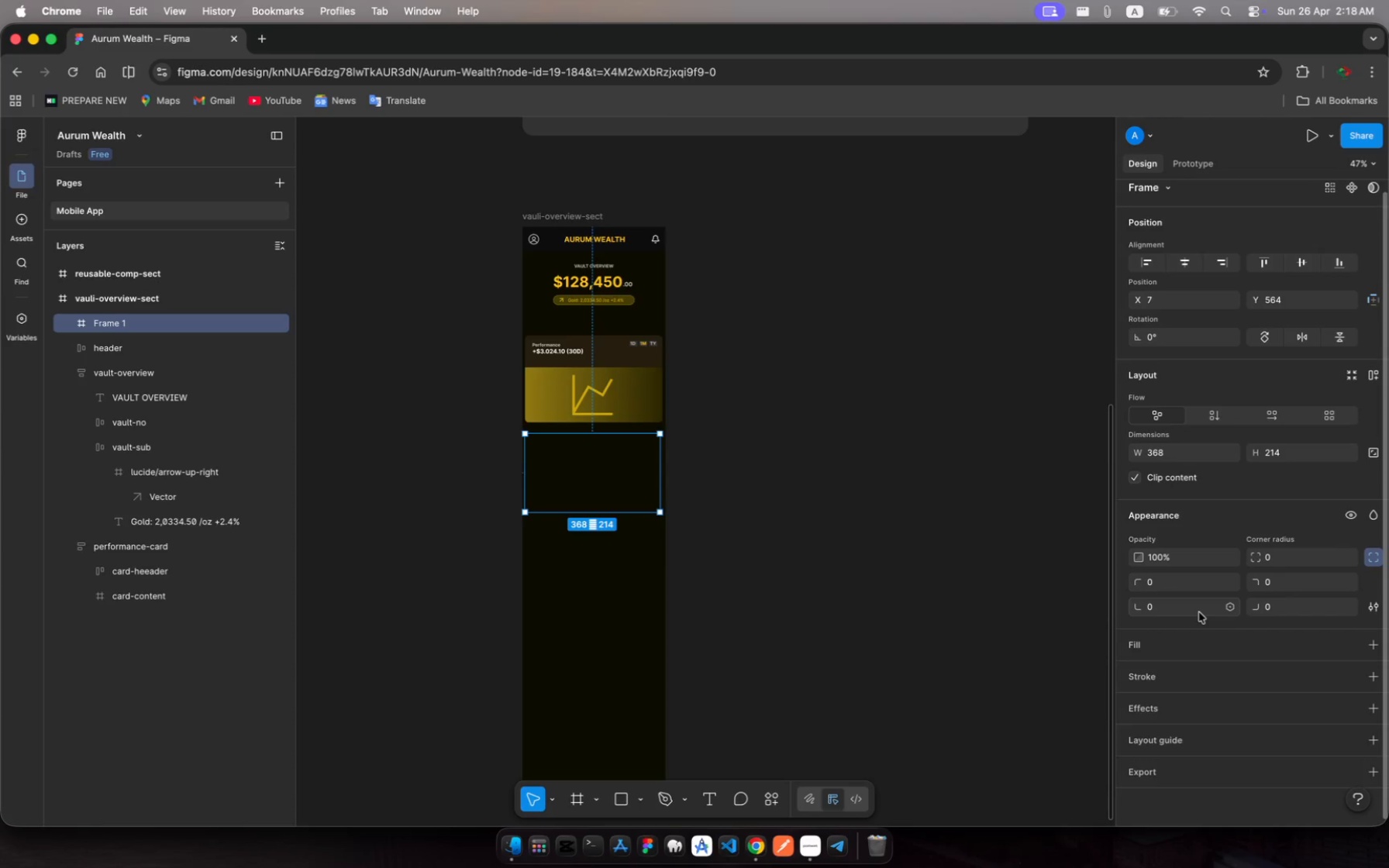 
left_click([1150, 652])
 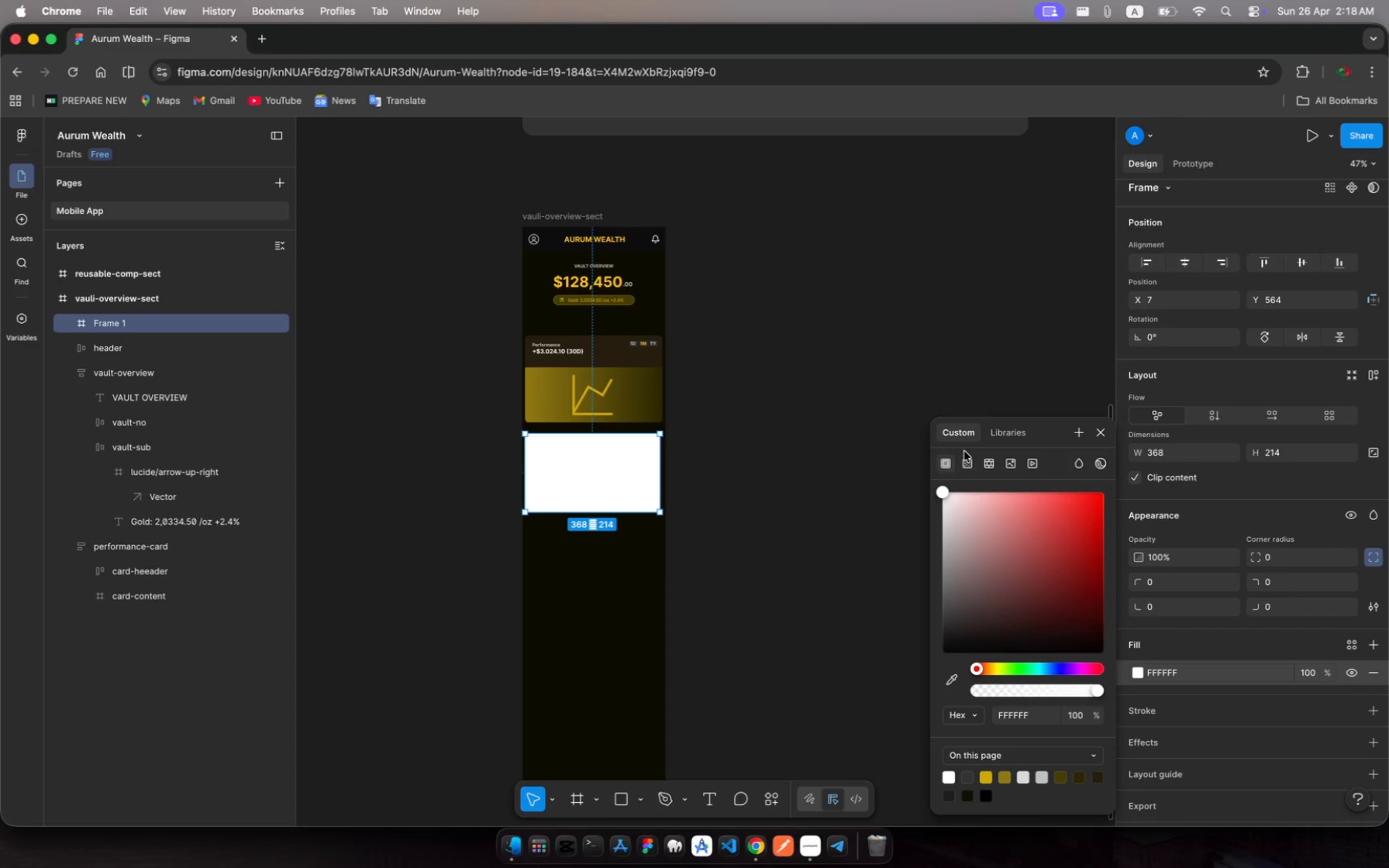 
left_click([967, 468])
 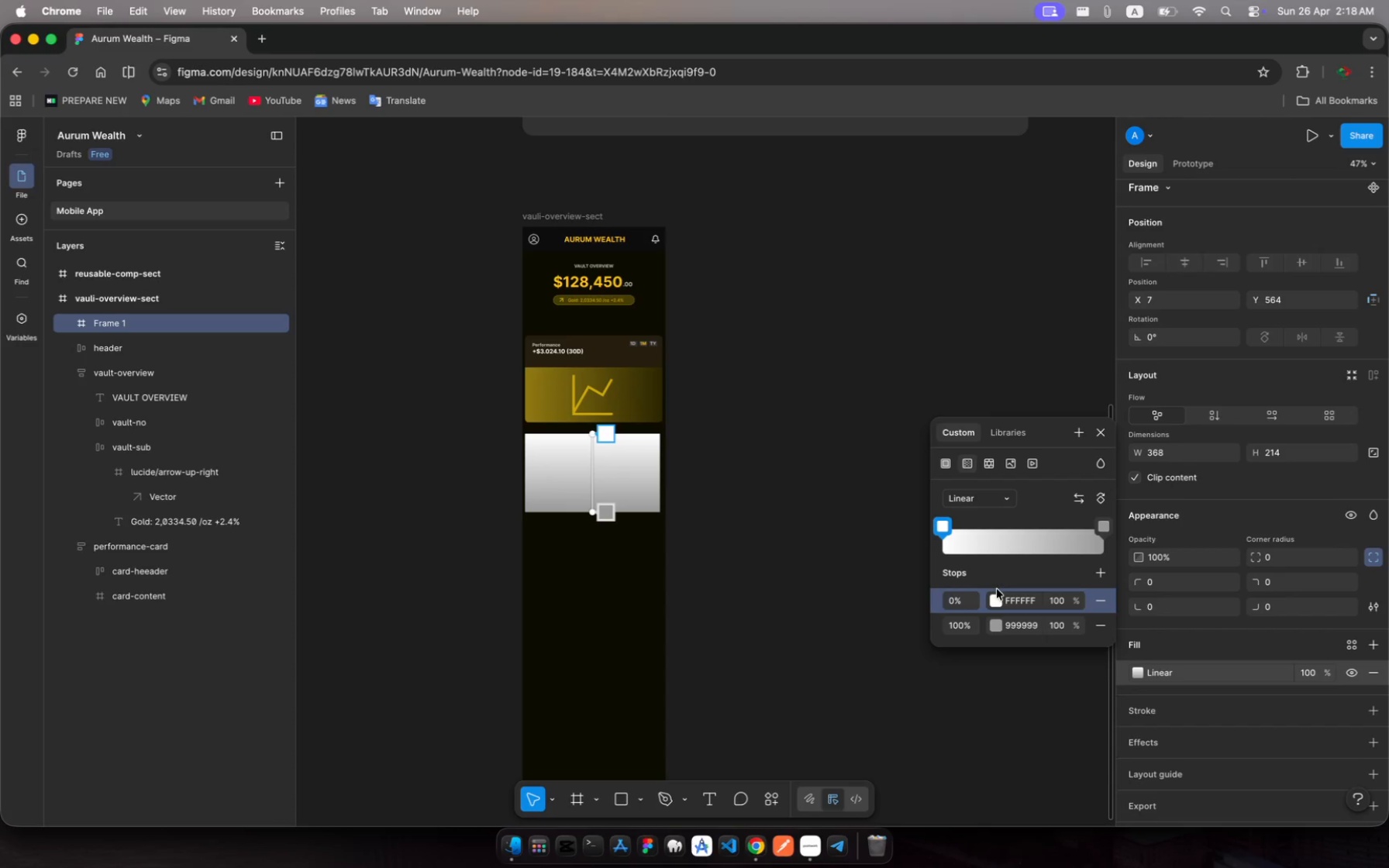 
left_click([998, 598])
 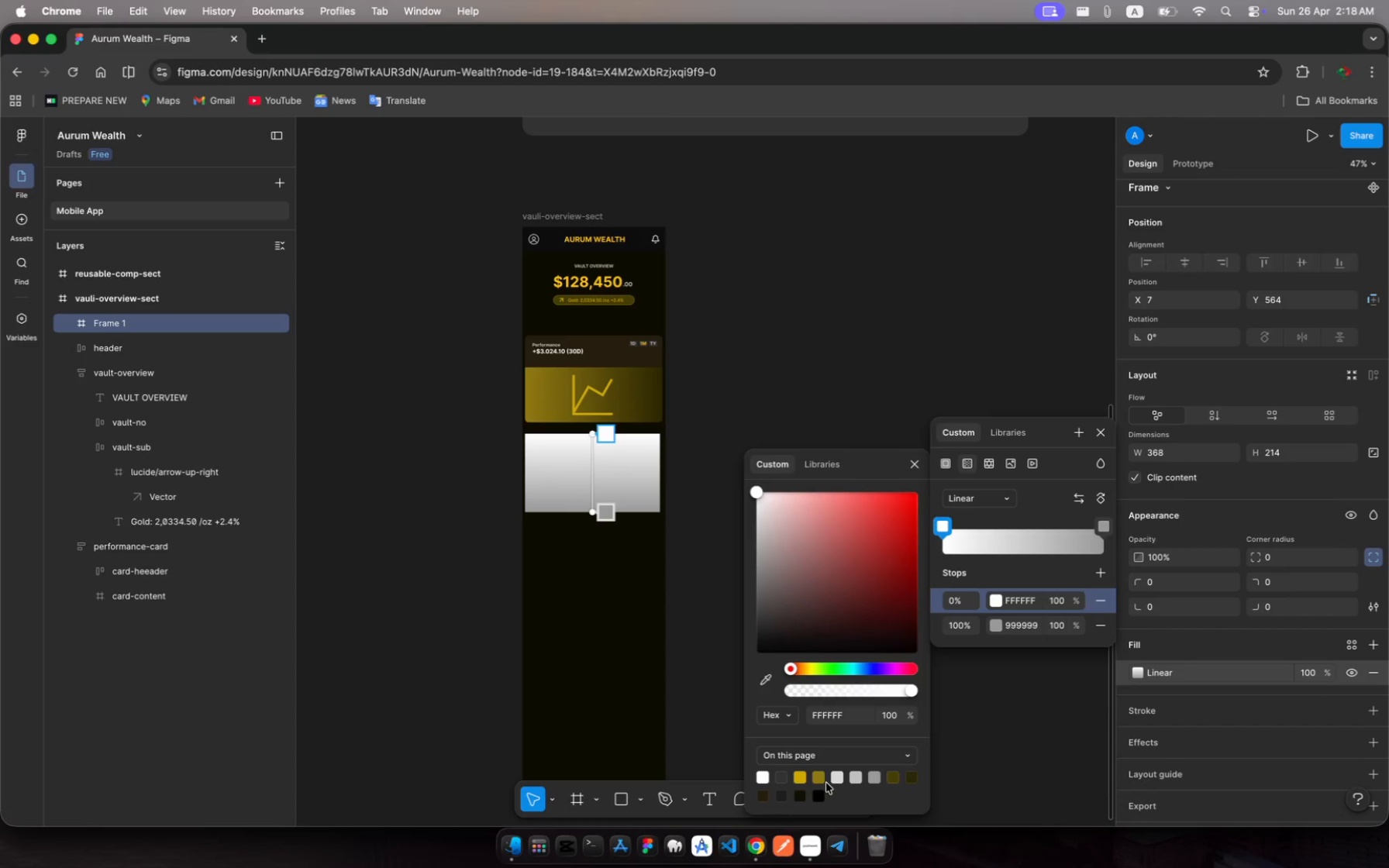 
left_click([823, 780])
 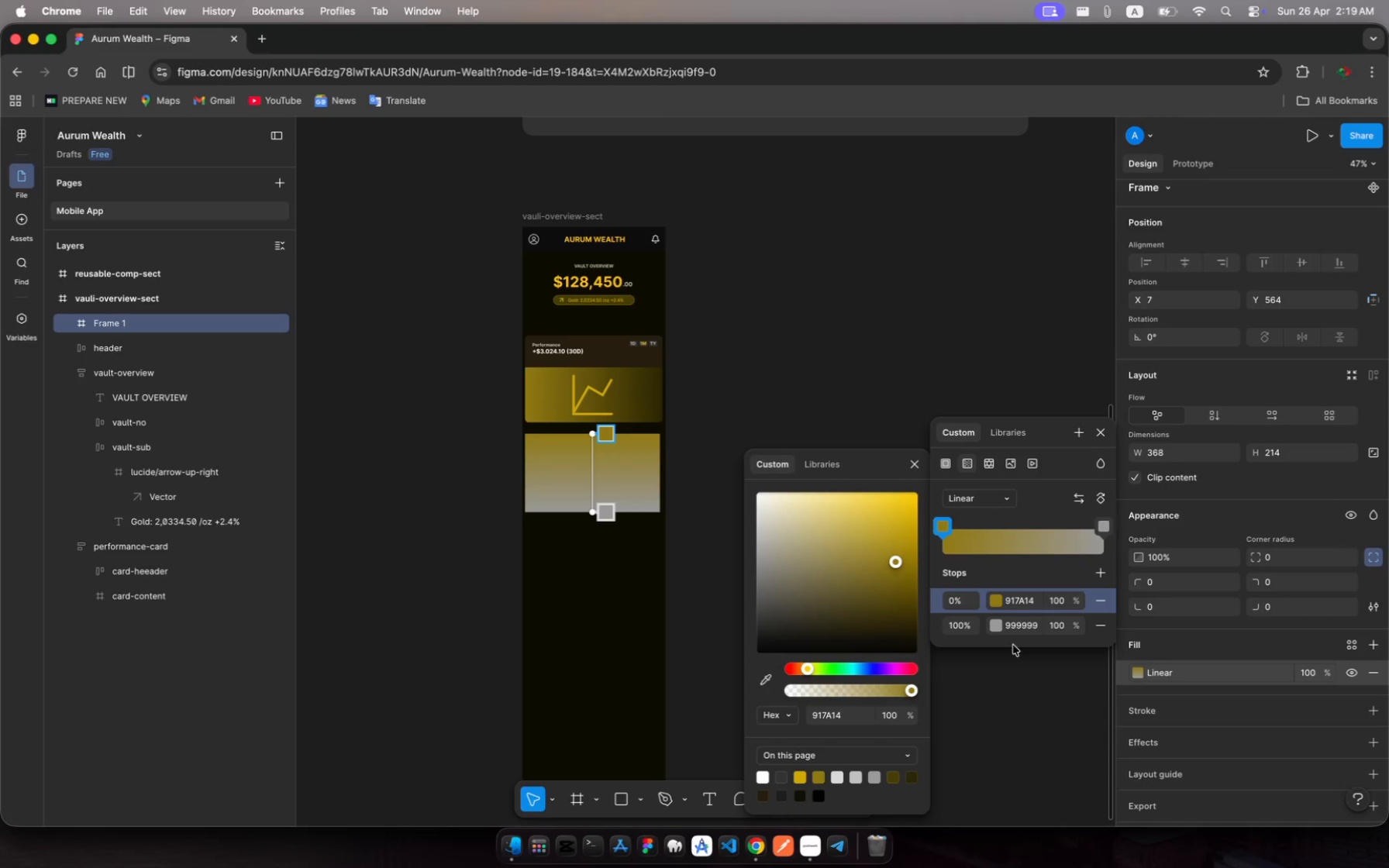 
left_click([997, 629])
 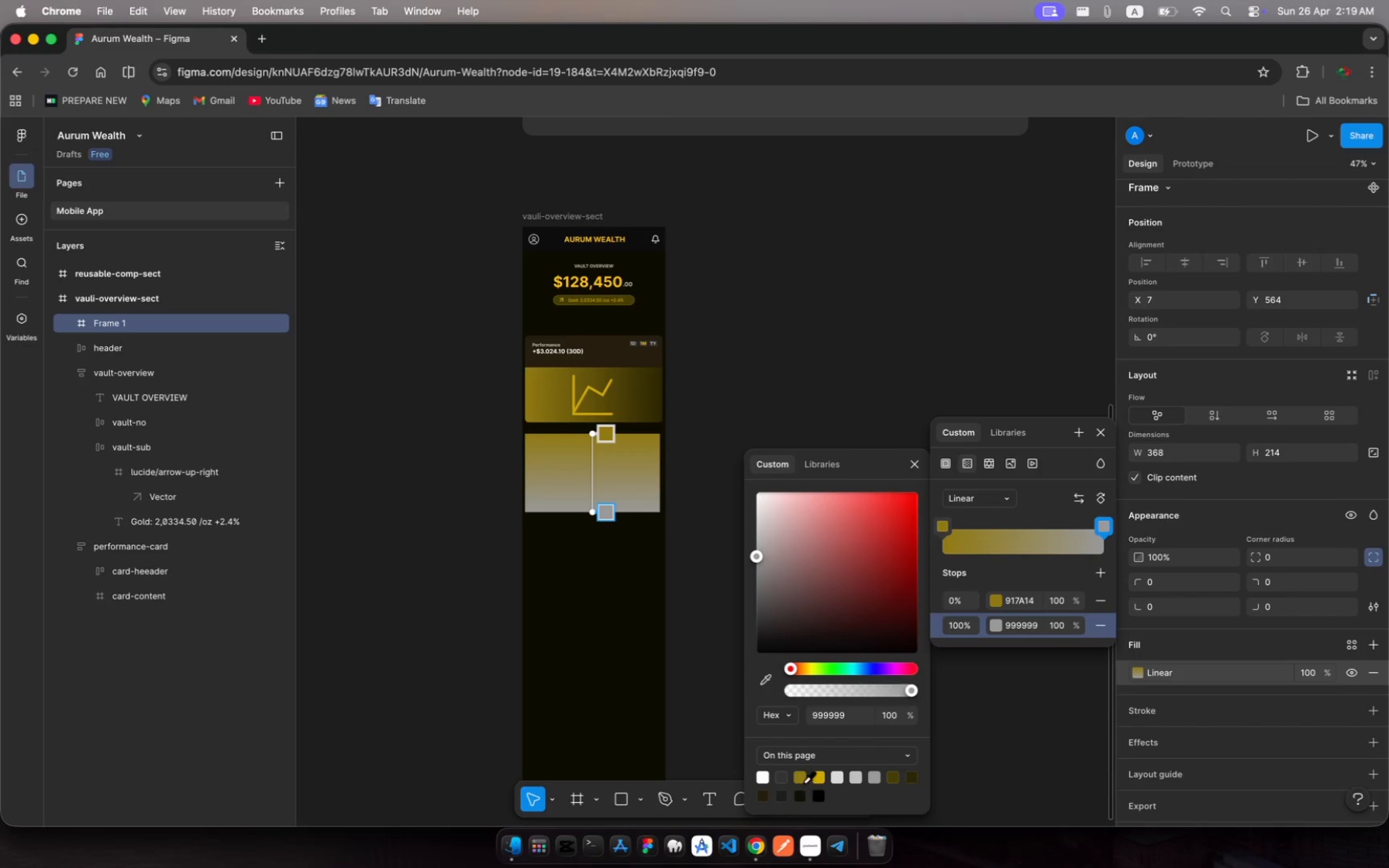 
left_click([799, 780])
 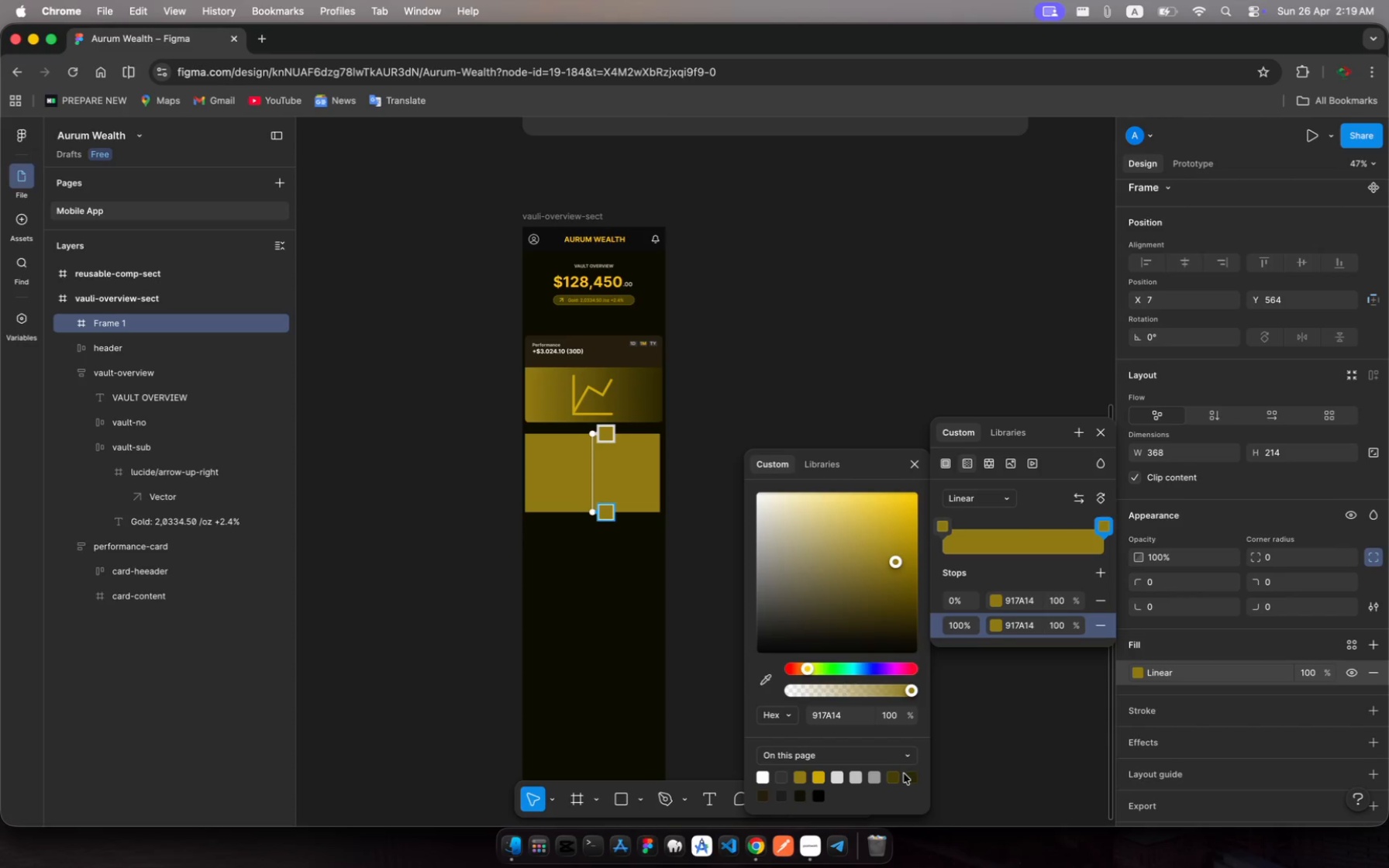 
left_click([897, 776])
 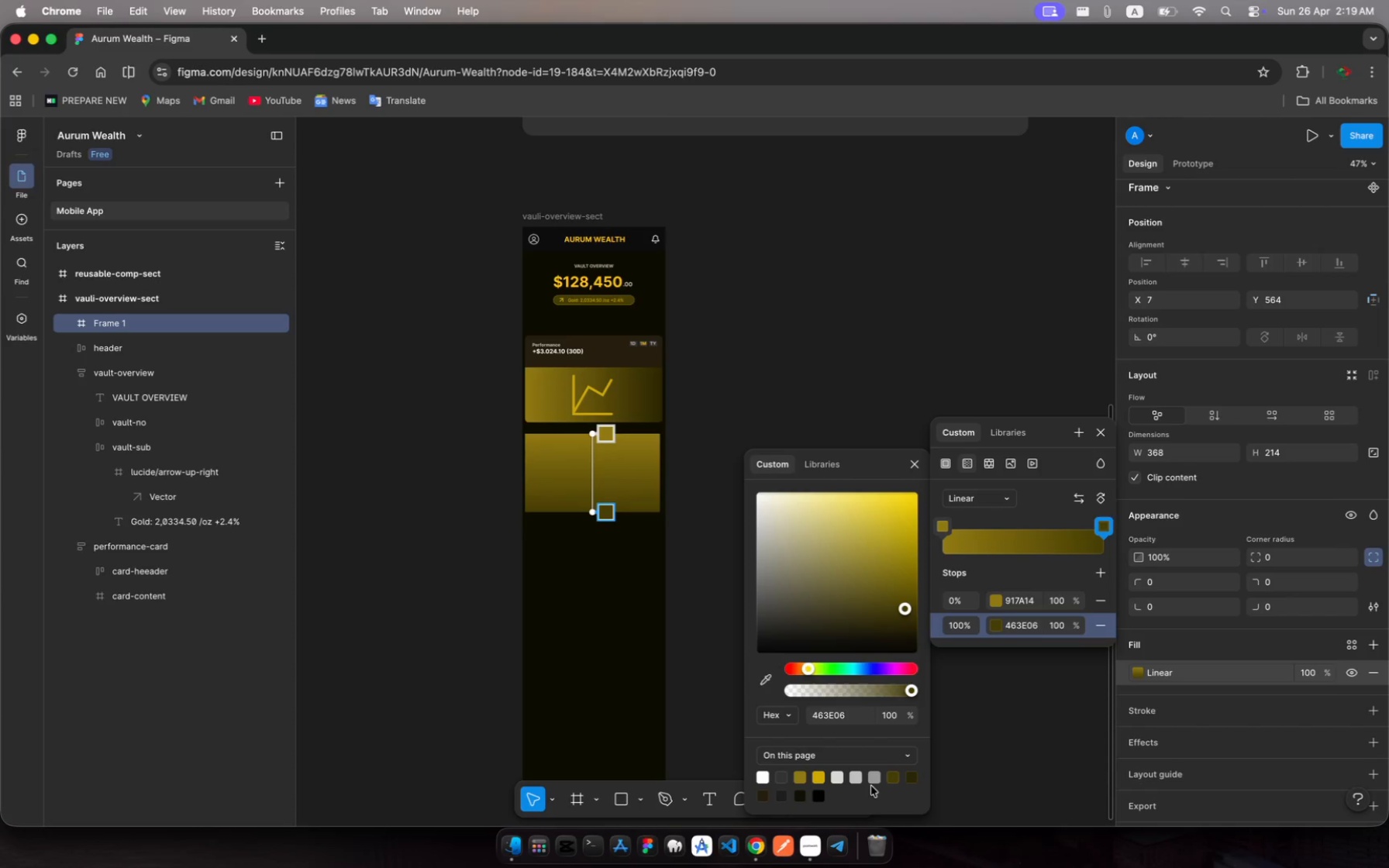 
wait(10.31)
 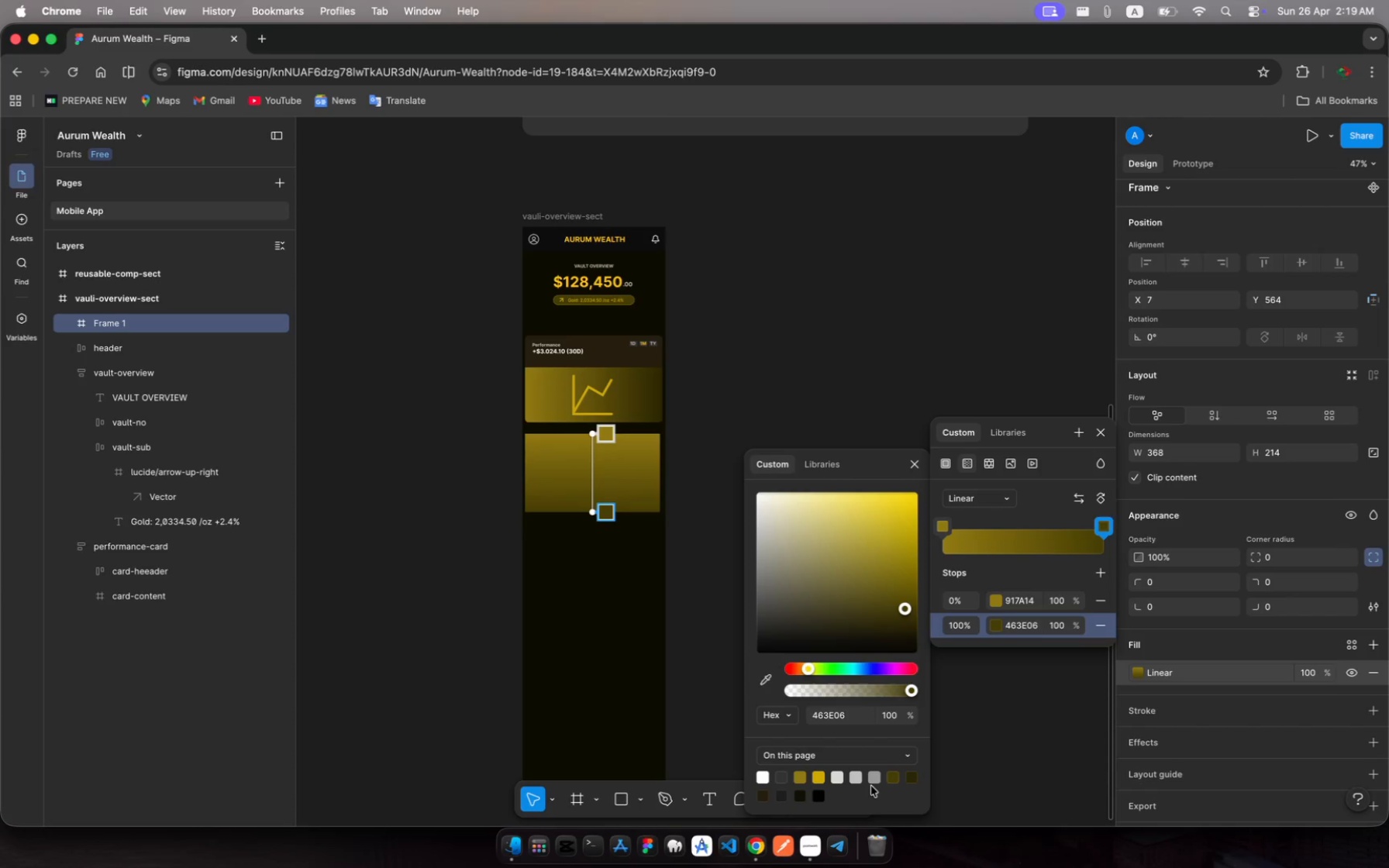 
left_click([998, 600])
 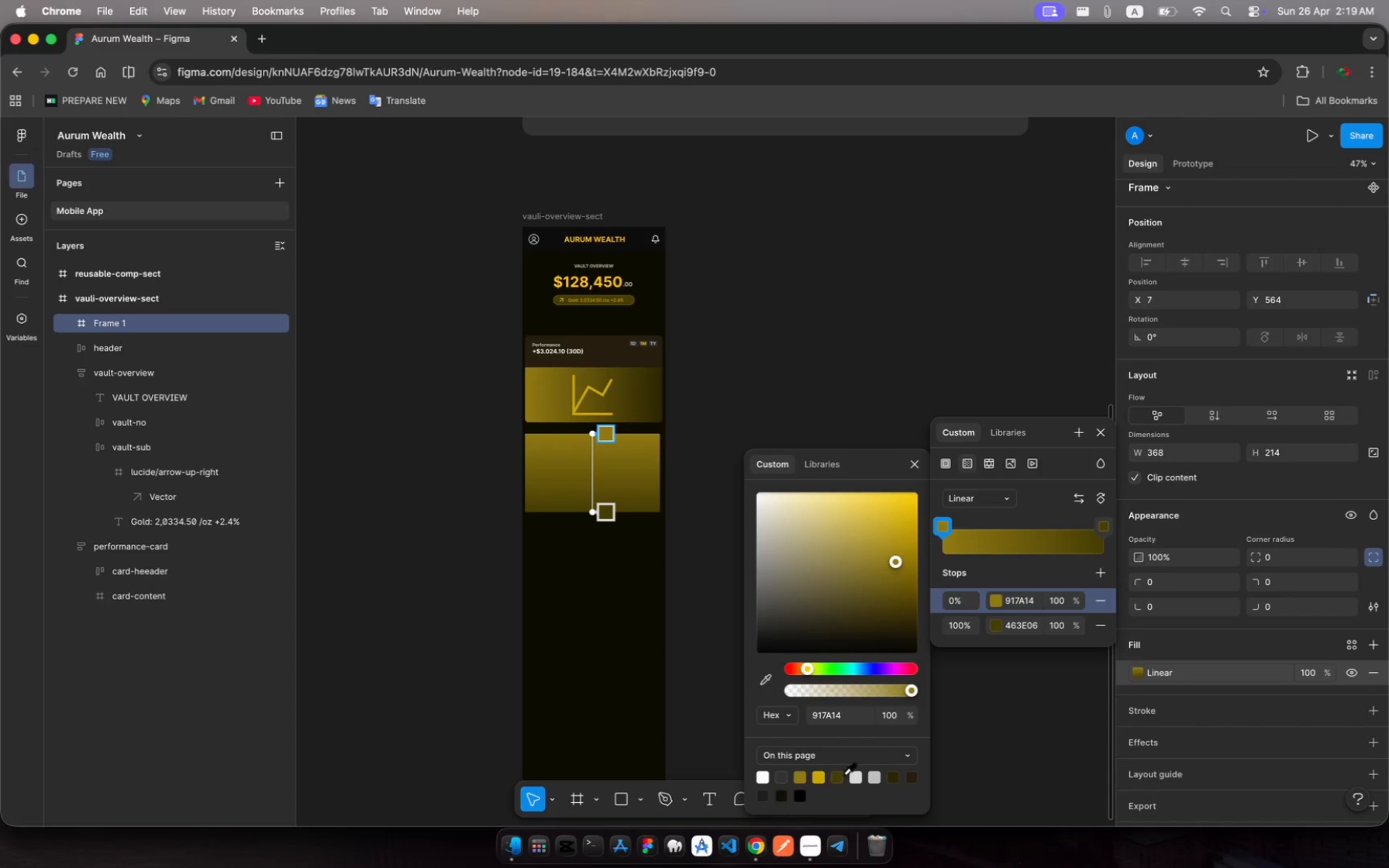 
left_click([837, 775])
 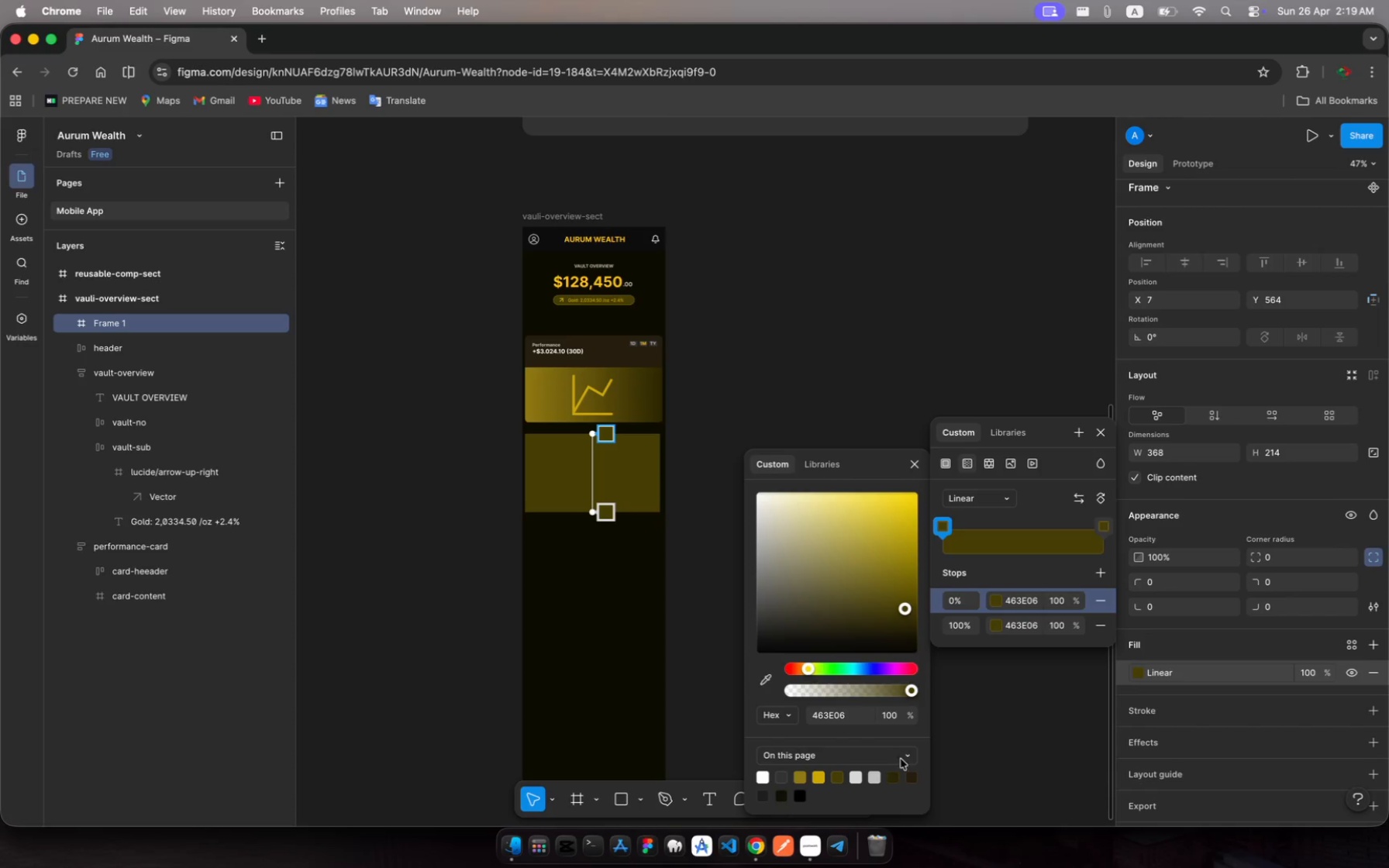 
wait(6.61)
 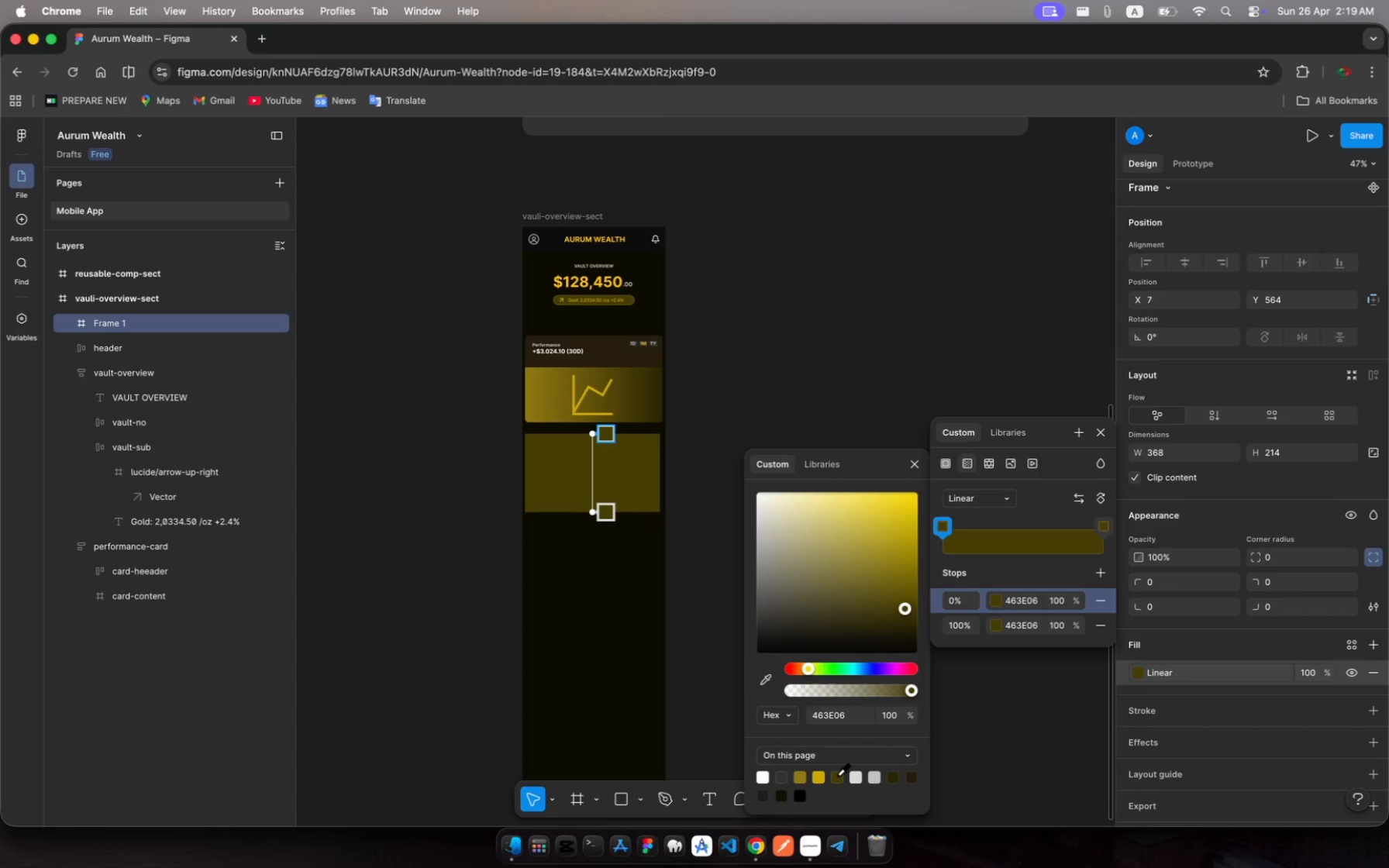 
left_click([996, 623])
 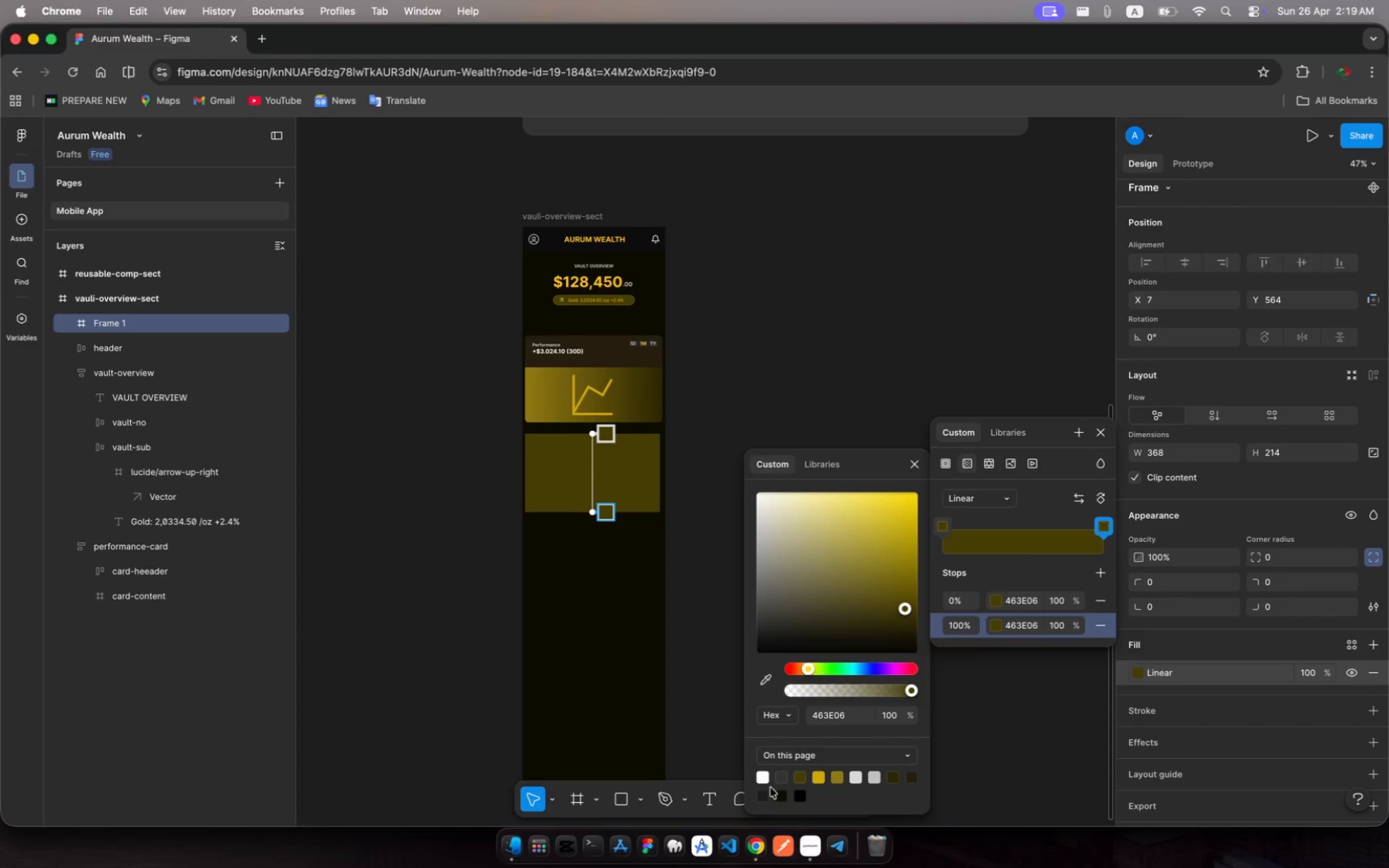 
left_click([767, 794])
 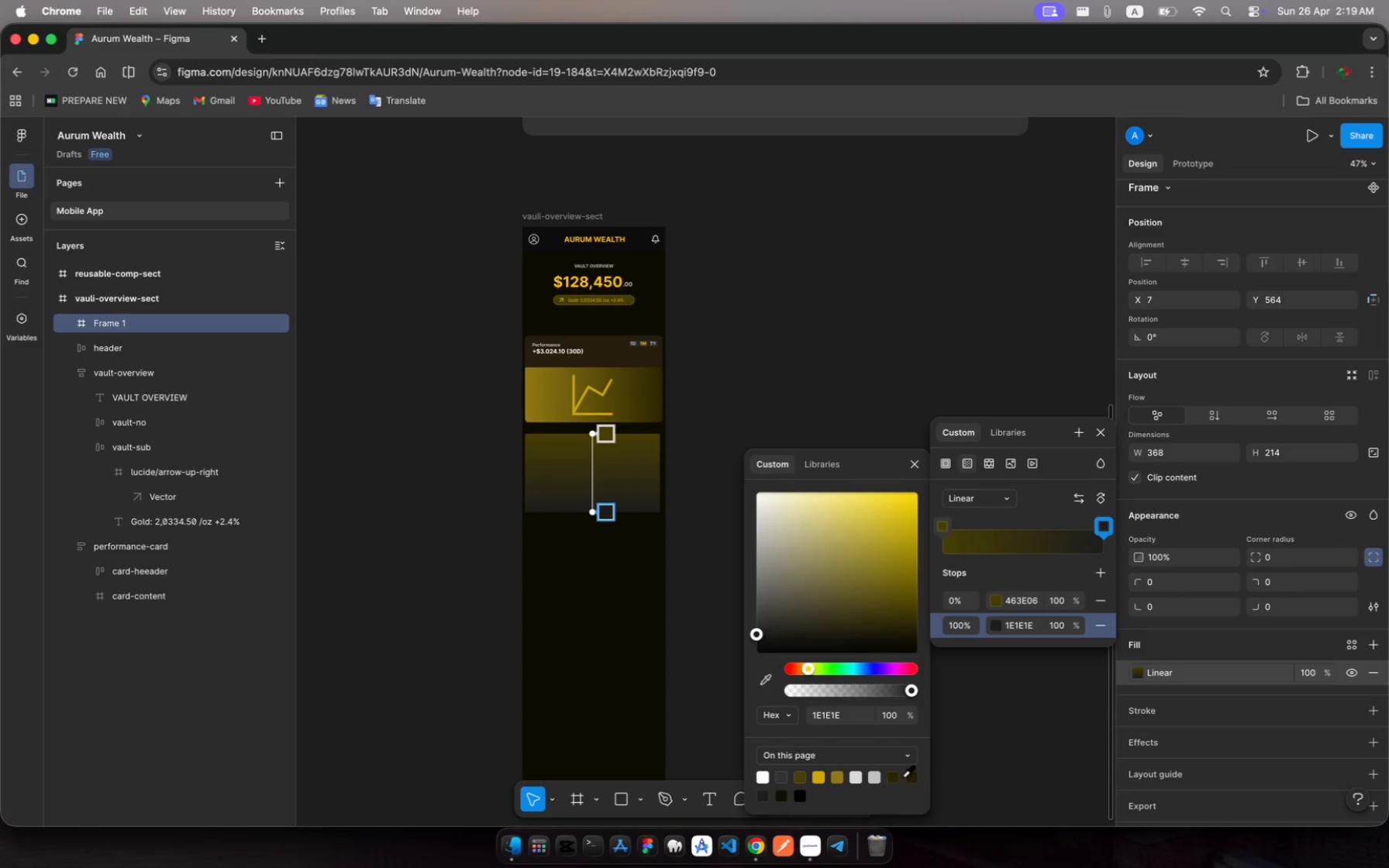 
left_click([916, 777])
 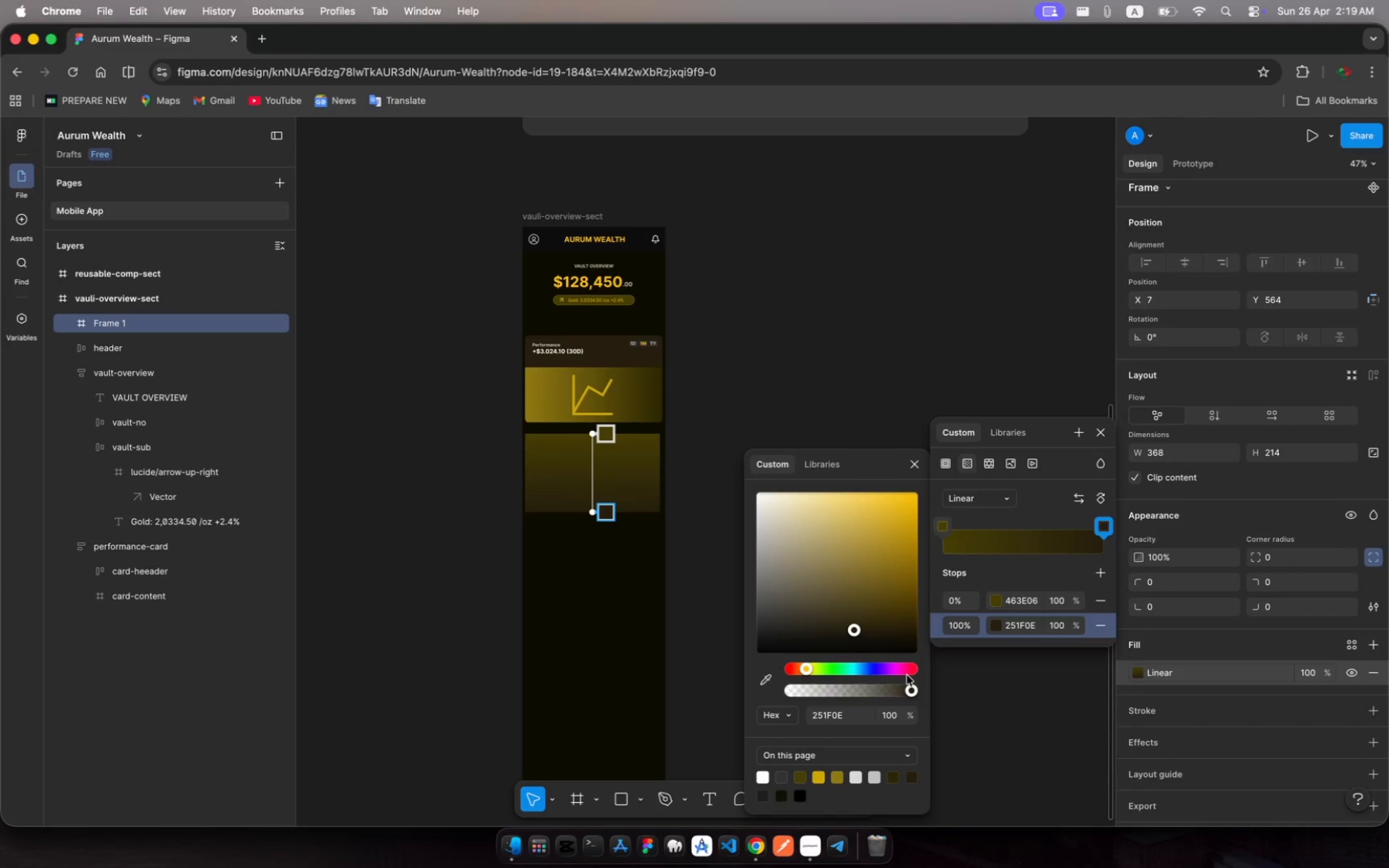 
wait(17.66)
 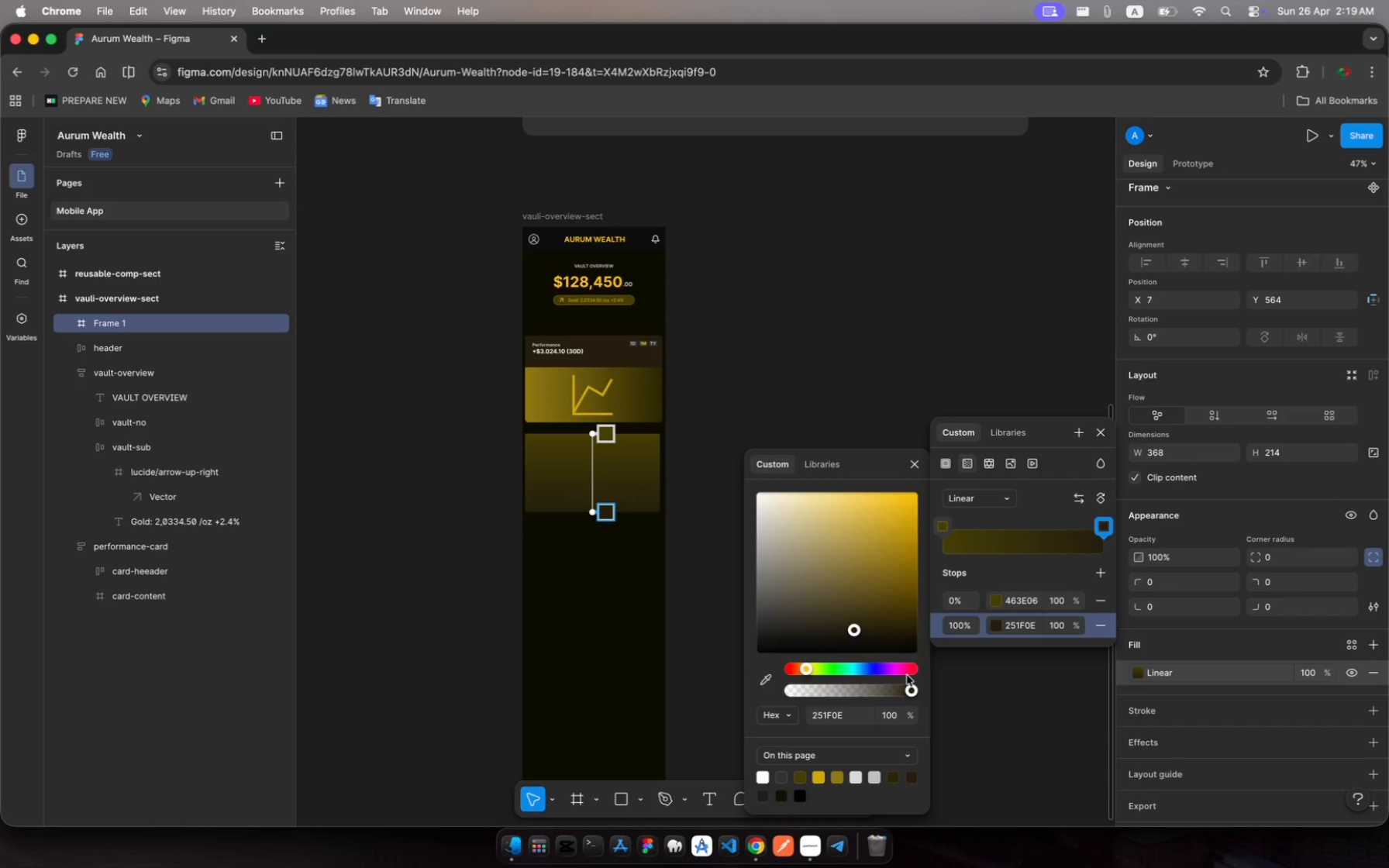 
key(Shift+A)
 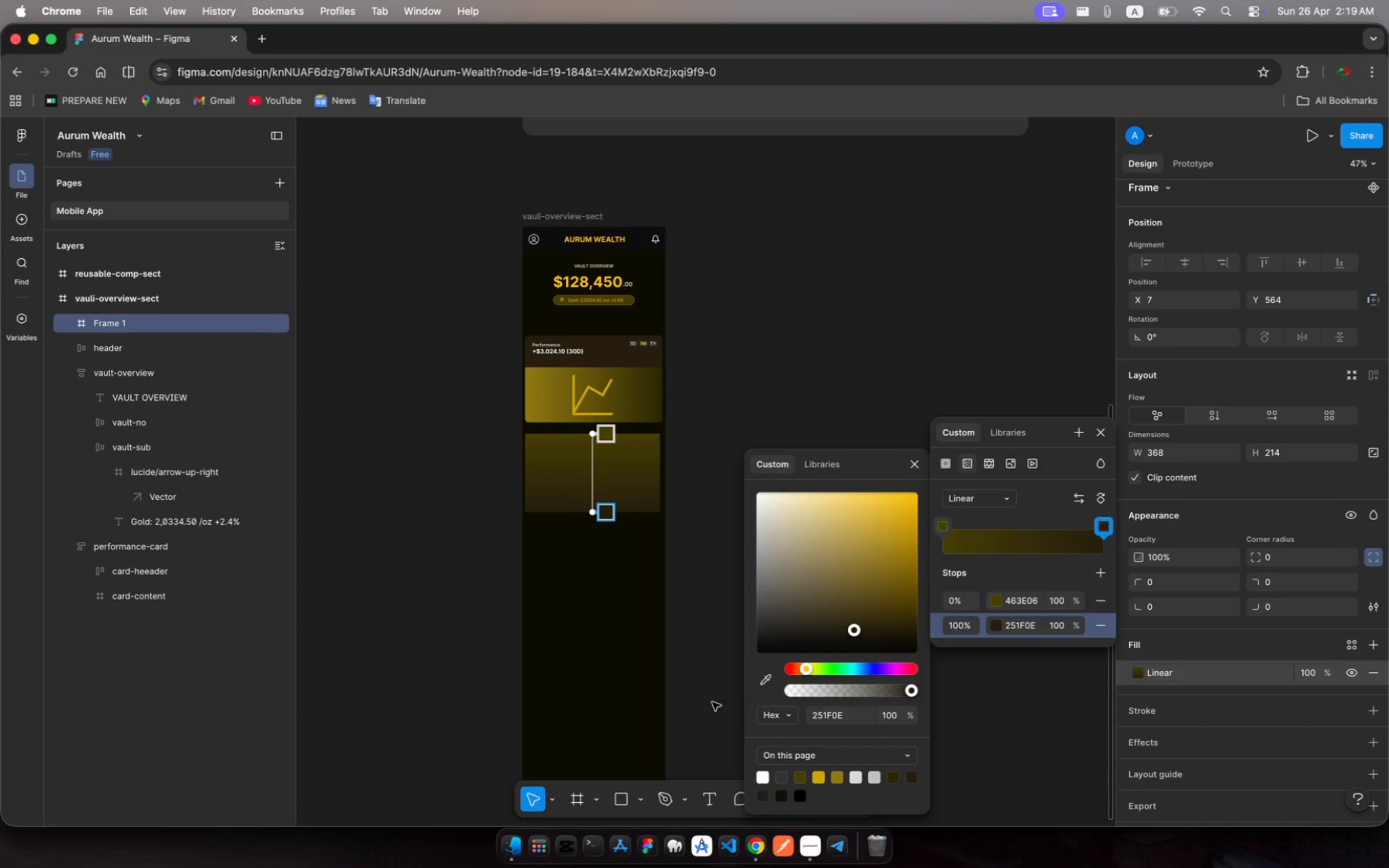 
wait(5.43)
 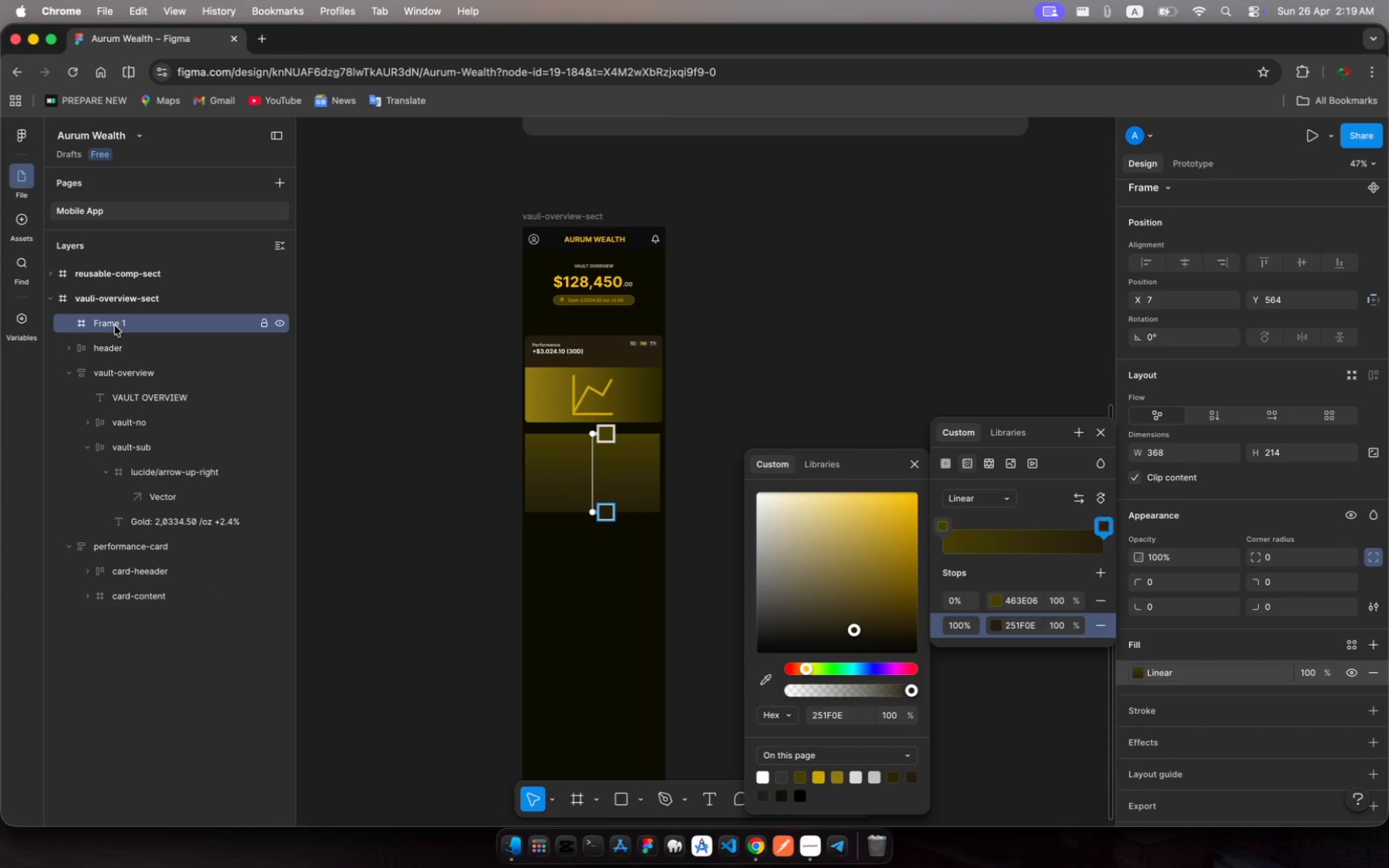 
key(Meta+Z)
 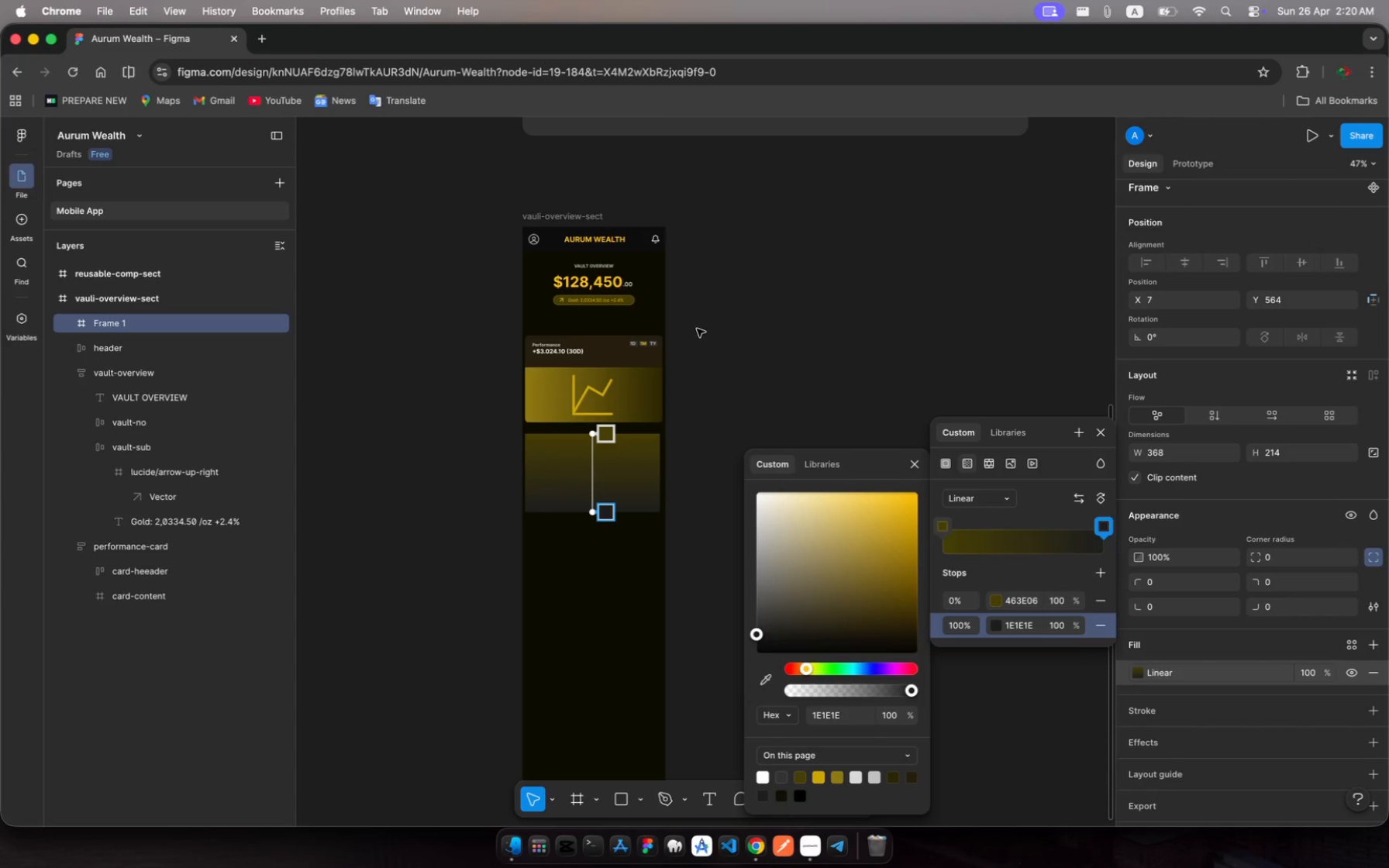 
left_click([725, 318])
 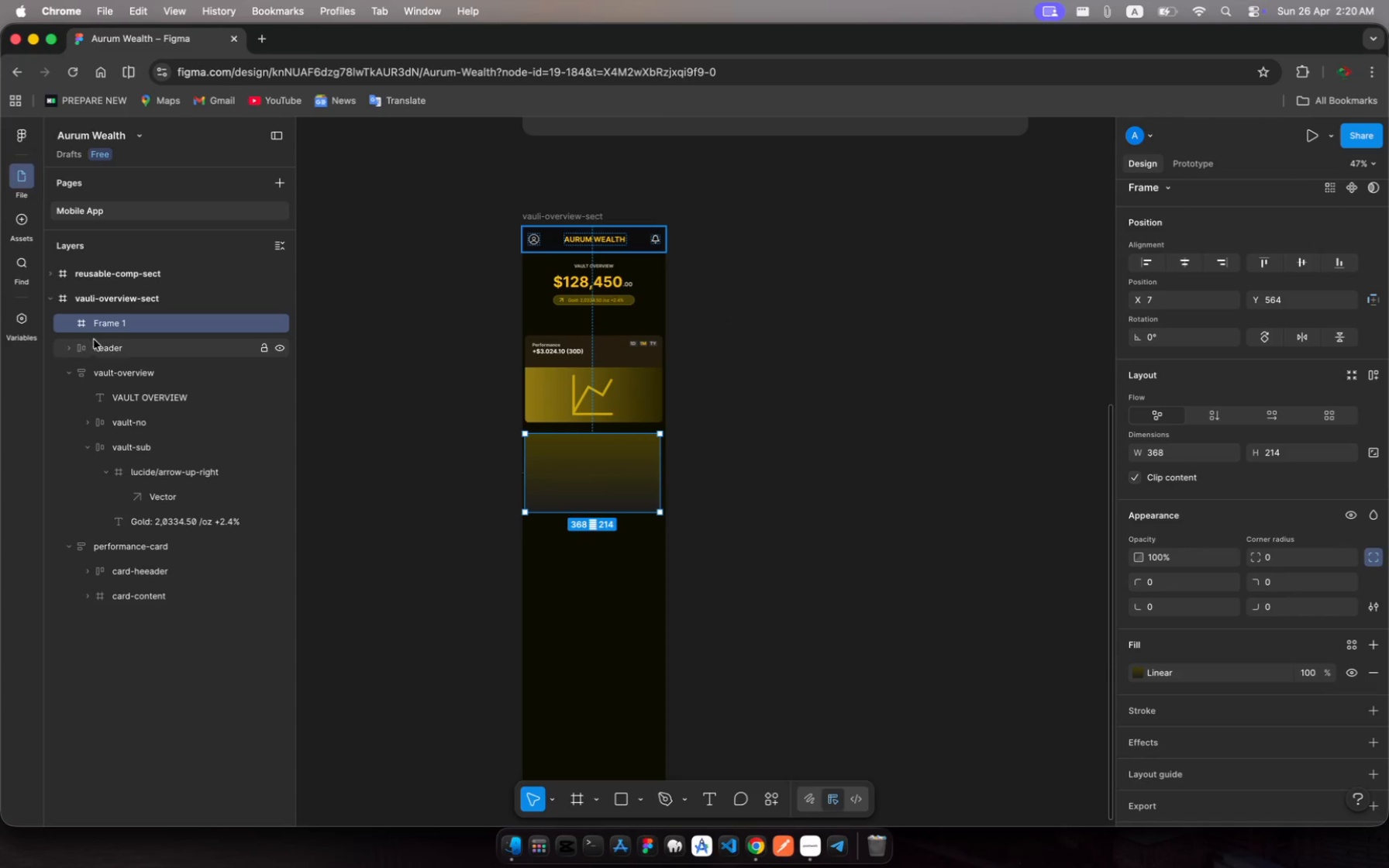 
left_click([105, 330])
 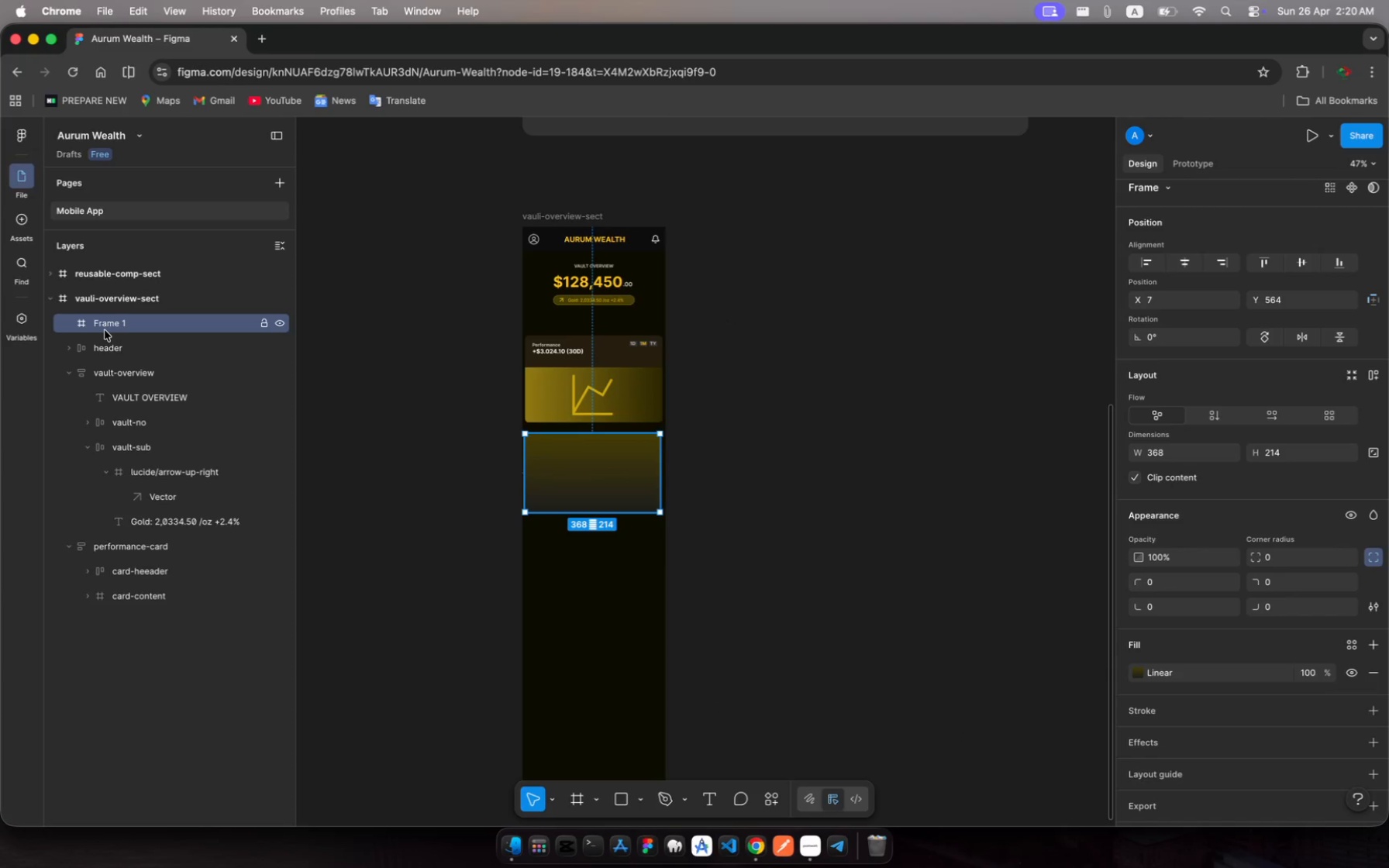 
key(Shift+A)
 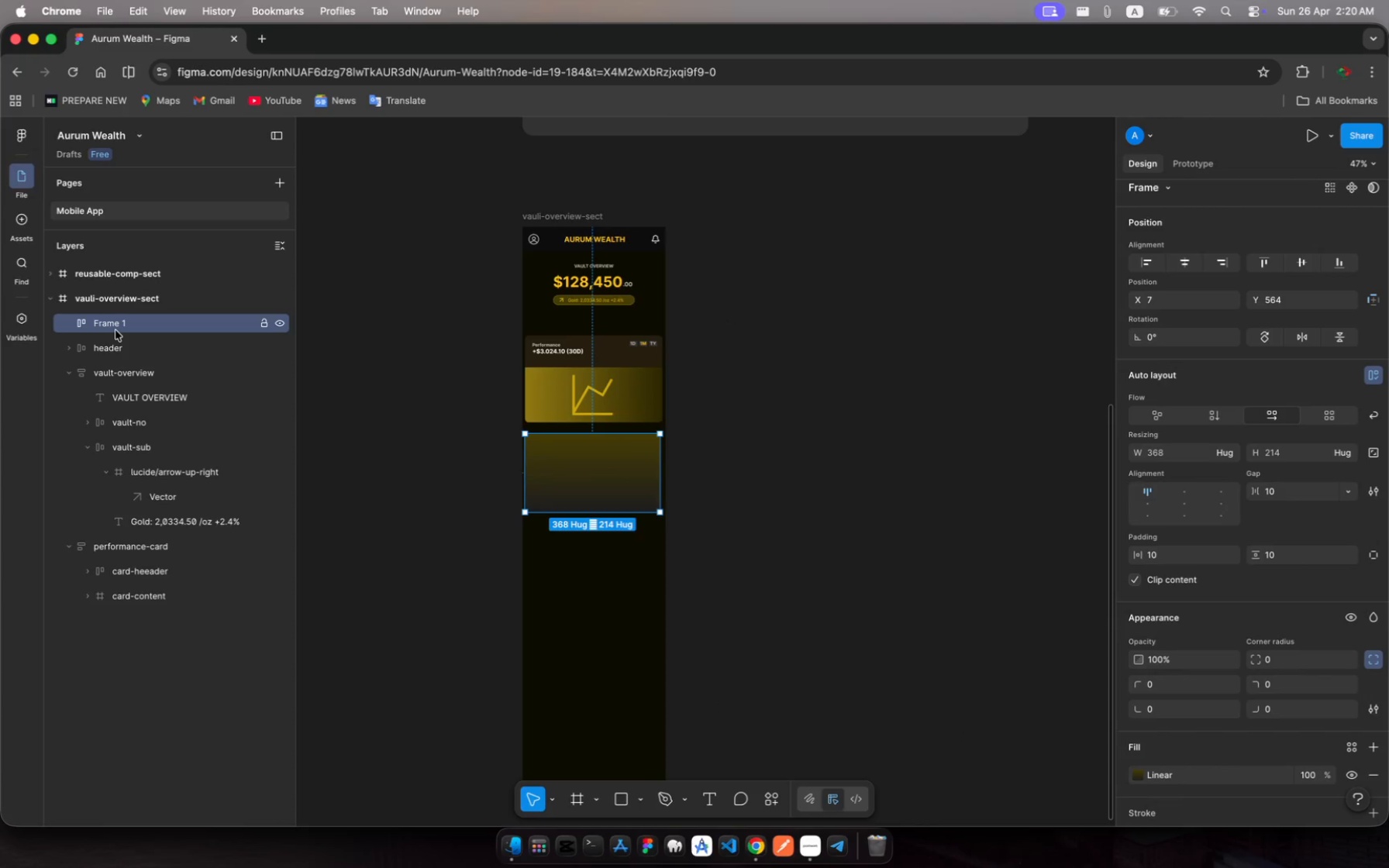 
left_click_drag(start_coordinate=[115, 330], to_coordinate=[113, 624])
 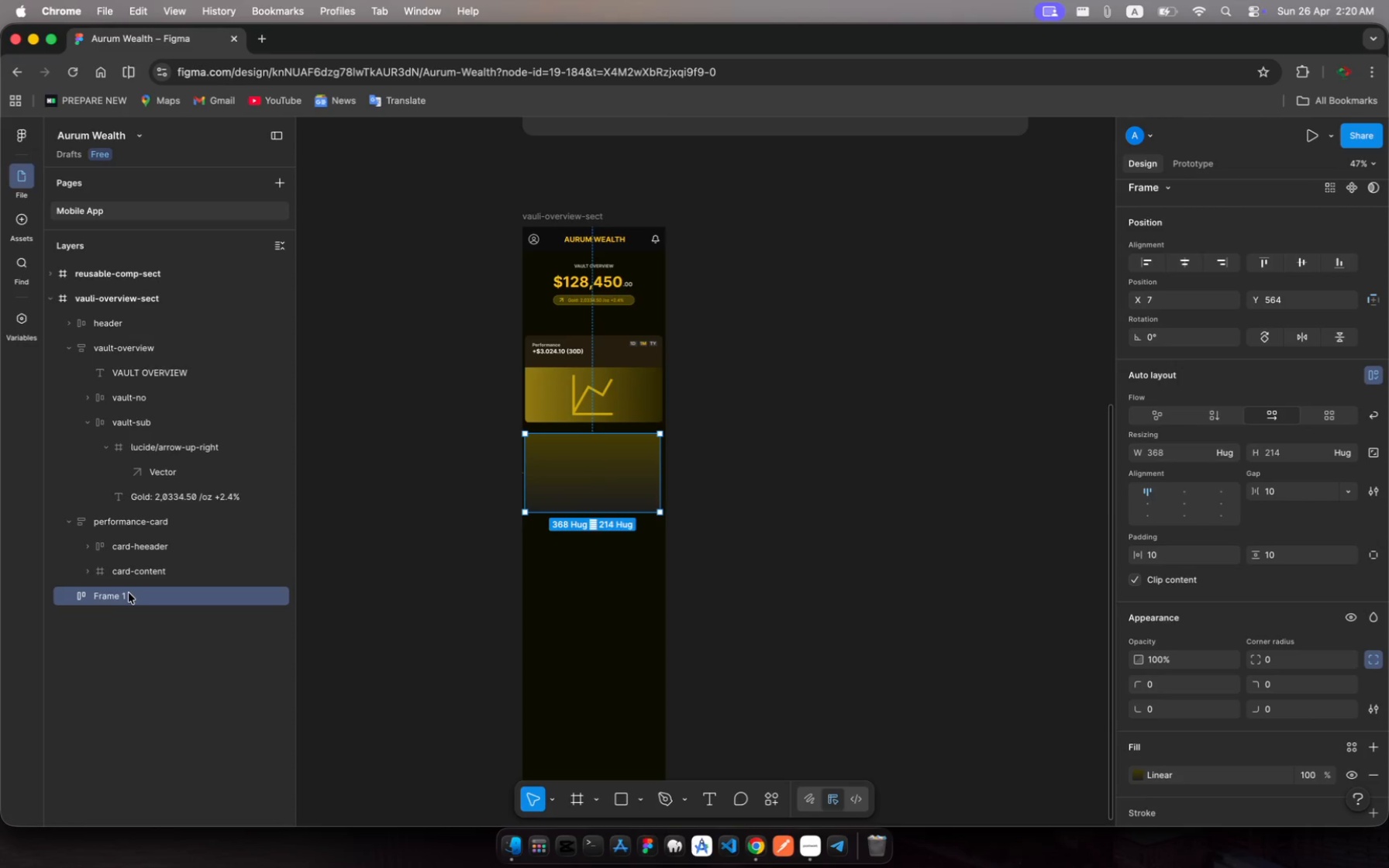 
key(Meta+R)
 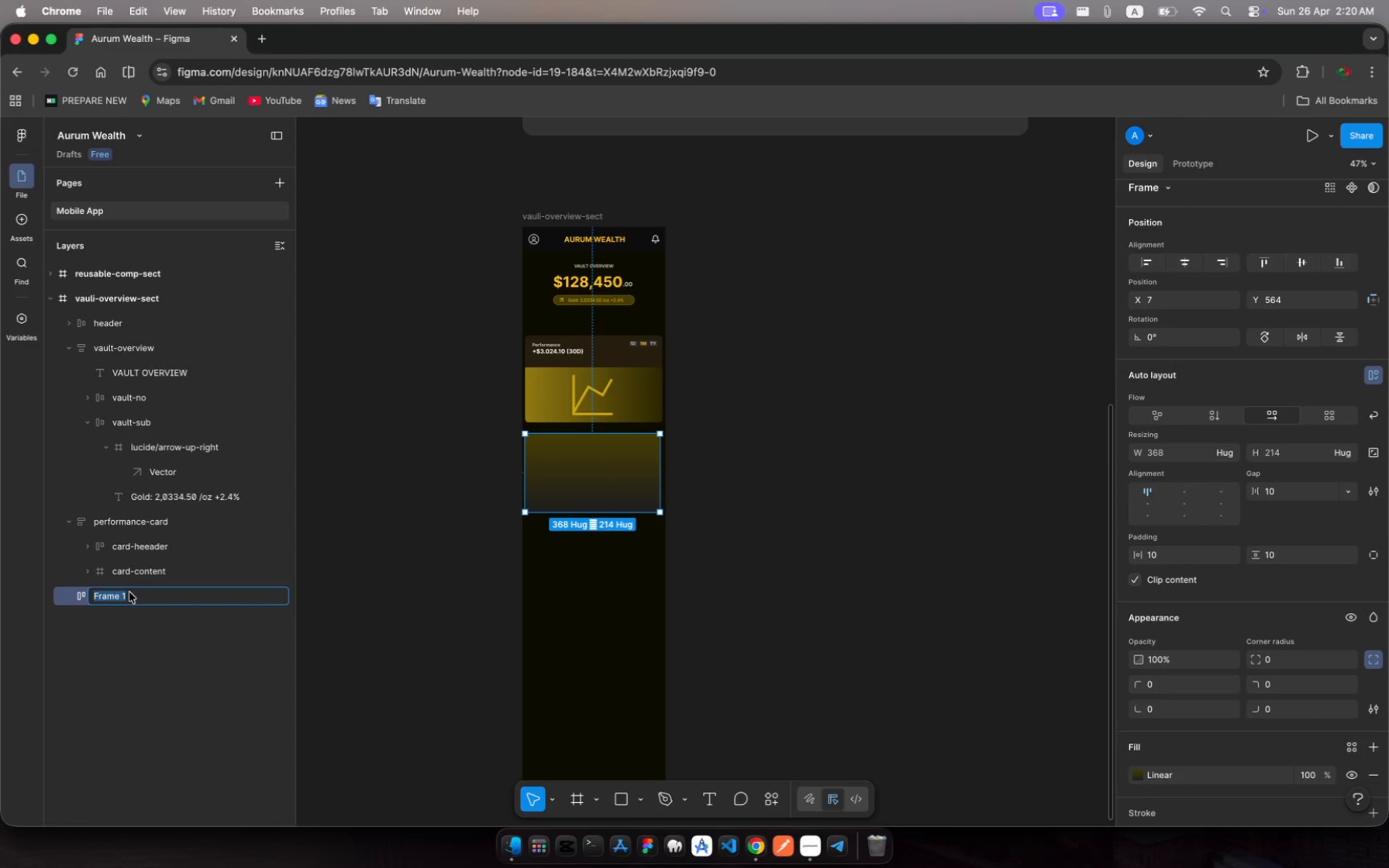 
wait(5.22)
 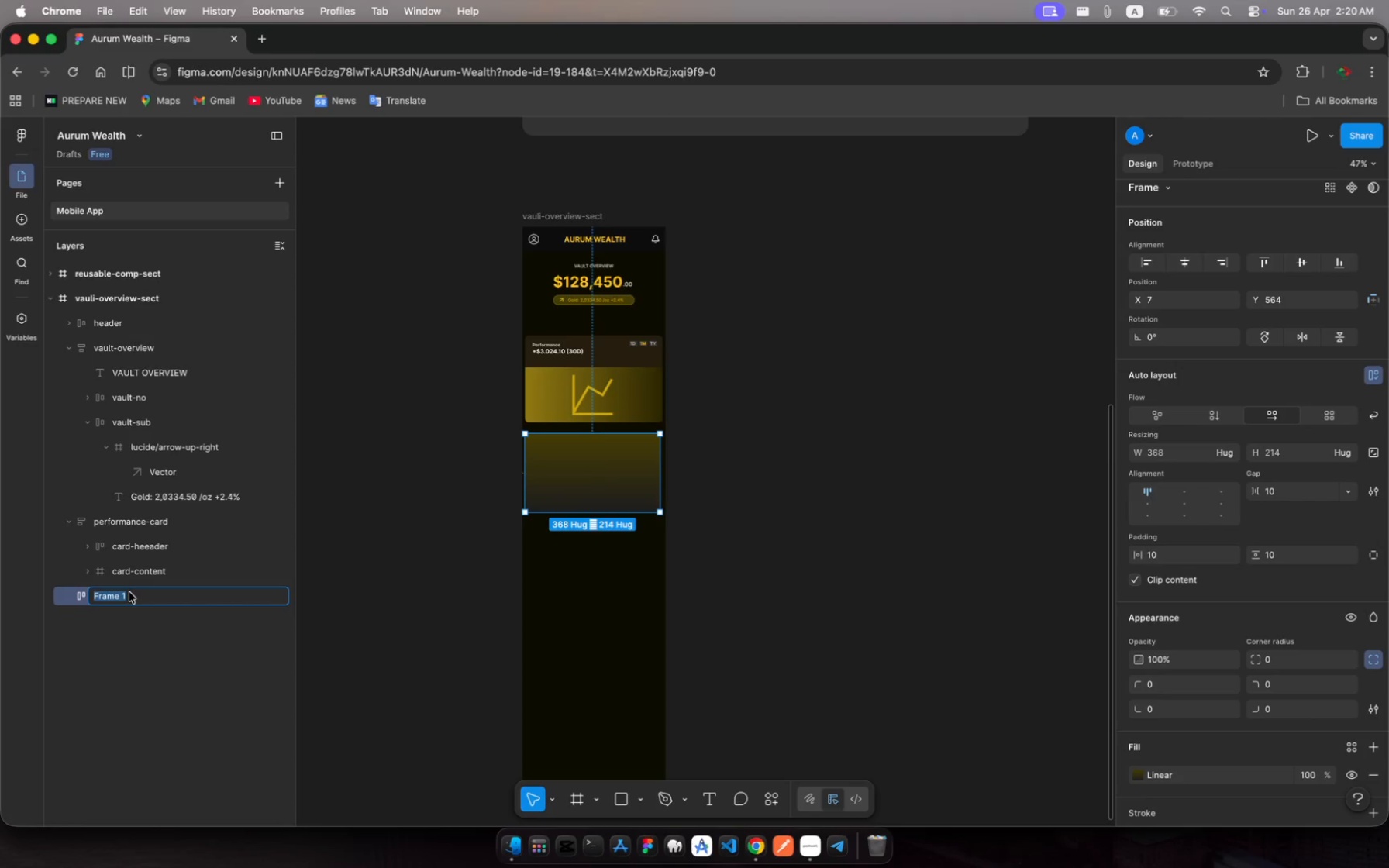 
type(Holdings Summar)
 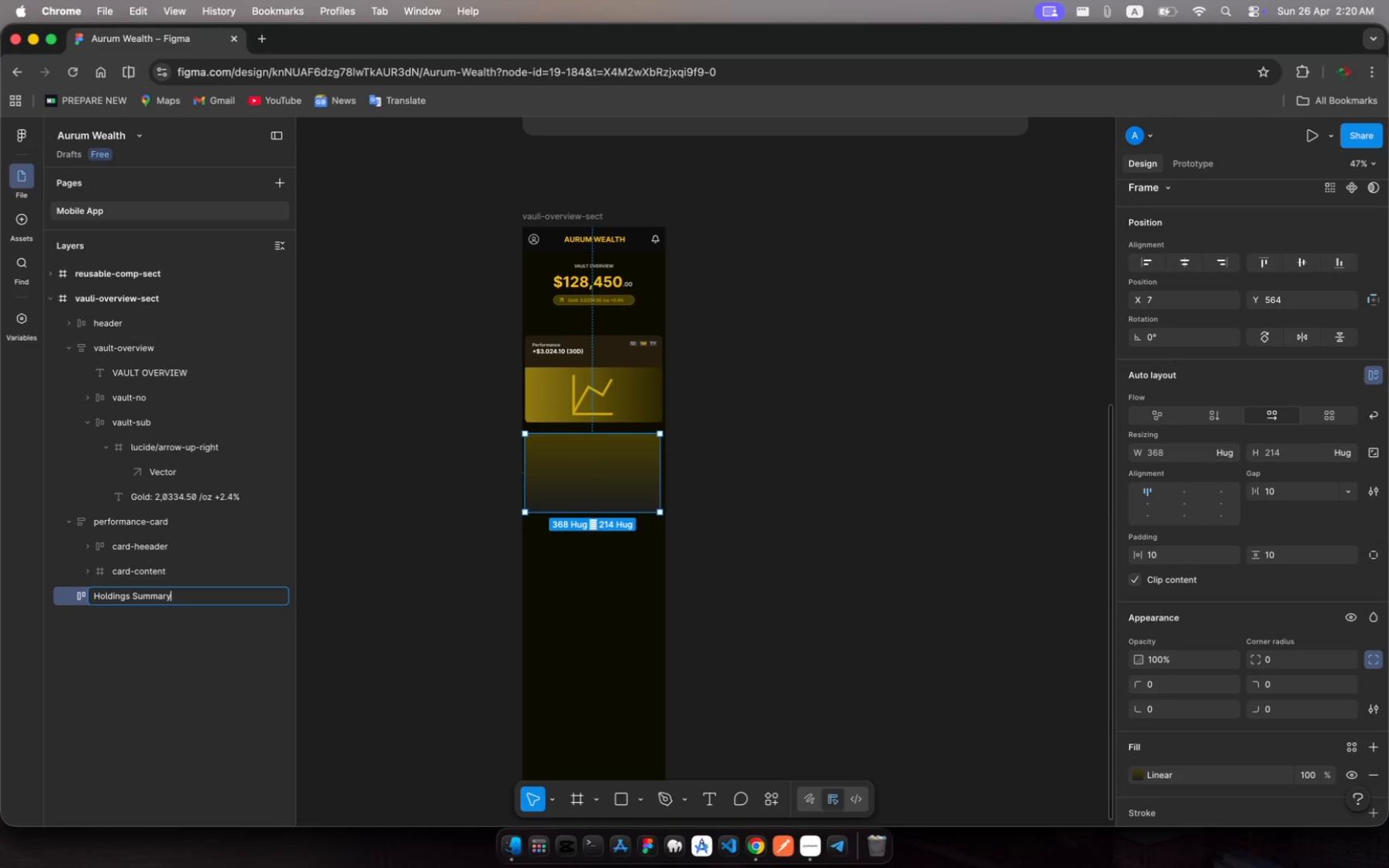 
 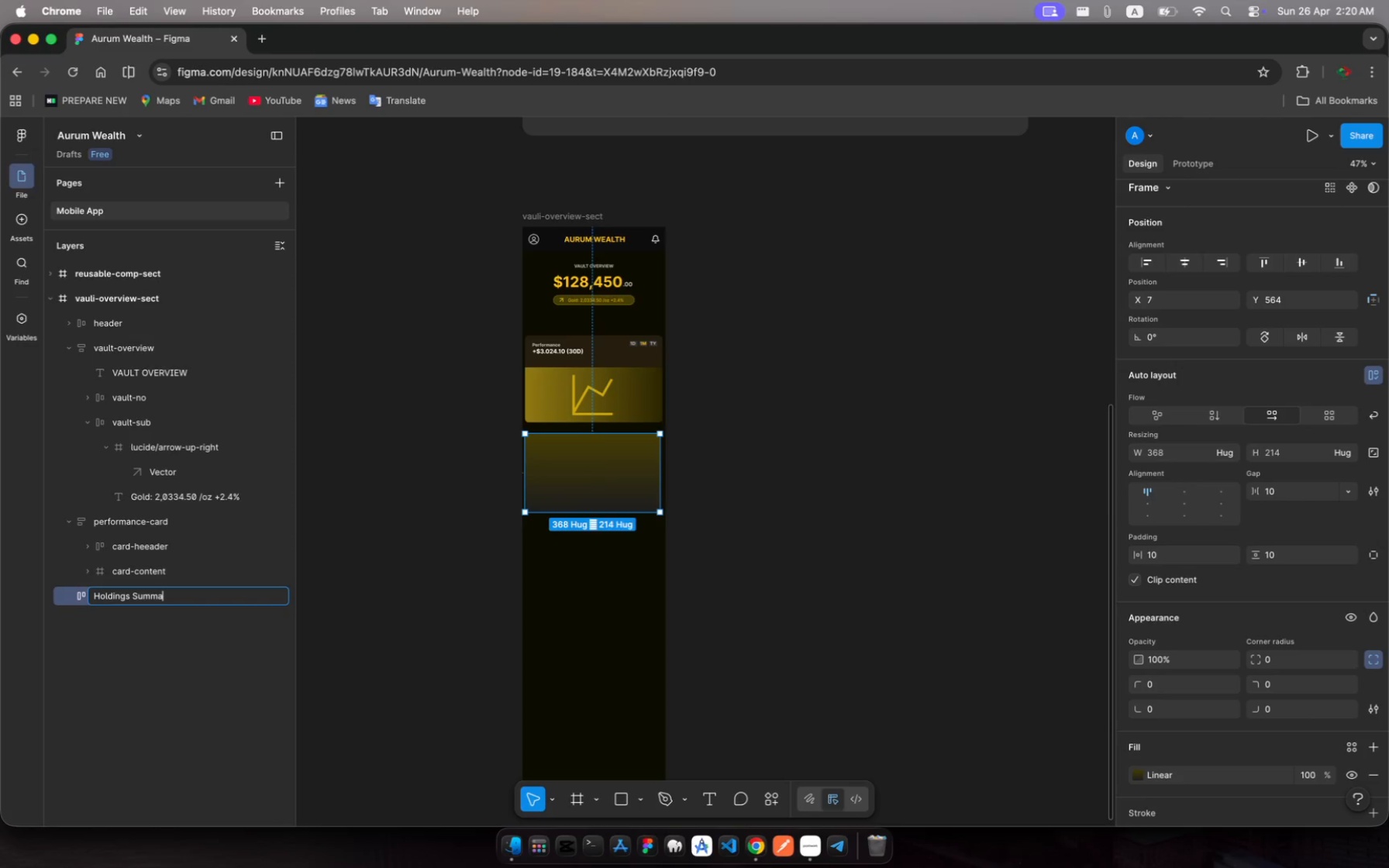 
hold_key(key=Y, duration=0.3)
 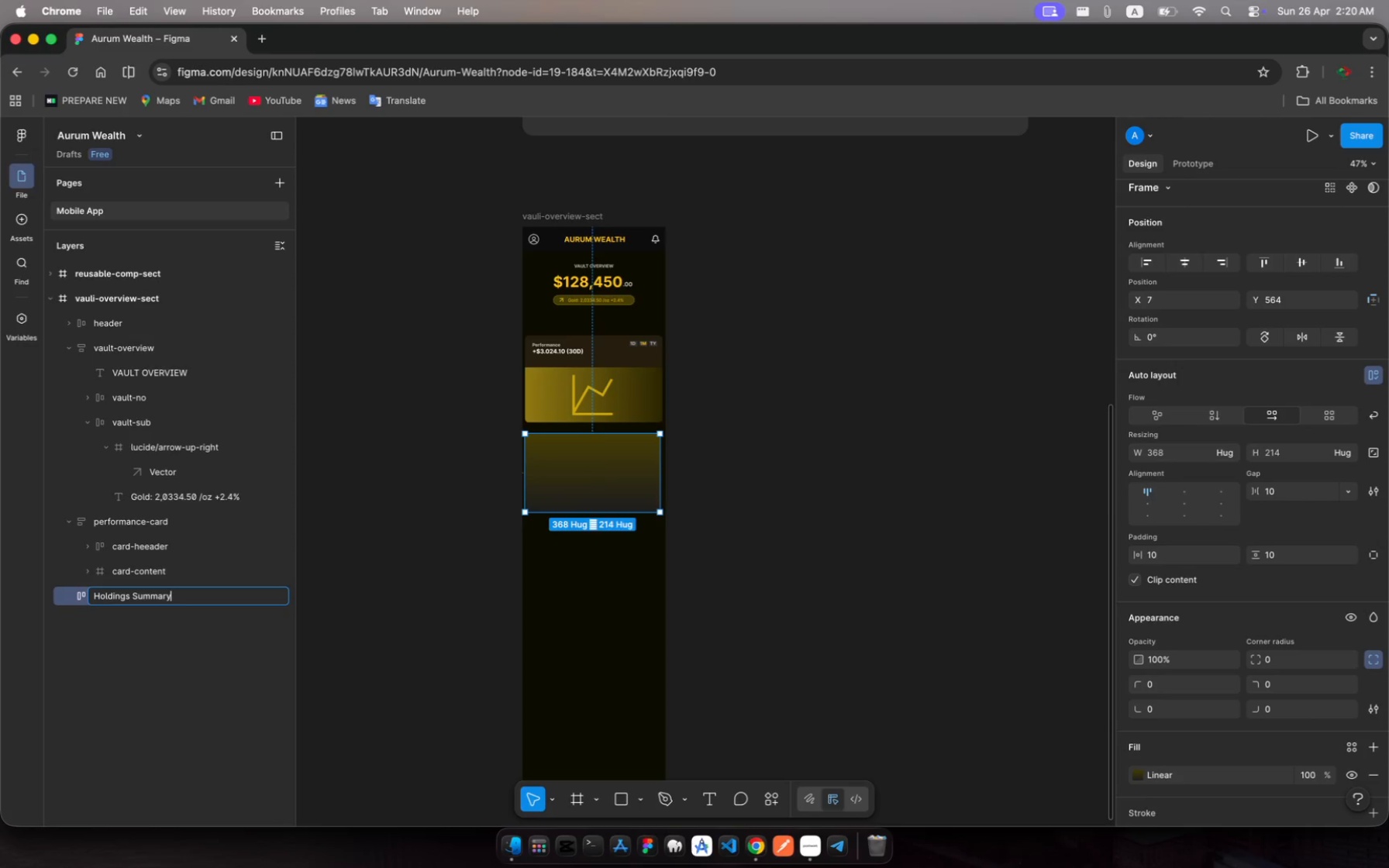 
key(Enter)
 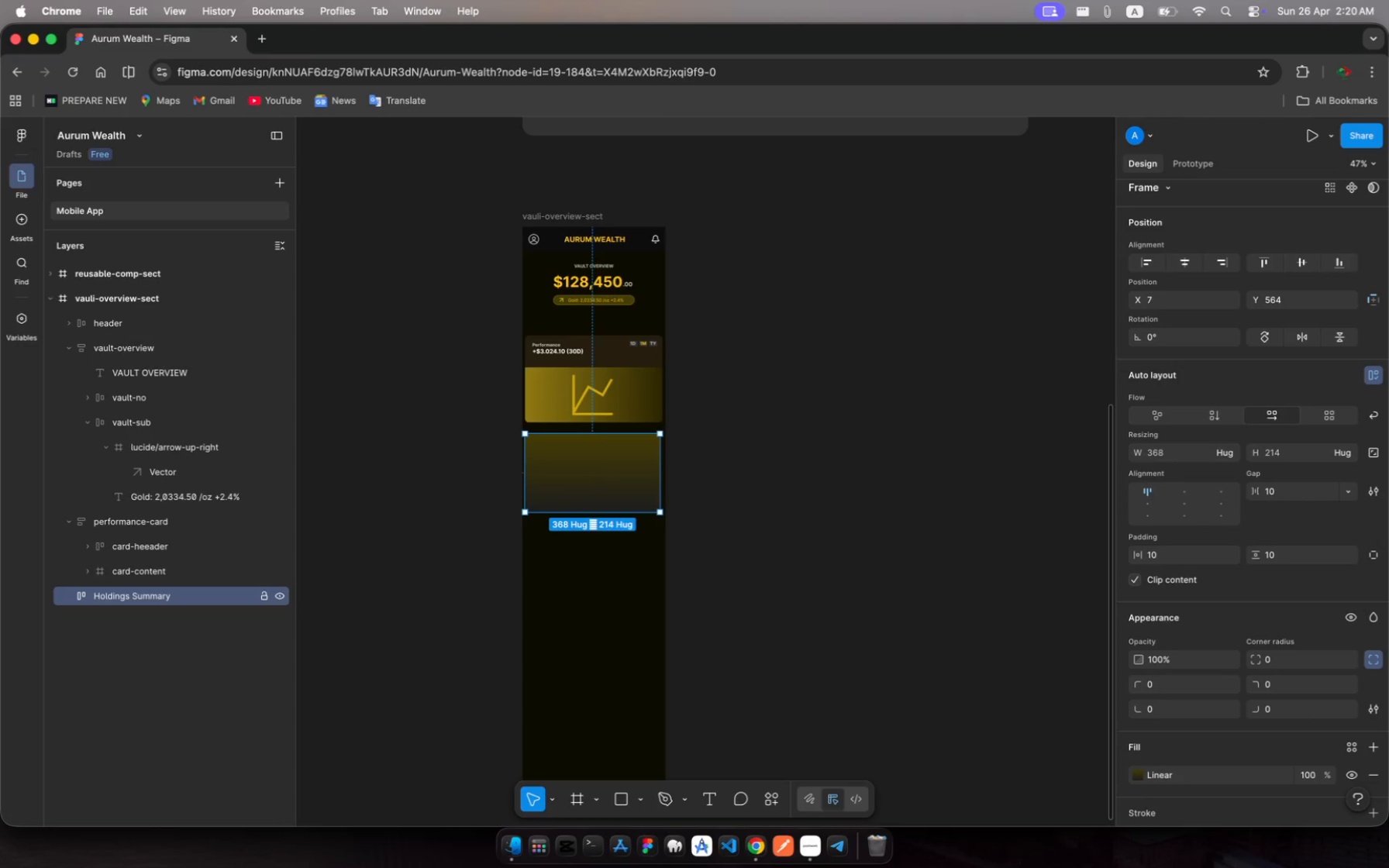 
wait(13.42)
 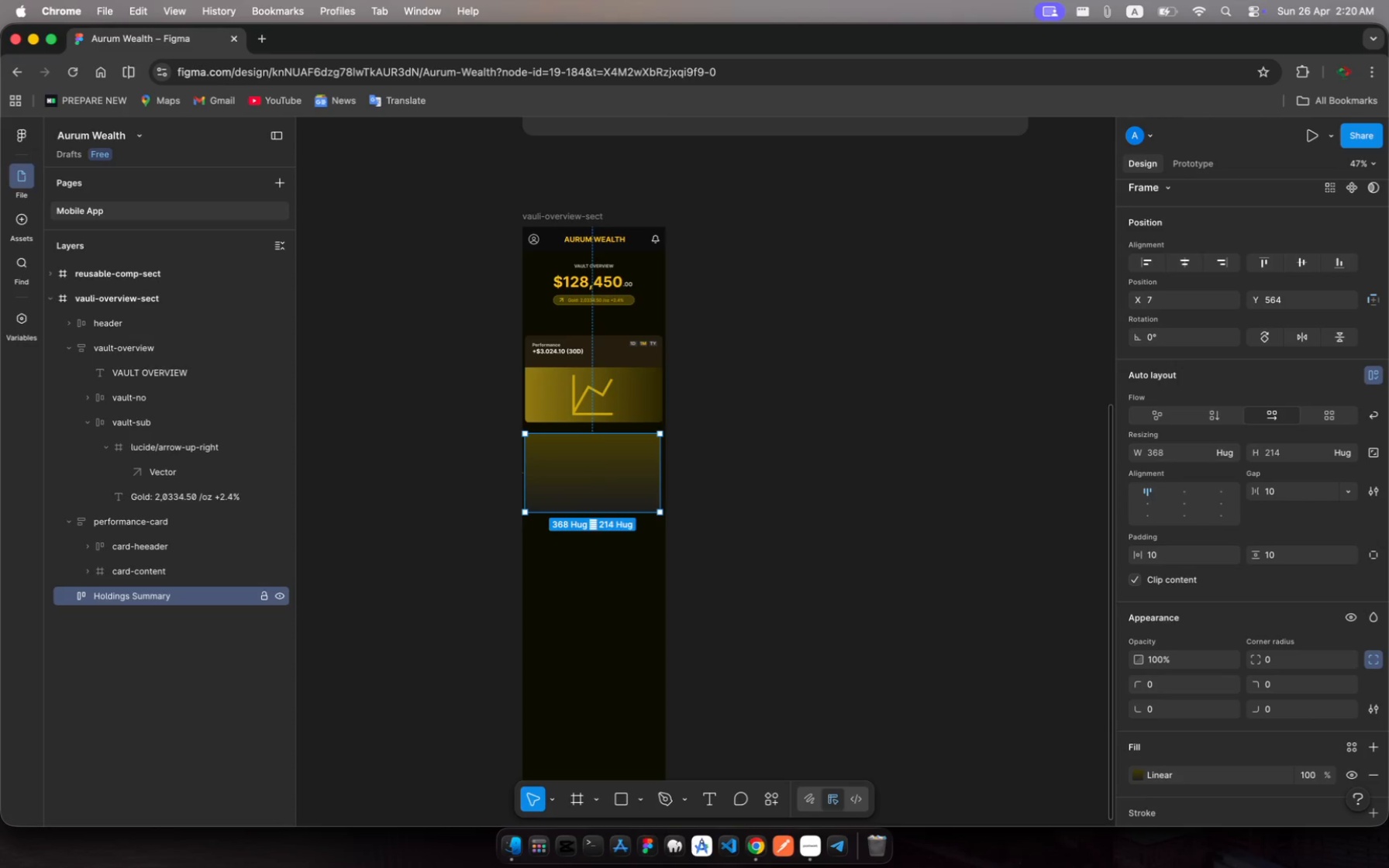 
left_click_drag(start_coordinate=[596, 497], to_coordinate=[600, 490])
 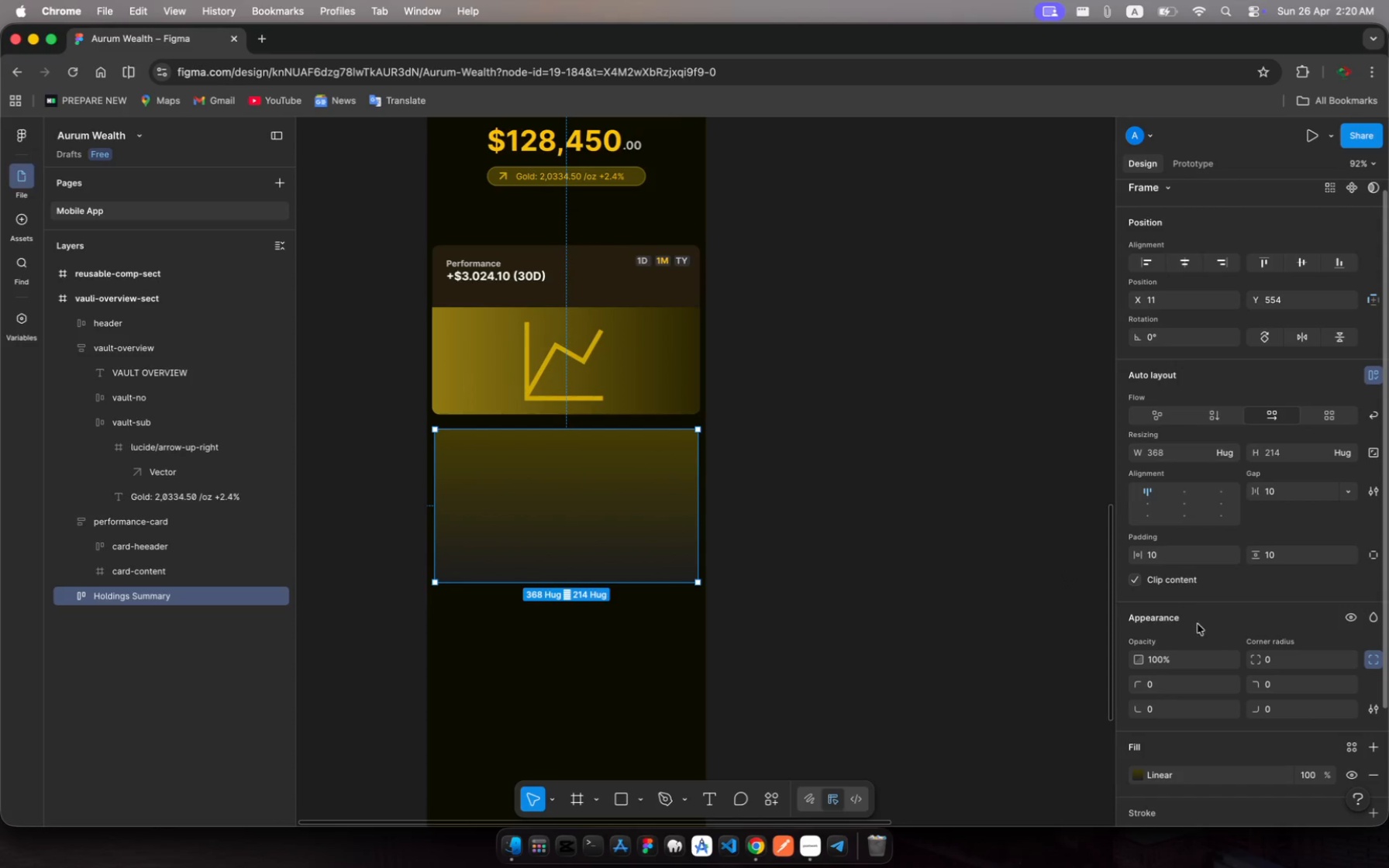 
scroll: coordinate [1215, 668], scroll_direction: down, amount: 7.0
 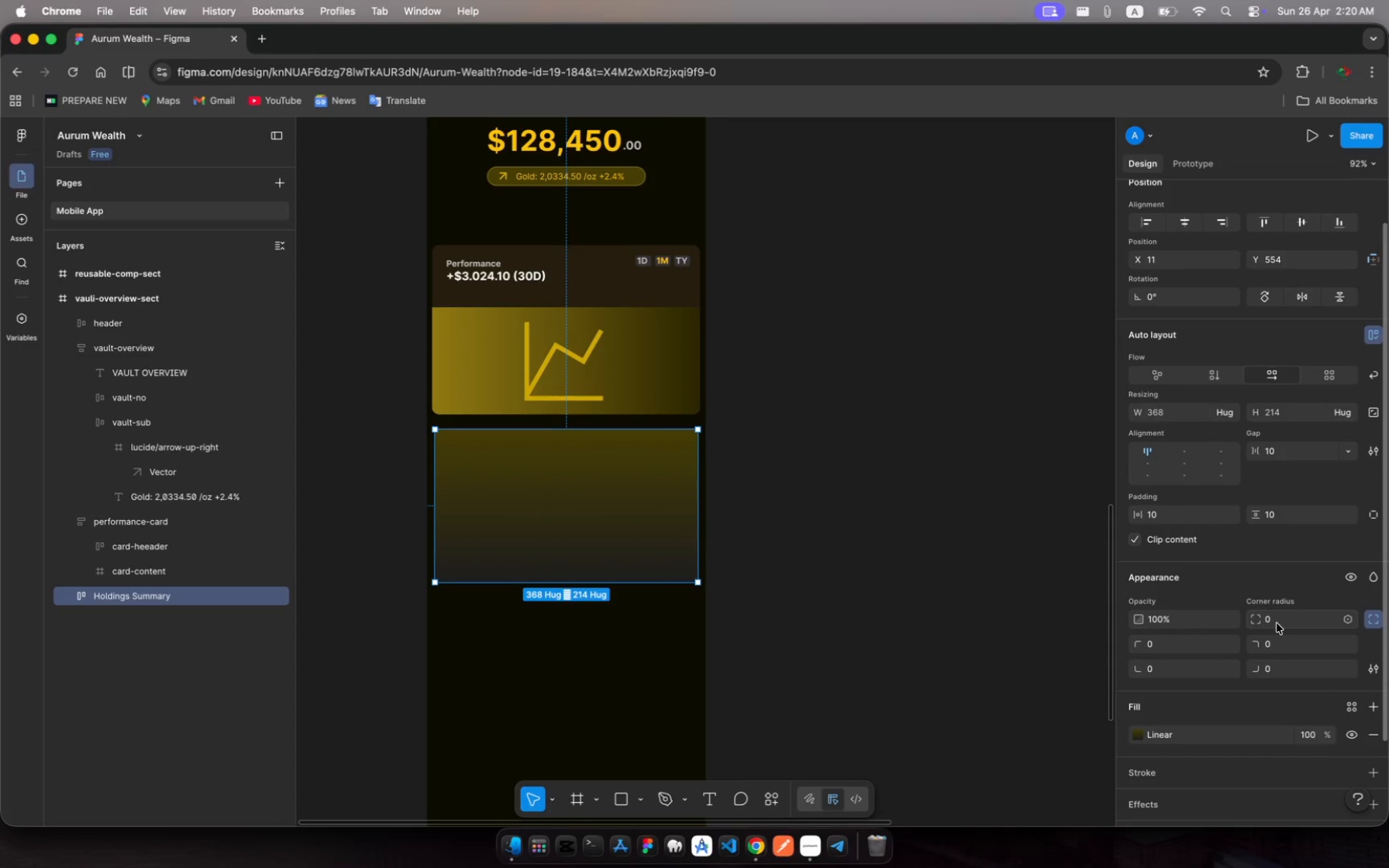 
left_click([1277, 623])
 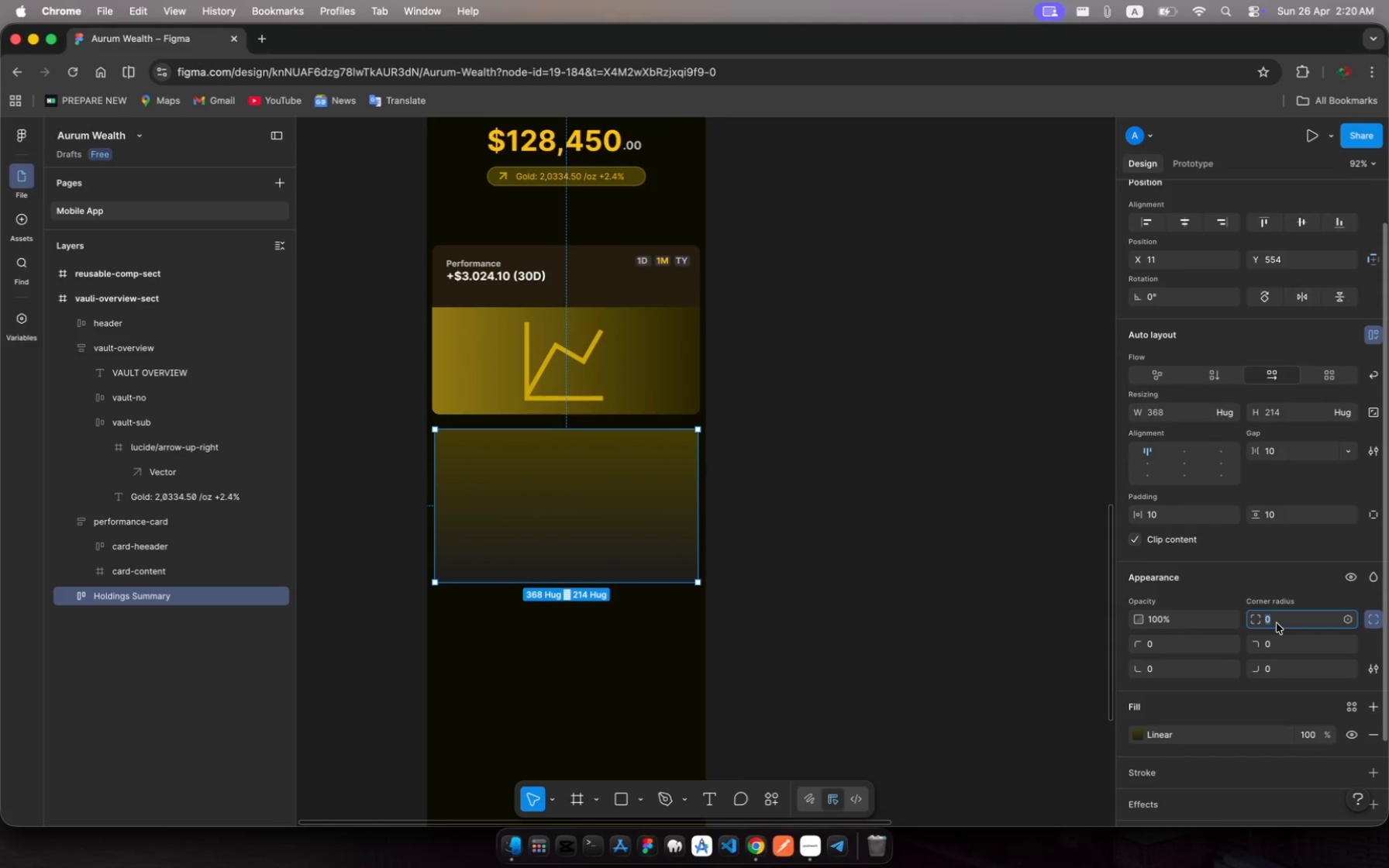 
type(15)
 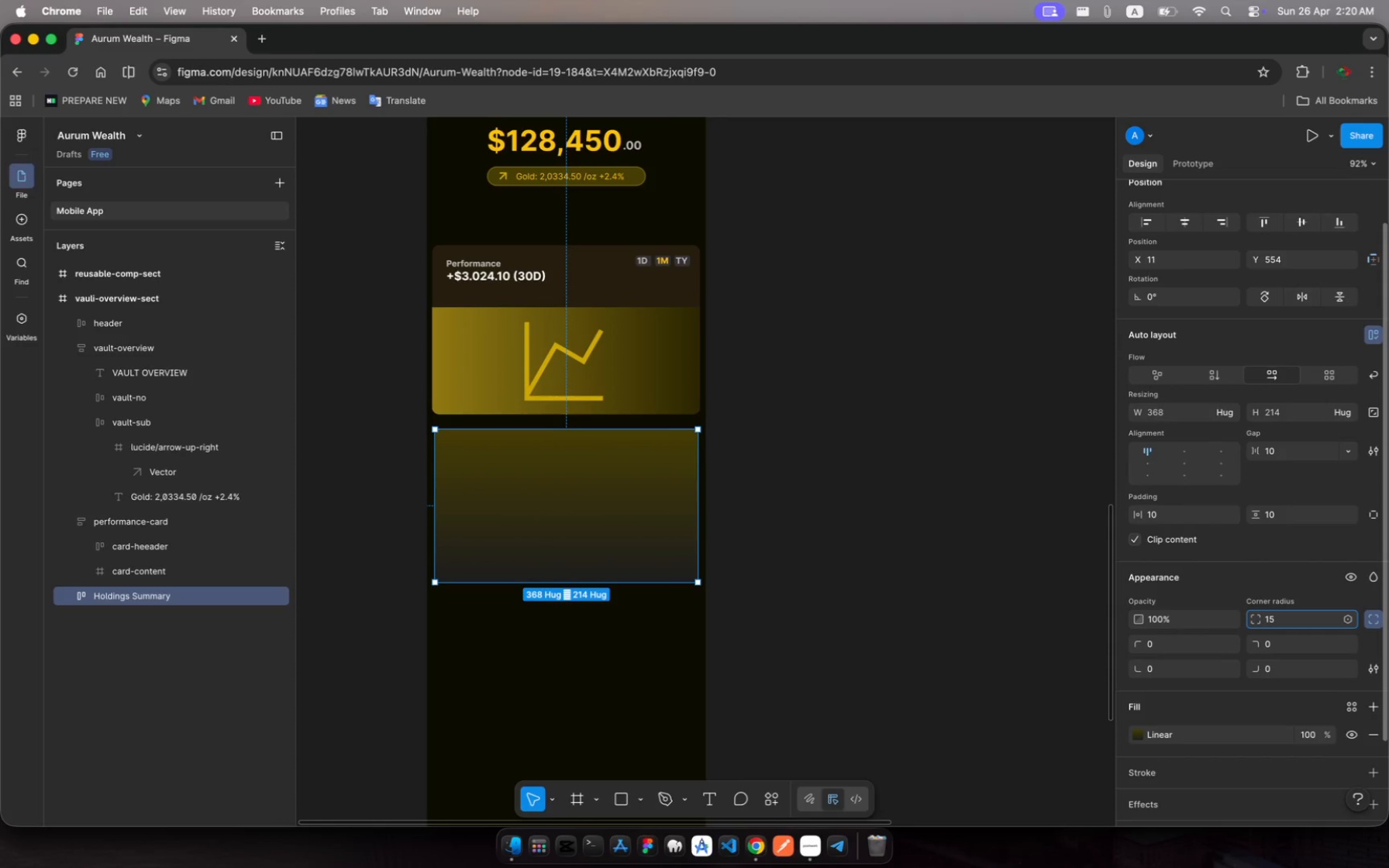 
key(Enter)
 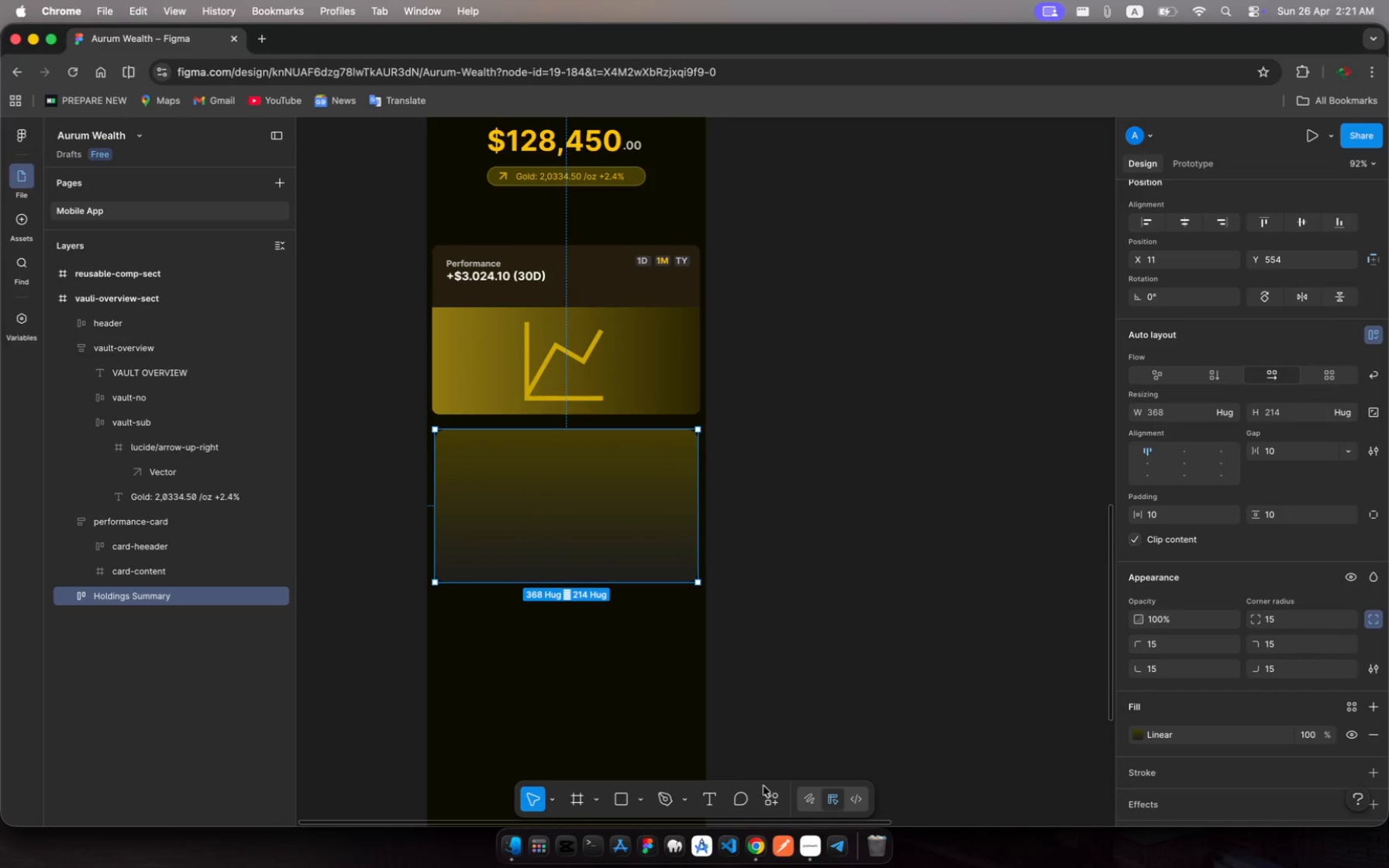 
wait(22.97)
 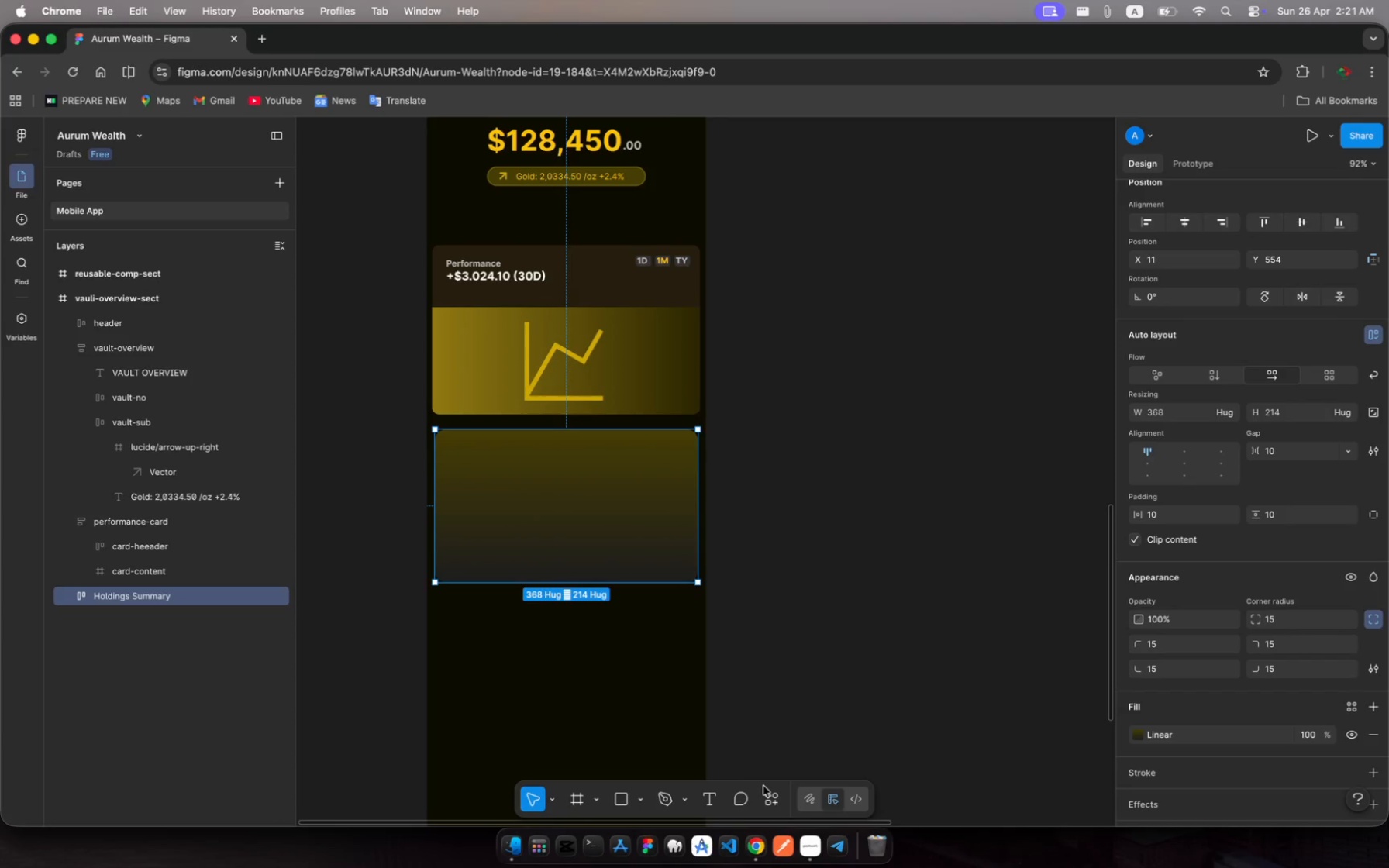 
left_click([147, 601])
 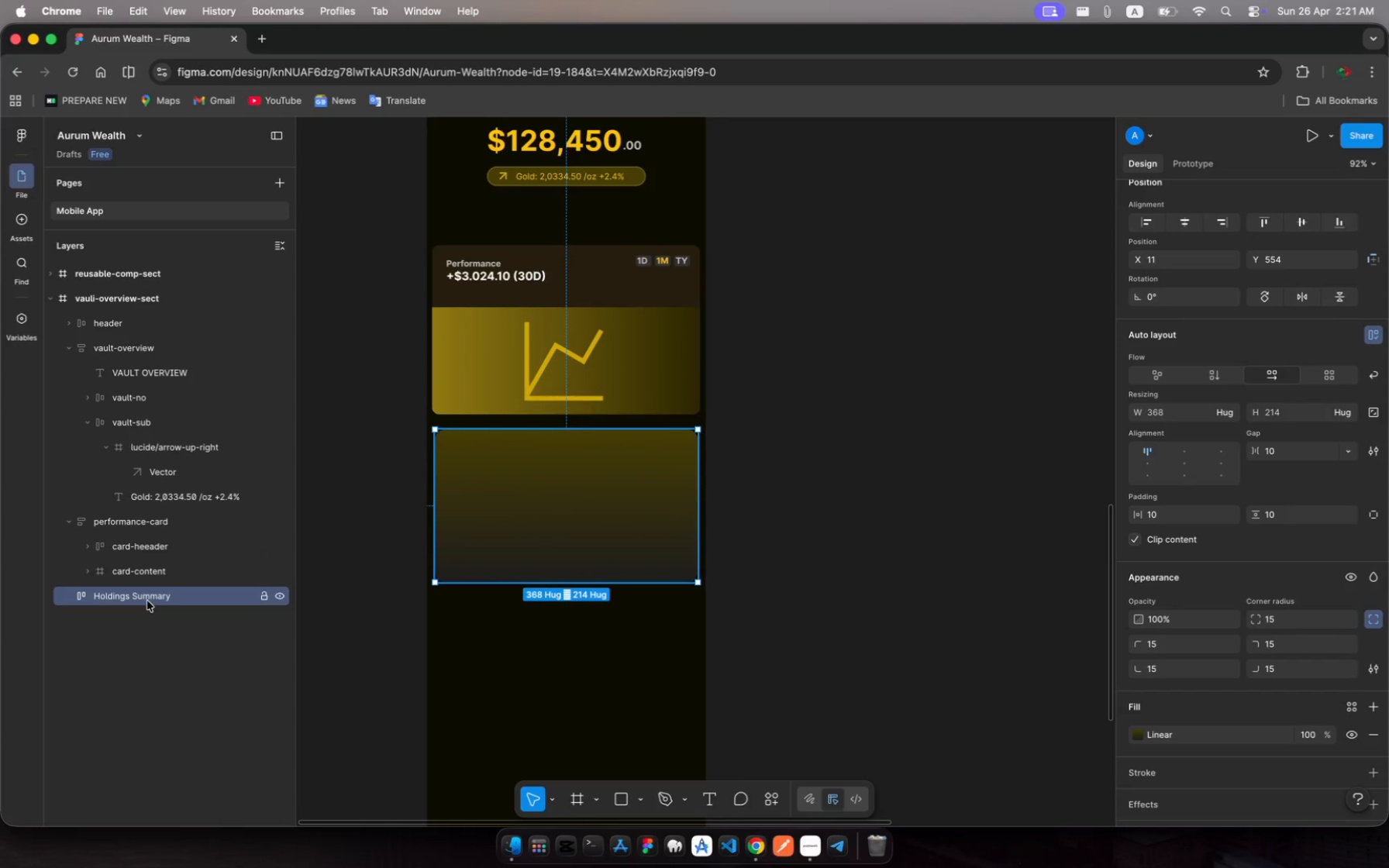 
key(Meta+R)
 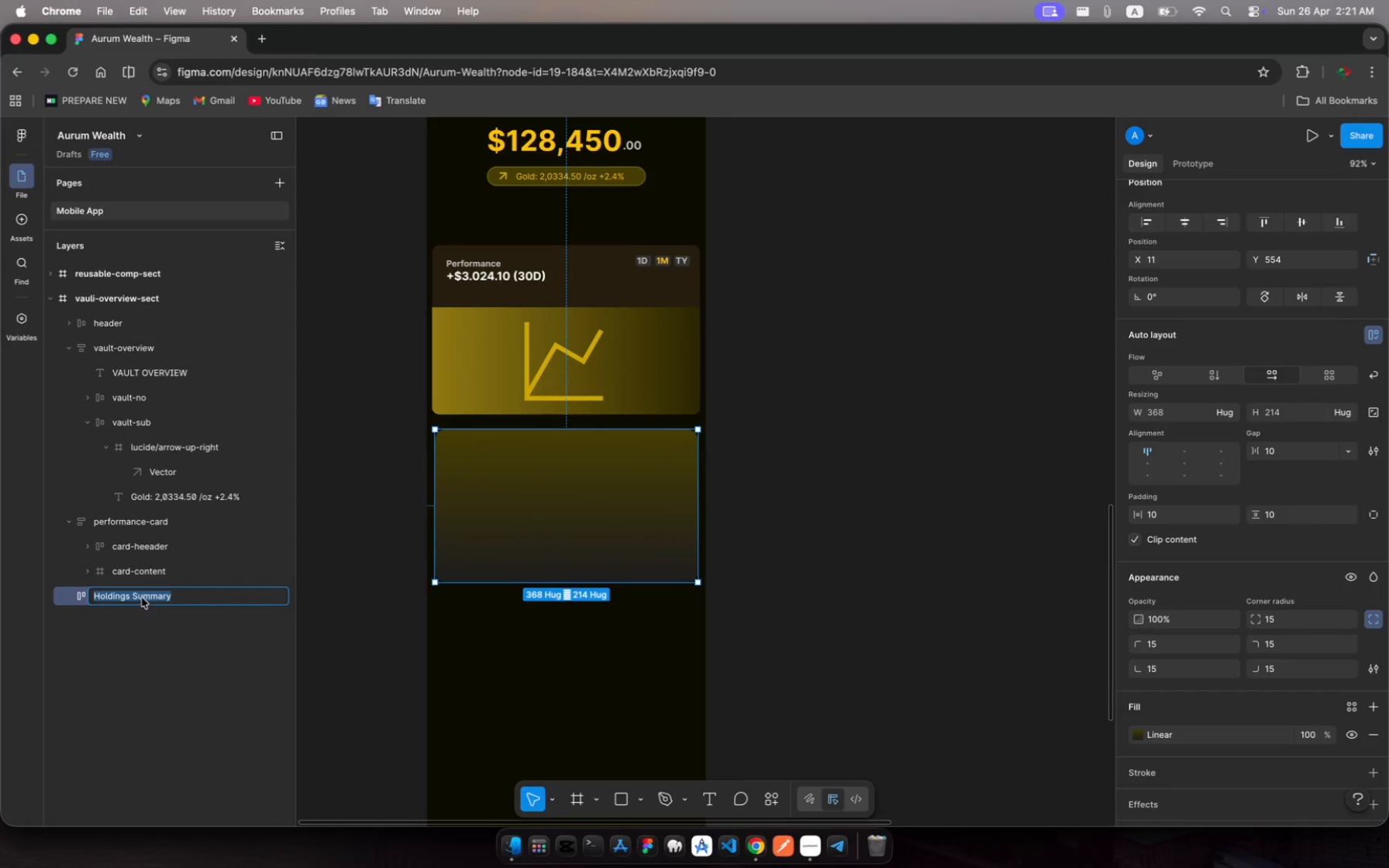 
left_click([133, 596])
 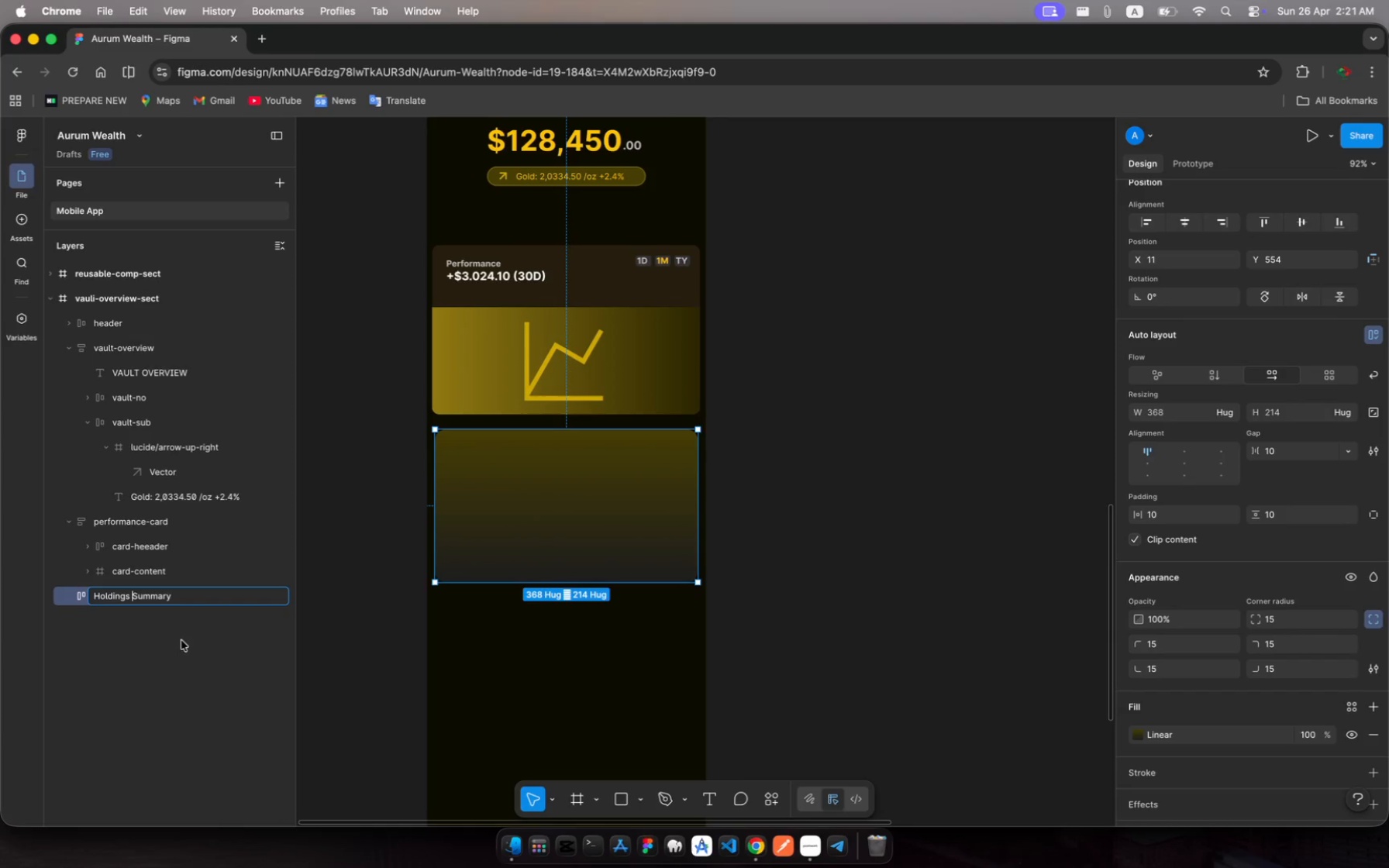 
key(ArrowRight)
 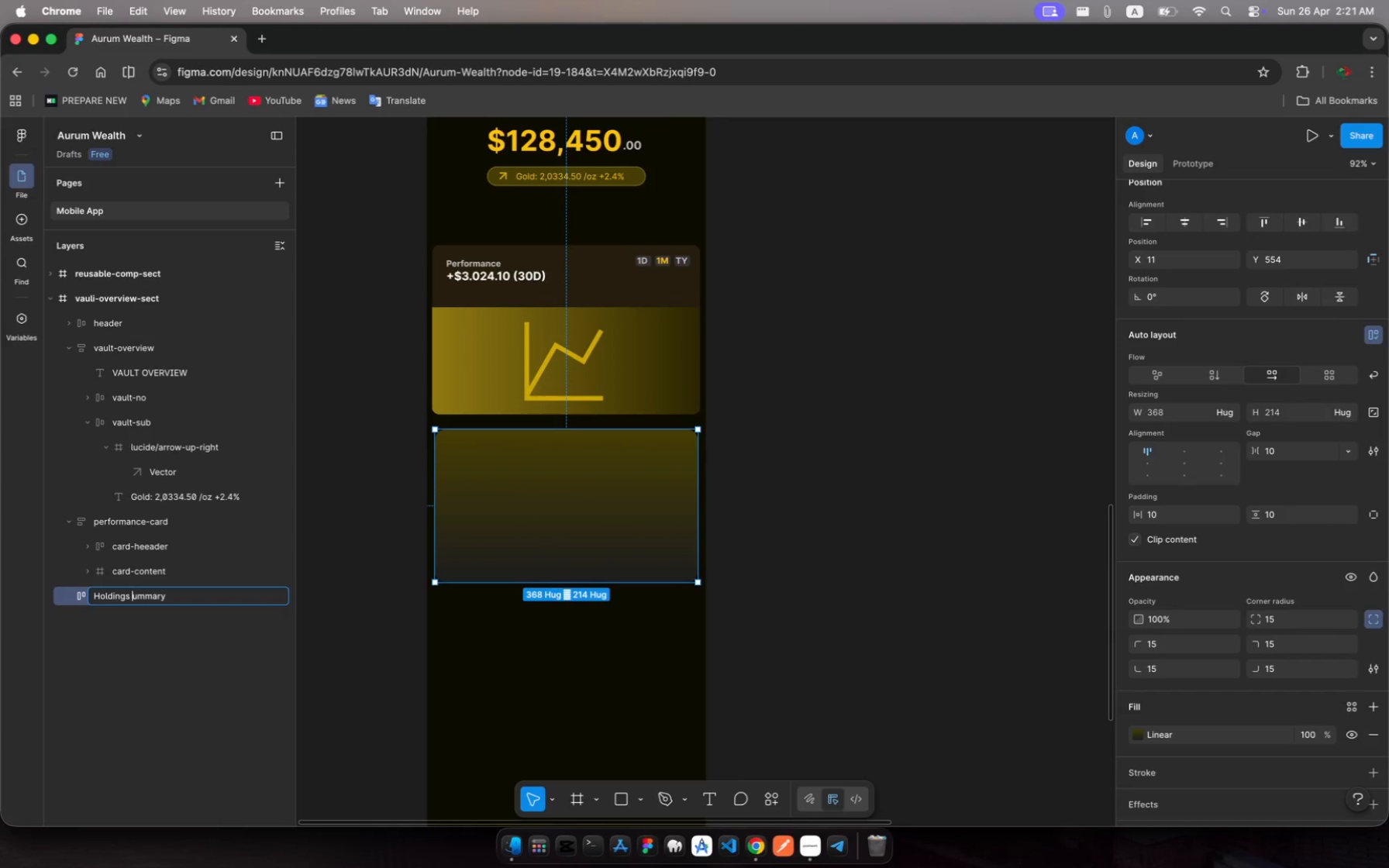 
key(Backspace)
 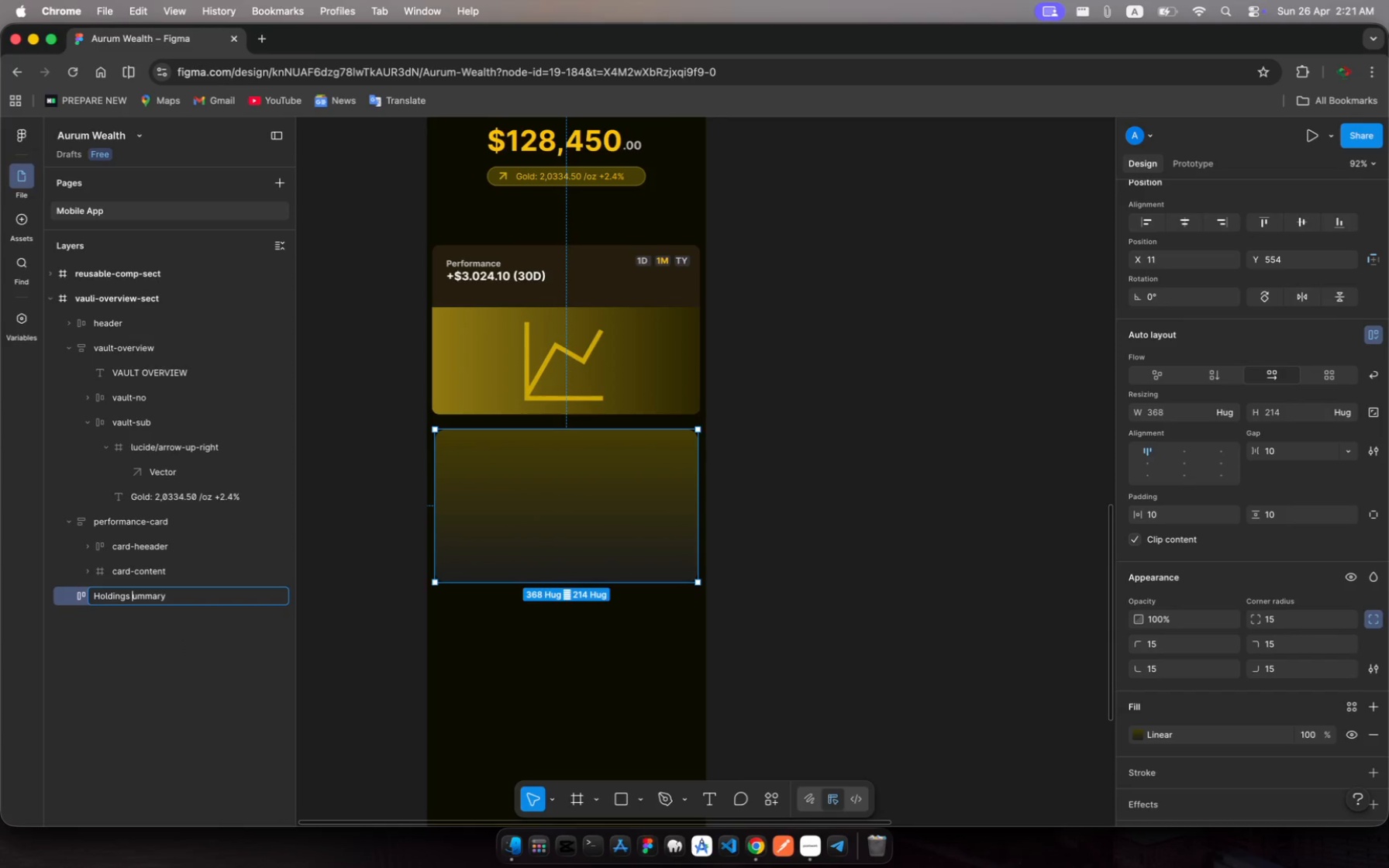 
key(Backspace)
 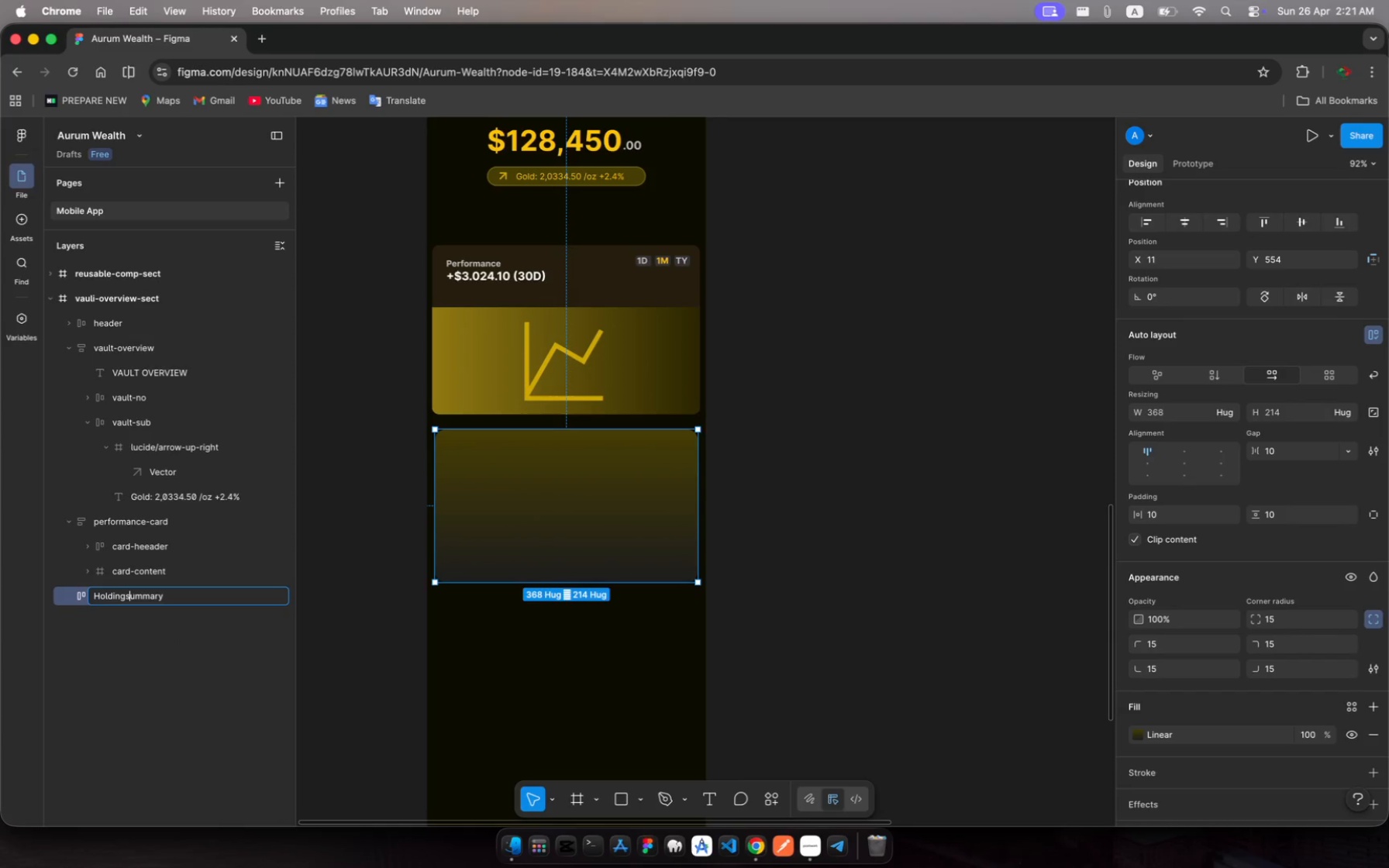 
key(Minus)
 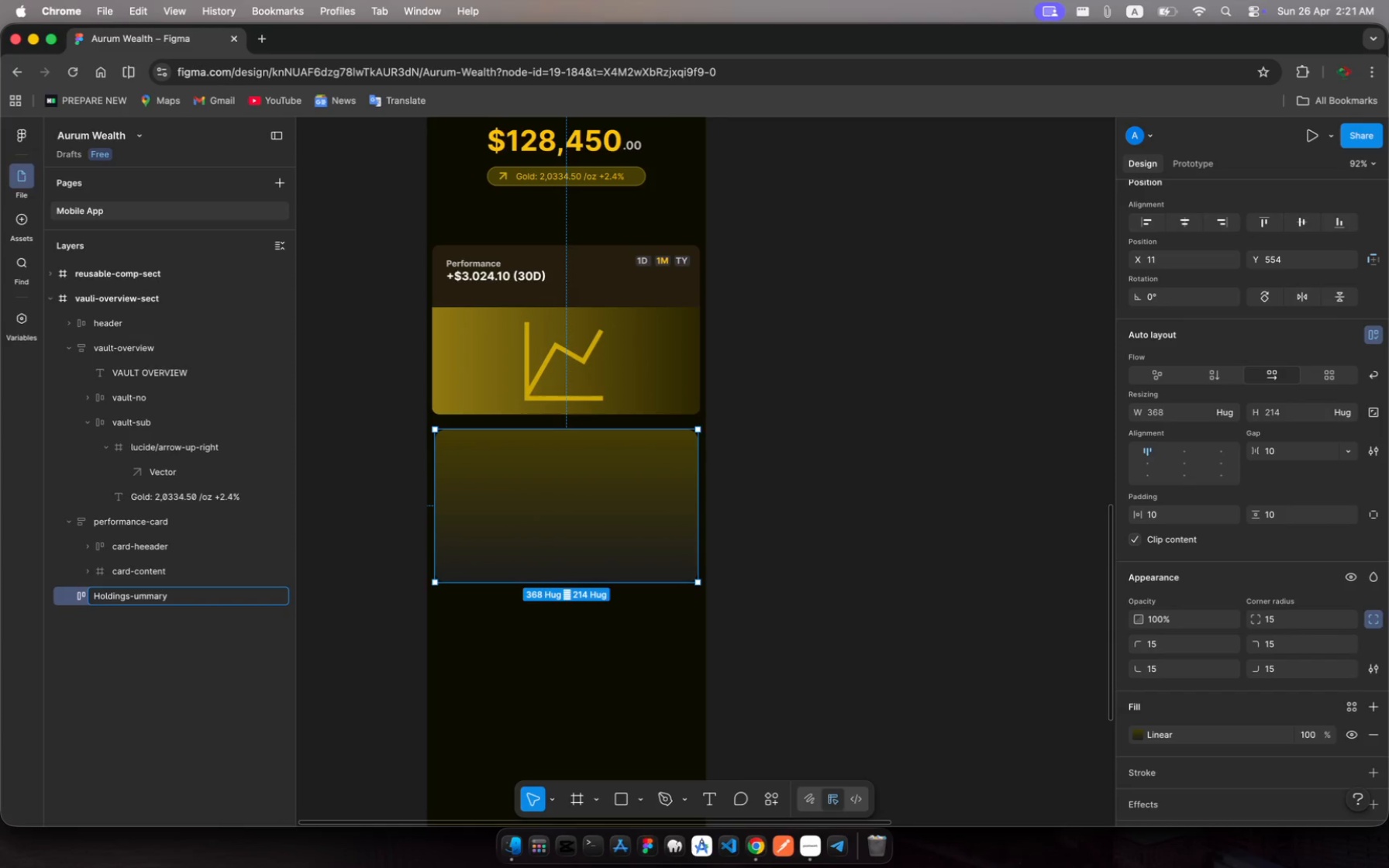 
key(S)
 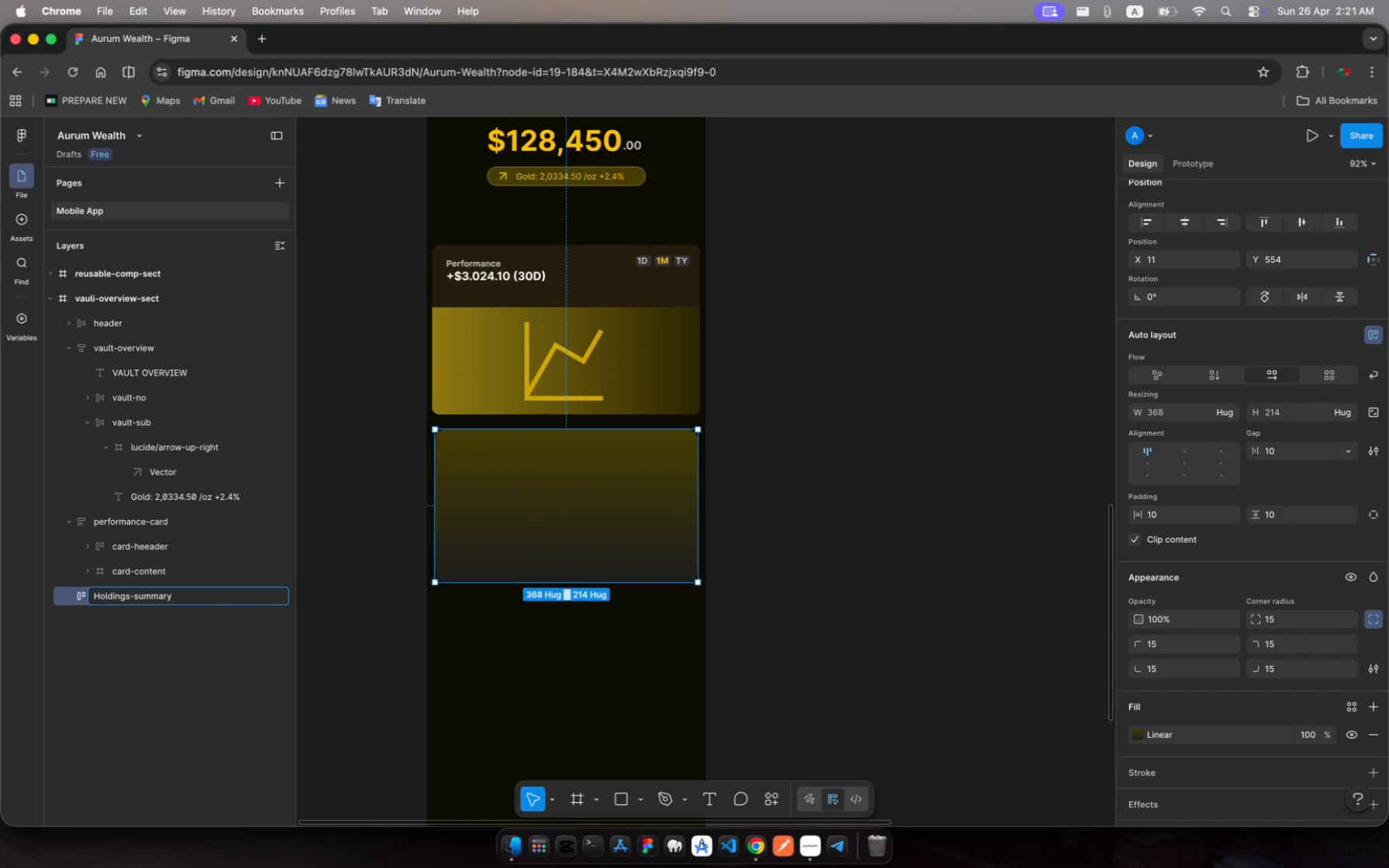 
key(ArrowLeft)
 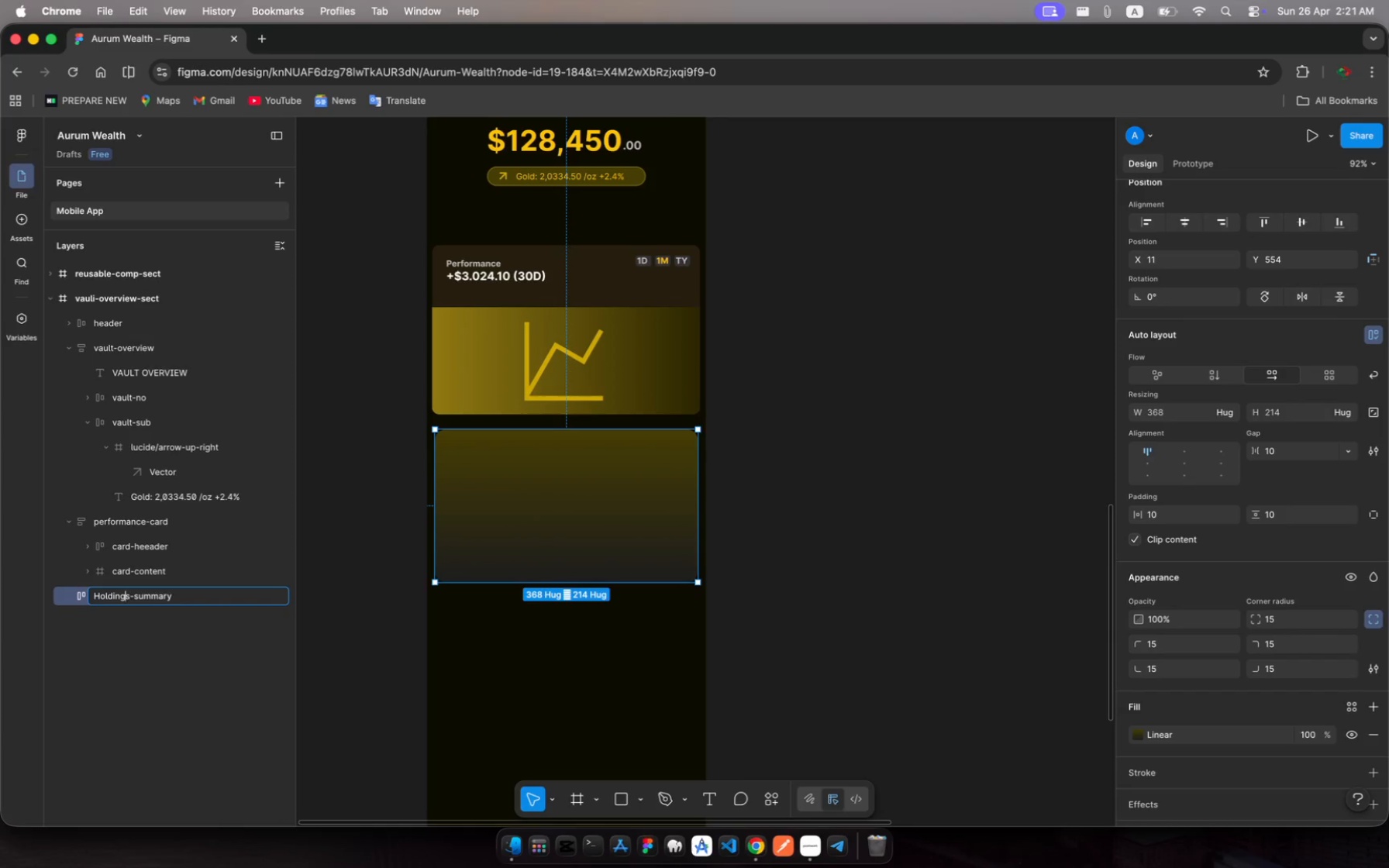 
key(ArrowLeft)
 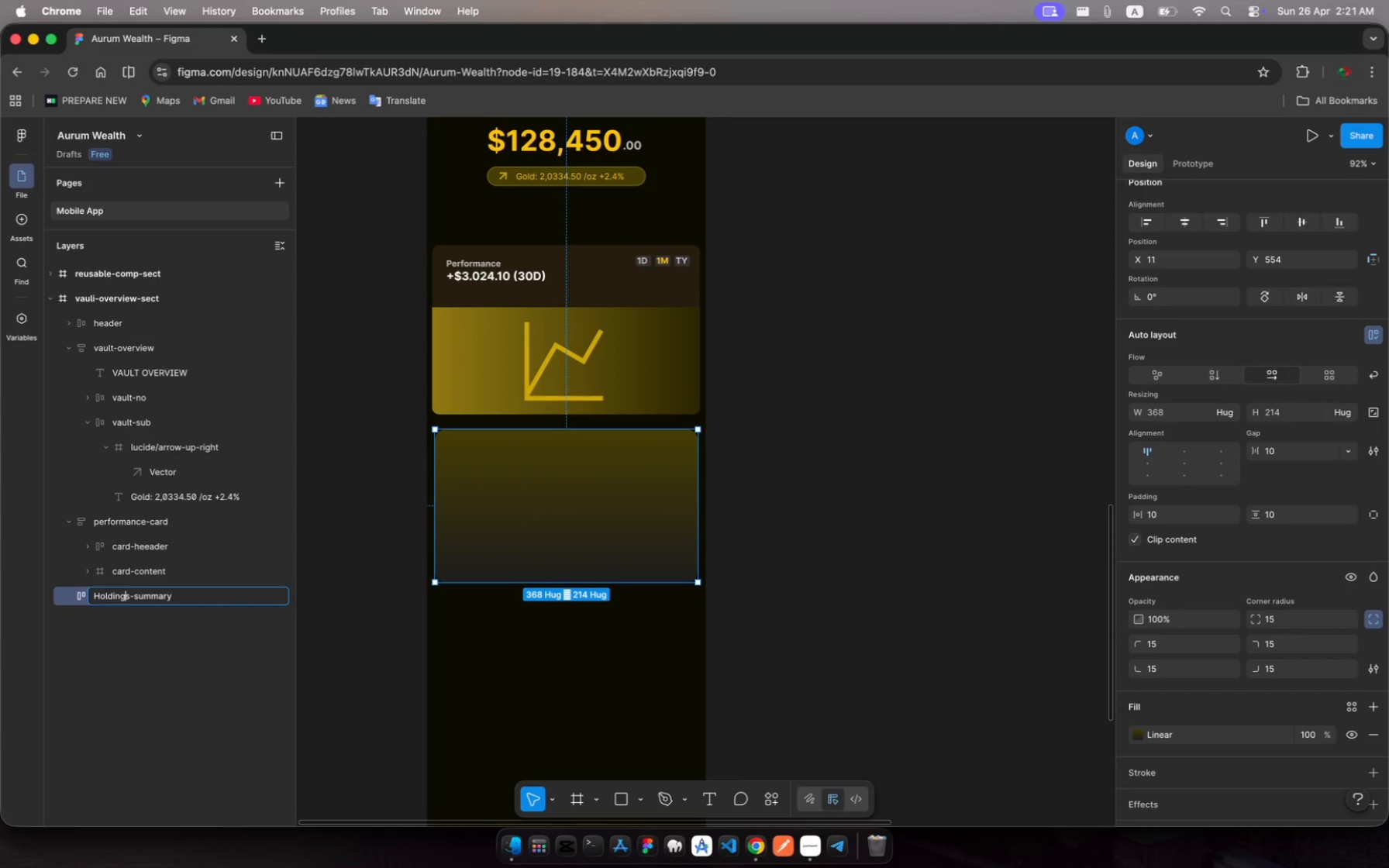 
key(ArrowLeft)
 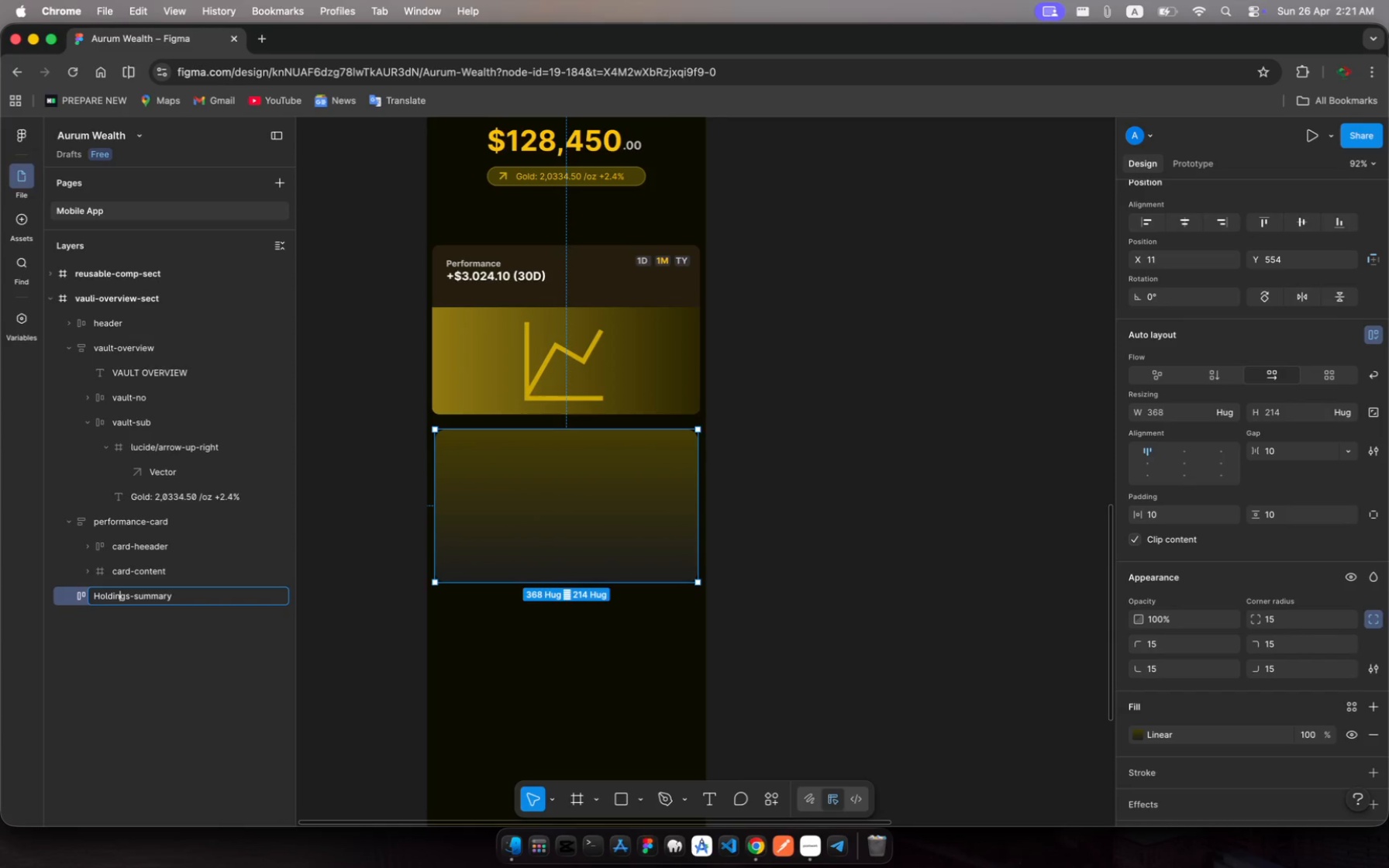 
key(ArrowLeft)
 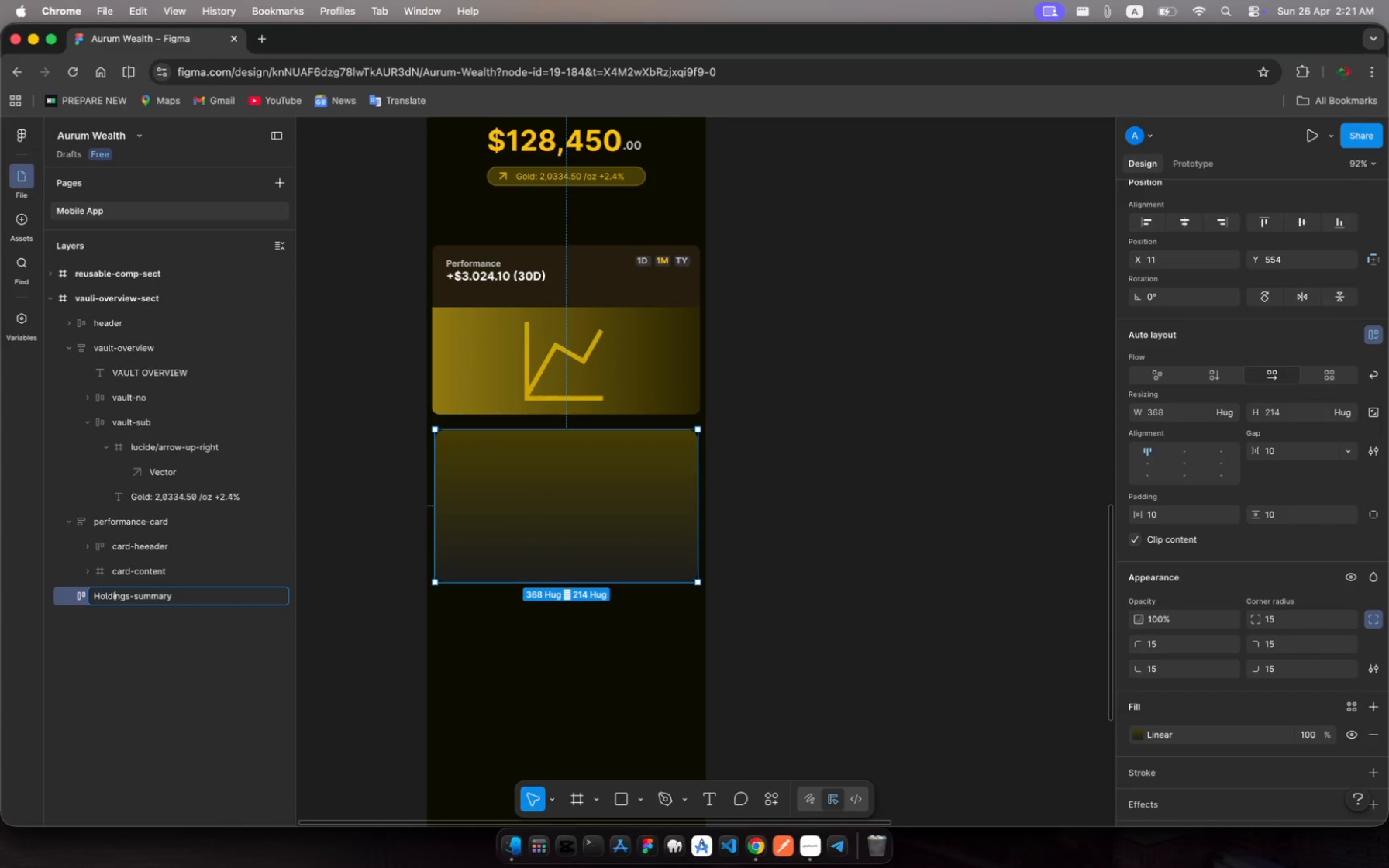 
key(ArrowLeft)
 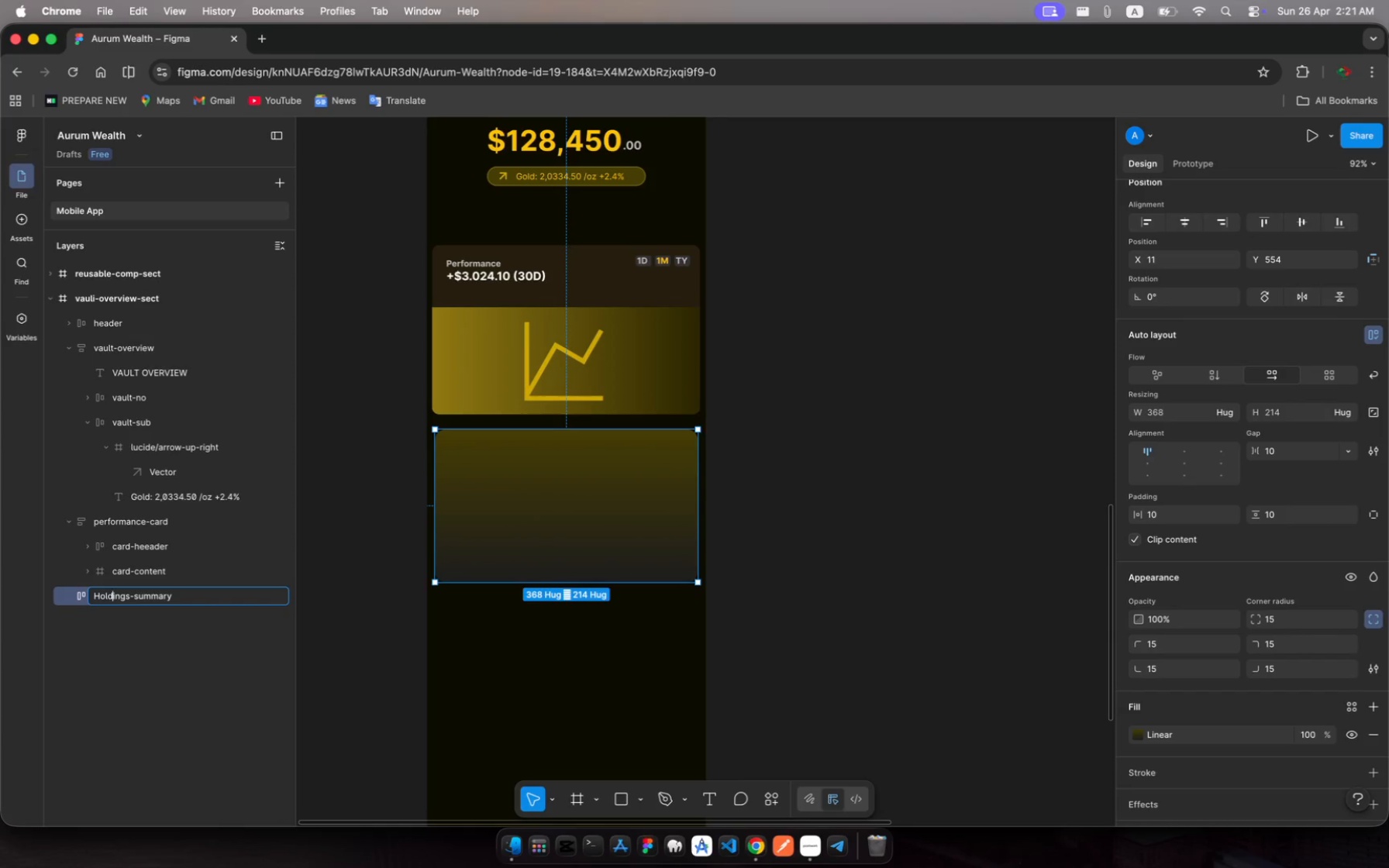 
key(ArrowLeft)
 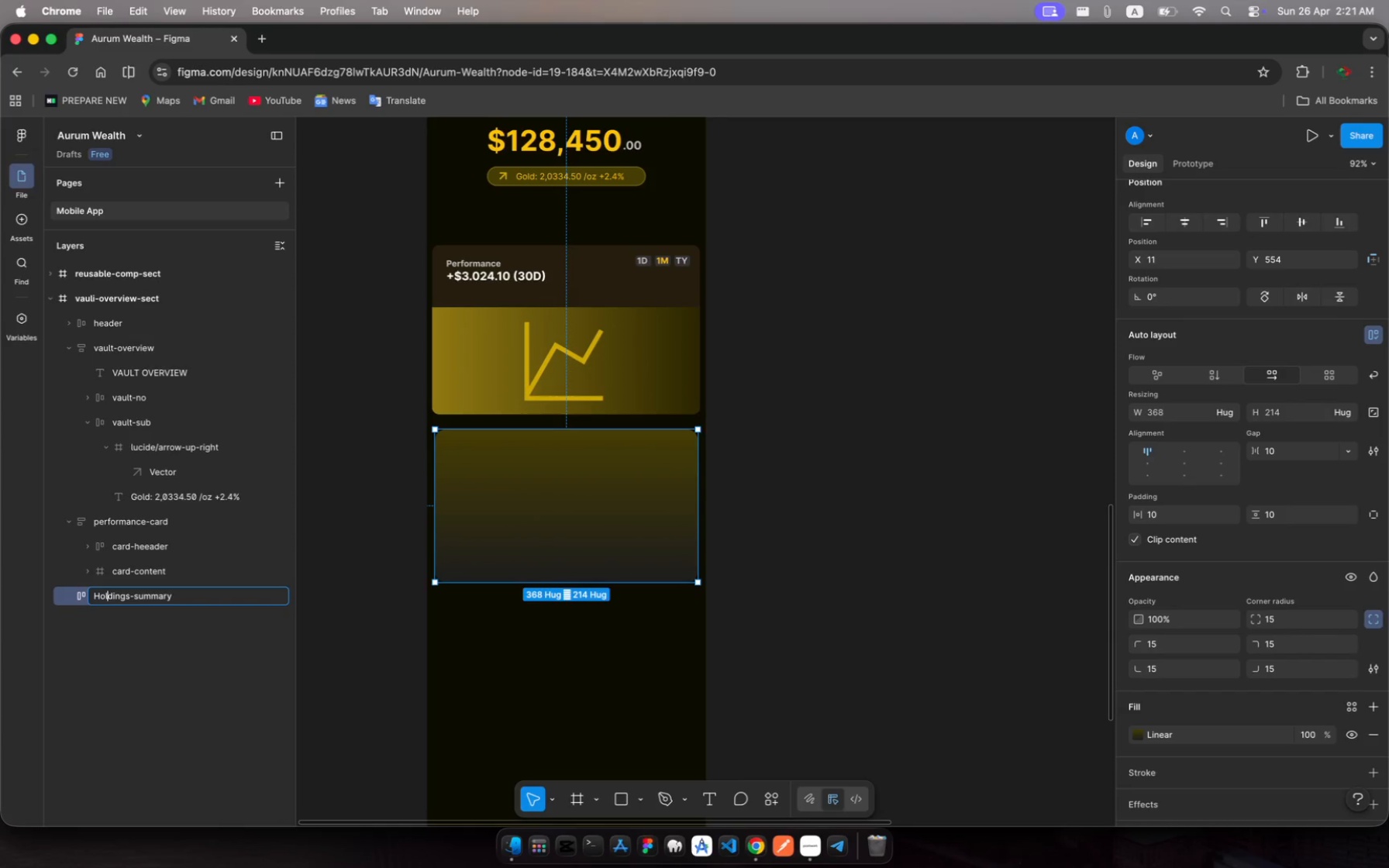 
key(ArrowLeft)
 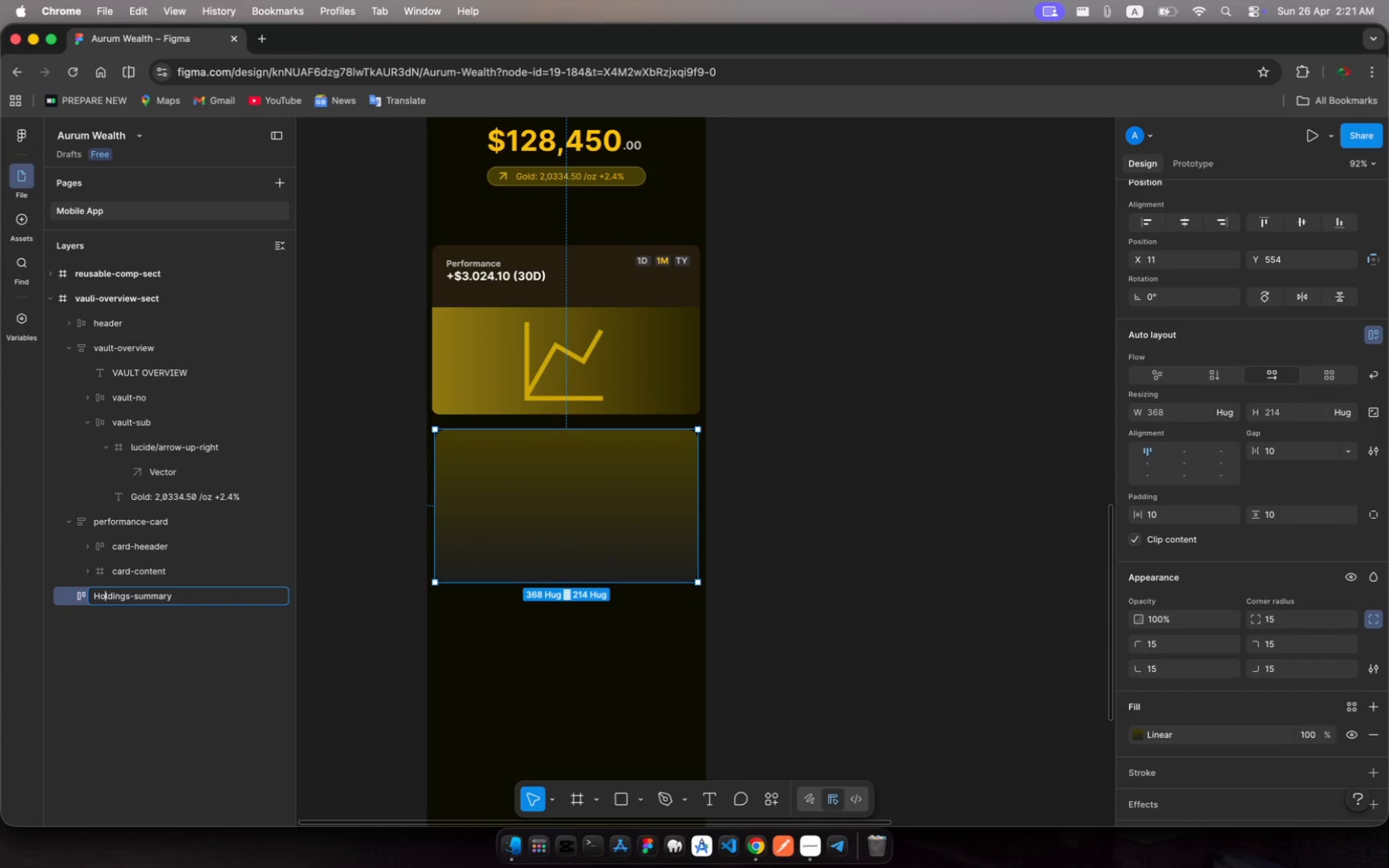 
key(ArrowLeft)
 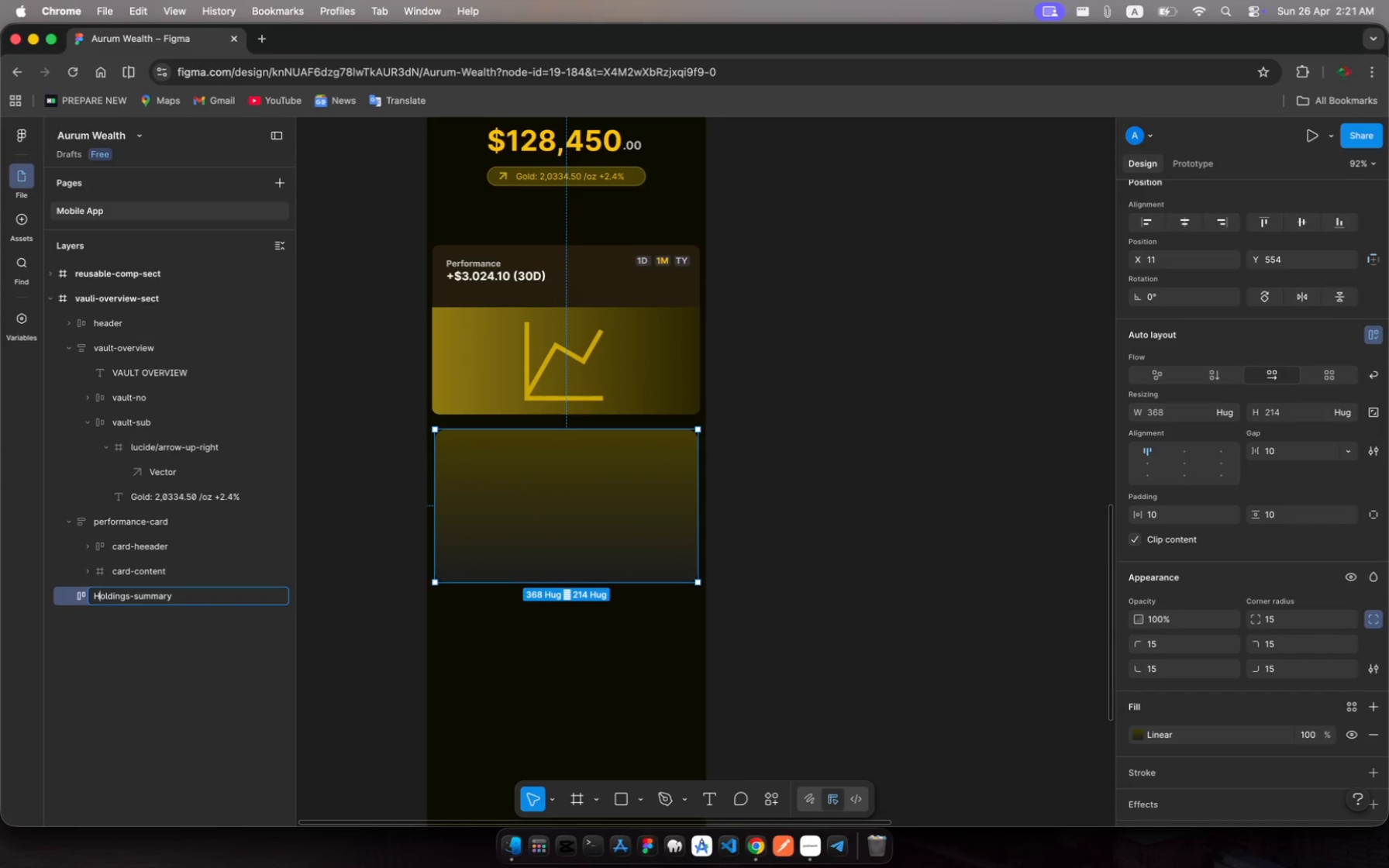 
key(ArrowLeft)
 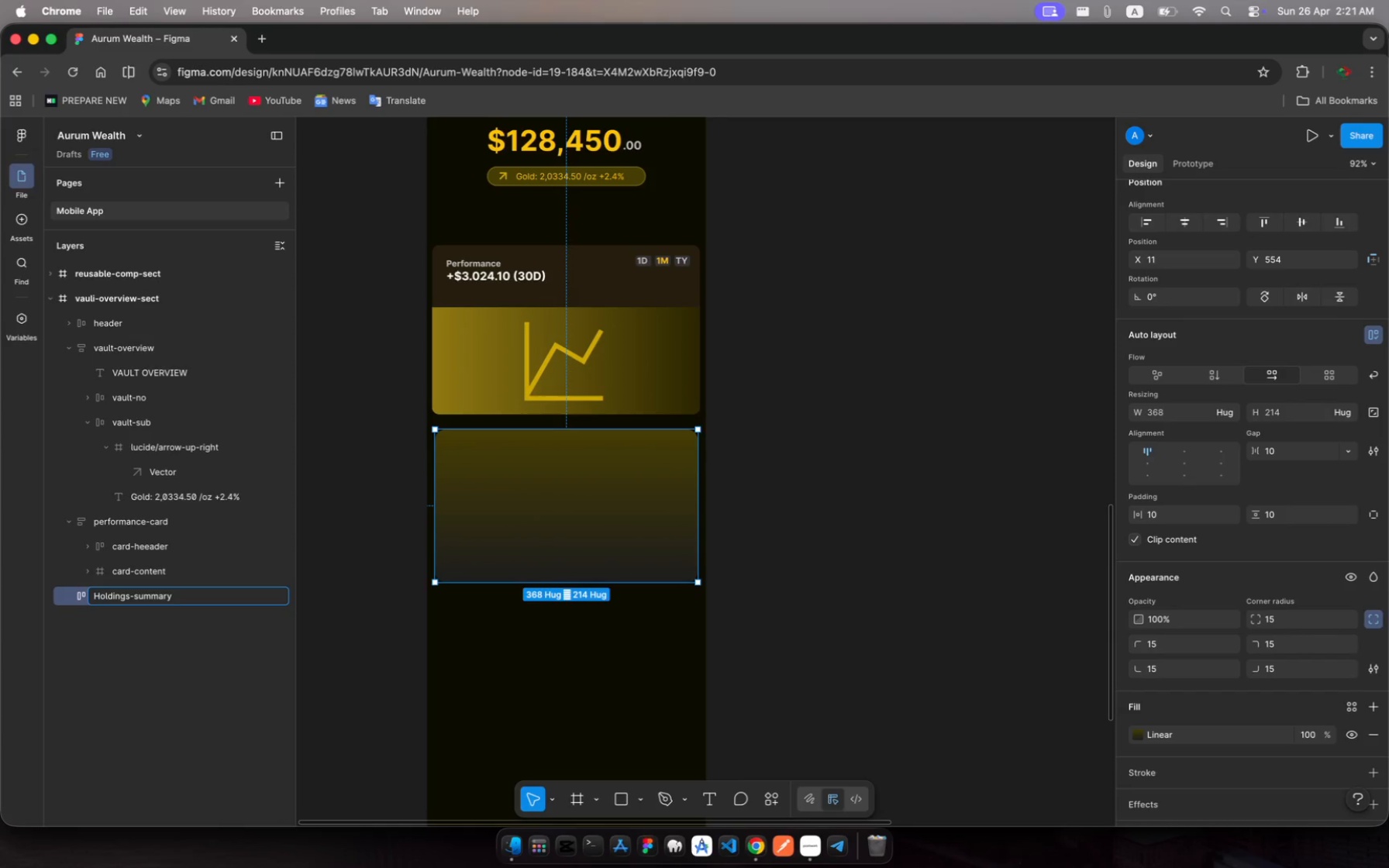 
key(Backspace)
 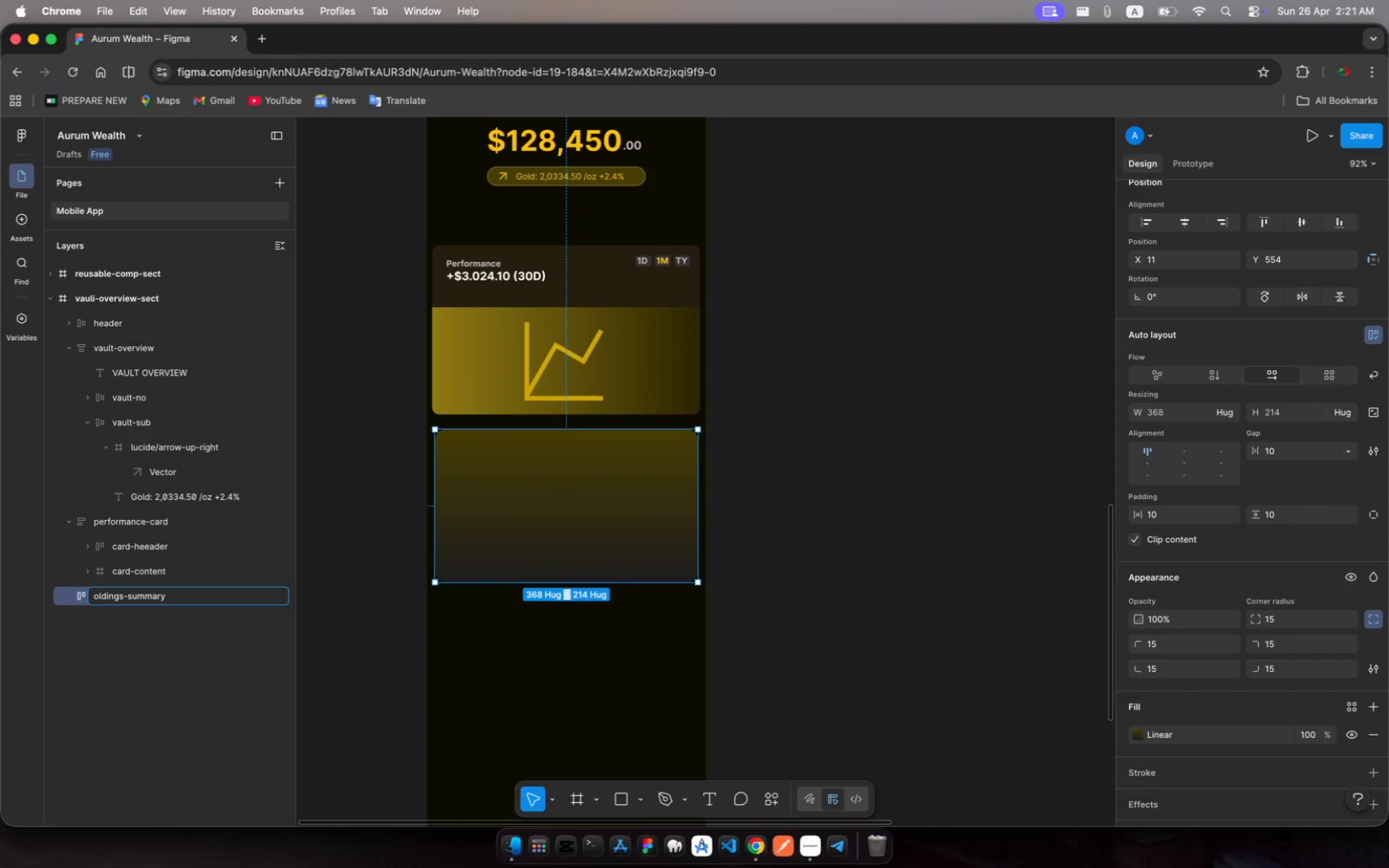 
key(H)
 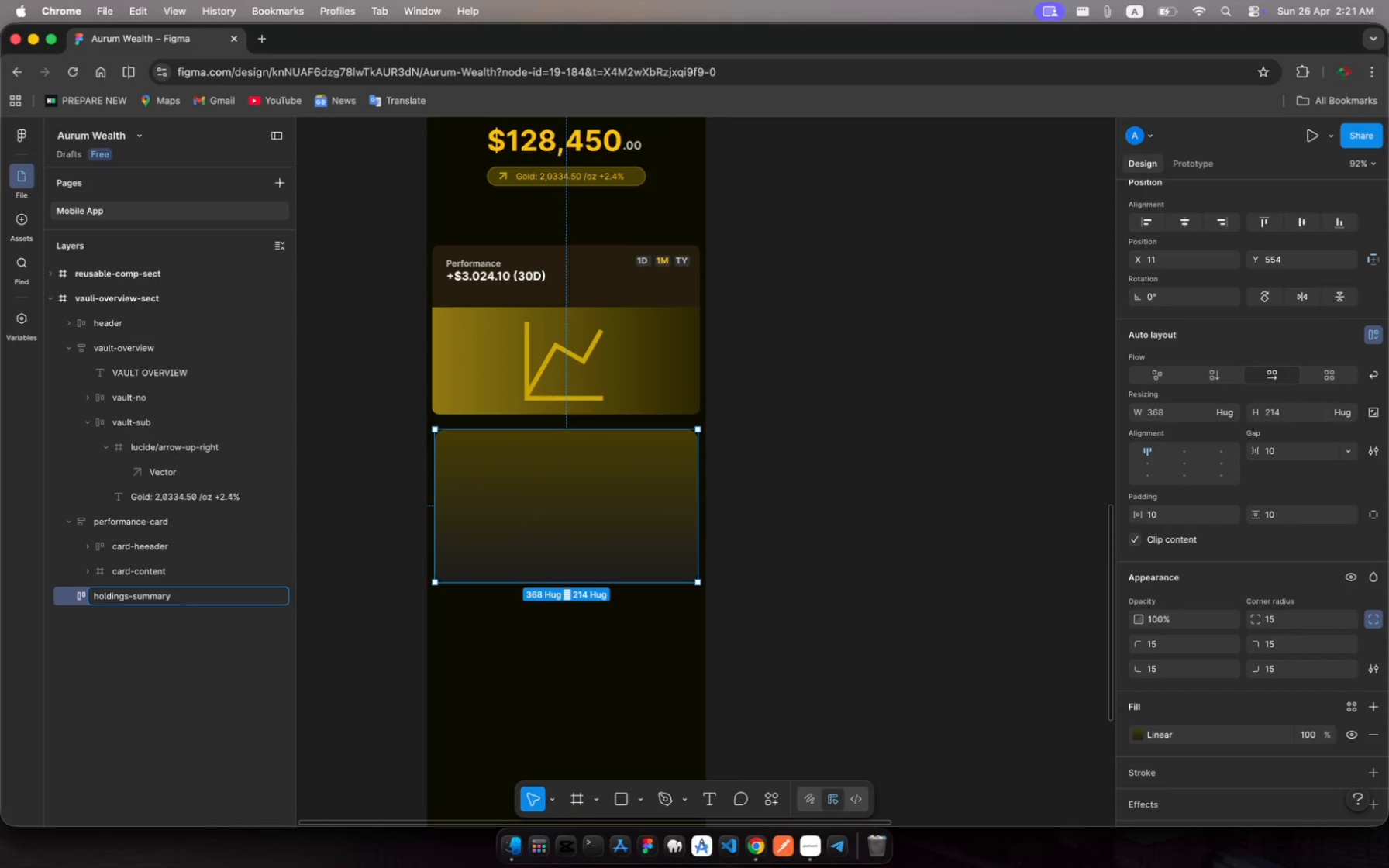 
key(Enter)
 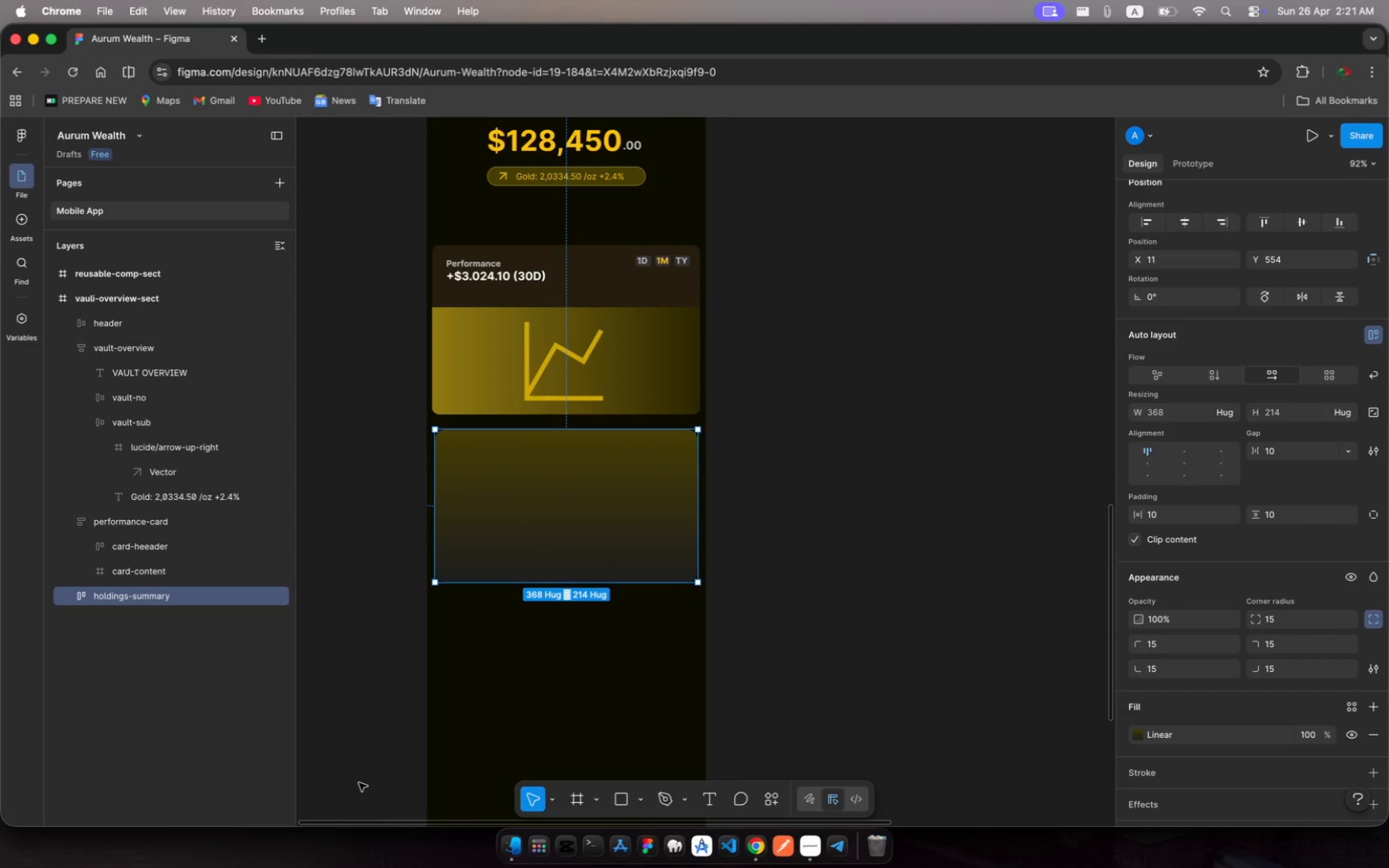 
wait(7.68)
 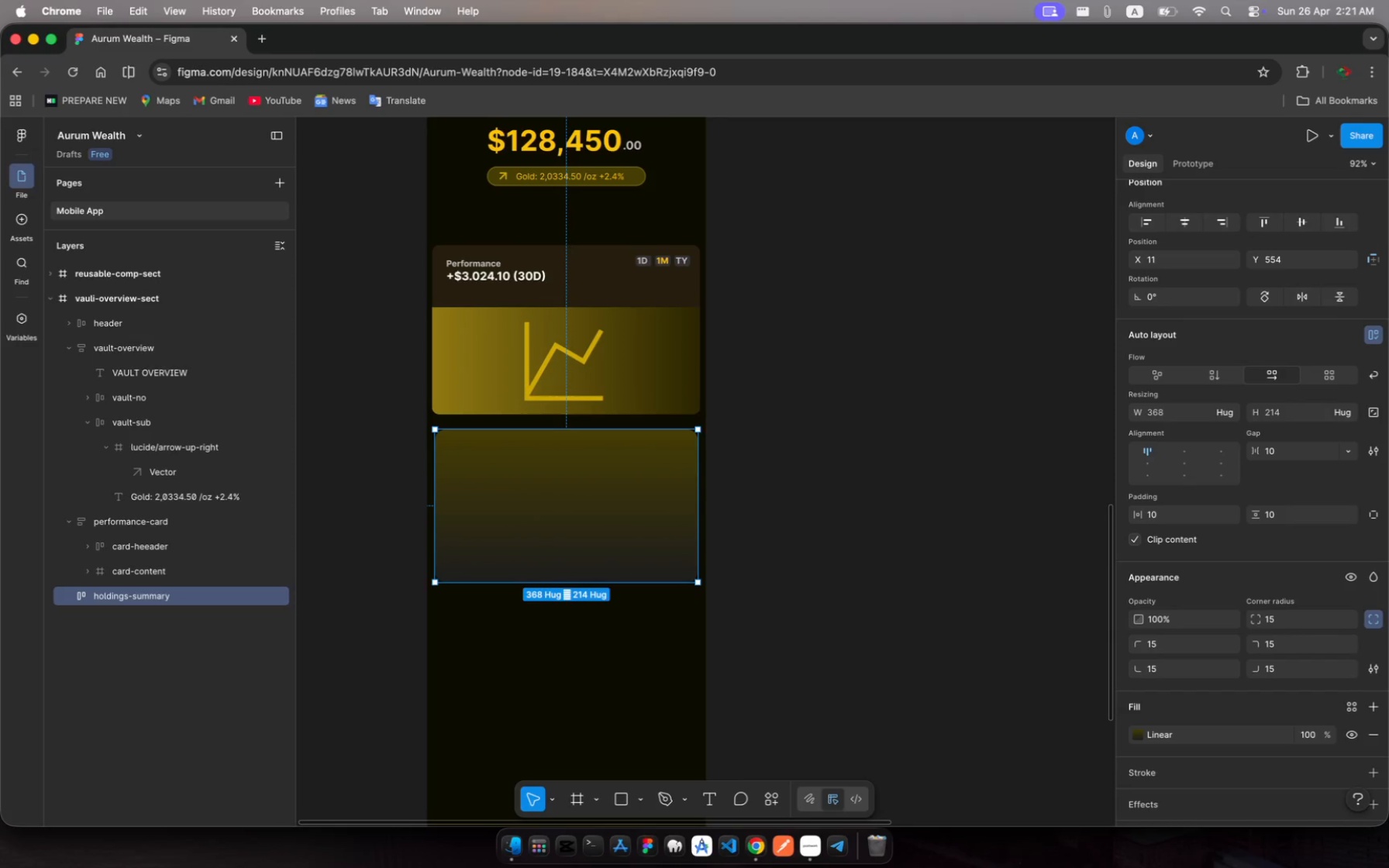 
left_click([575, 804])
 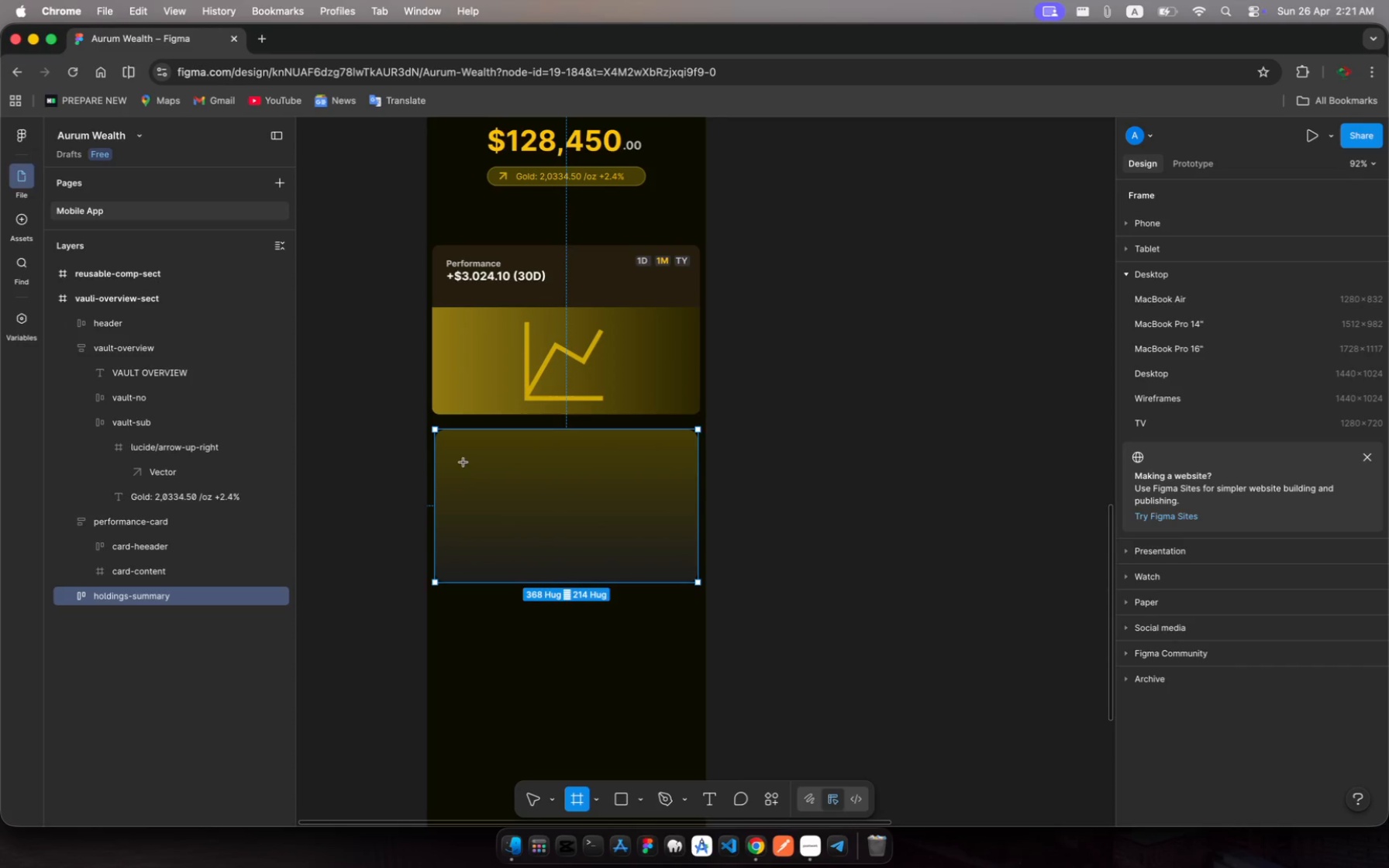 
left_click_drag(start_coordinate=[464, 462], to_coordinate=[712, 515])
 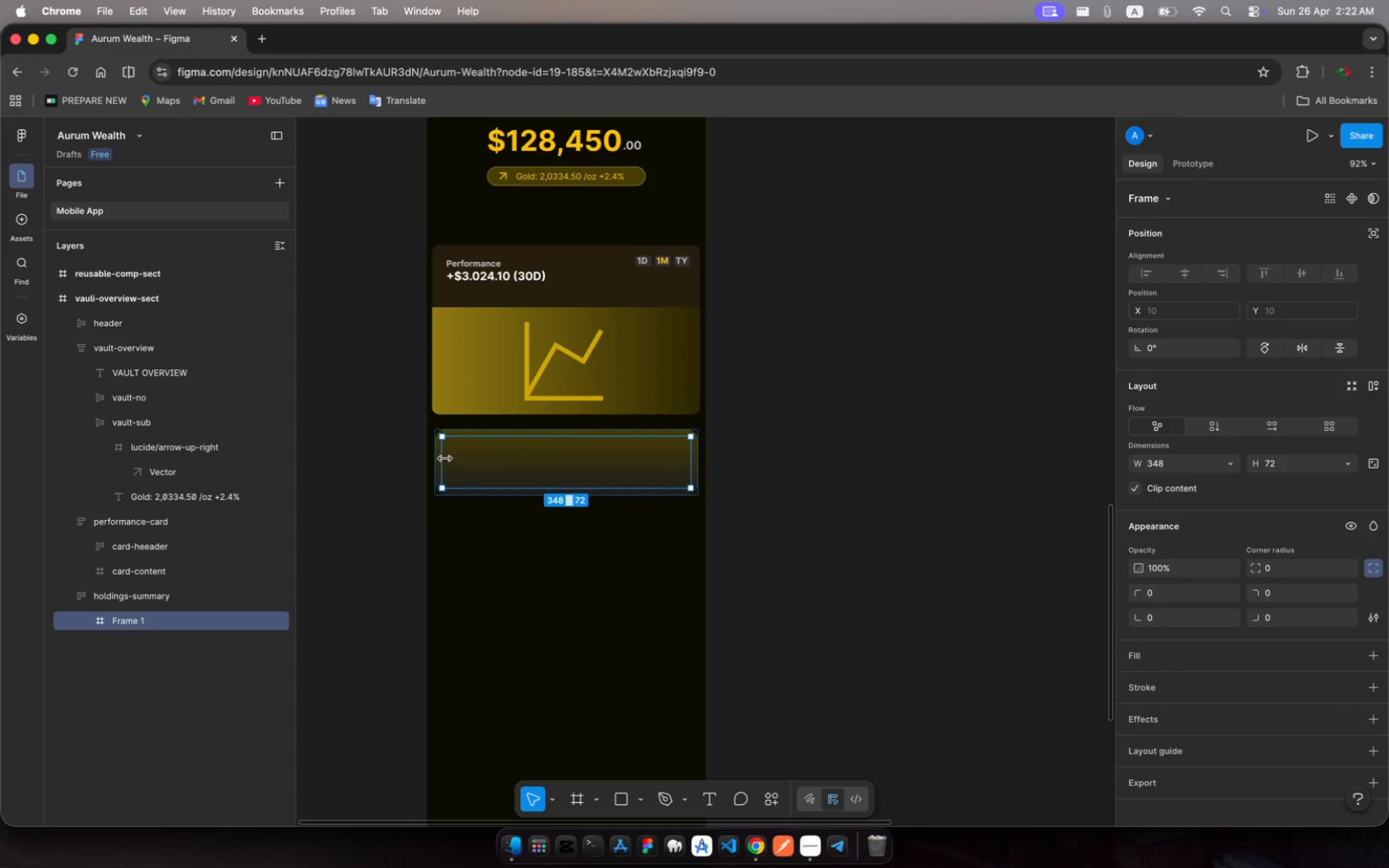 
left_click_drag(start_coordinate=[443, 458], to_coordinate=[439, 463])
 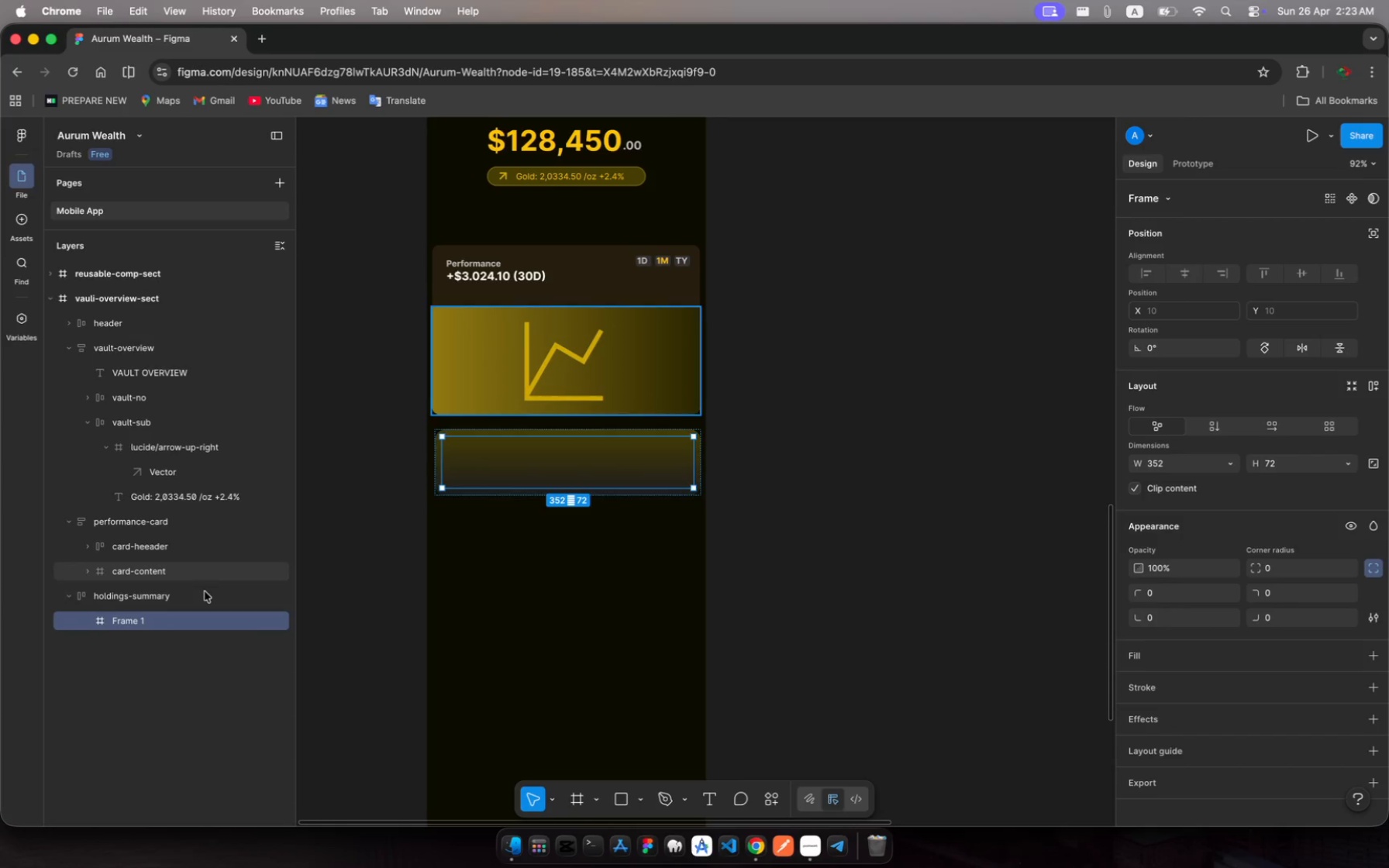 
wait(102.38)
 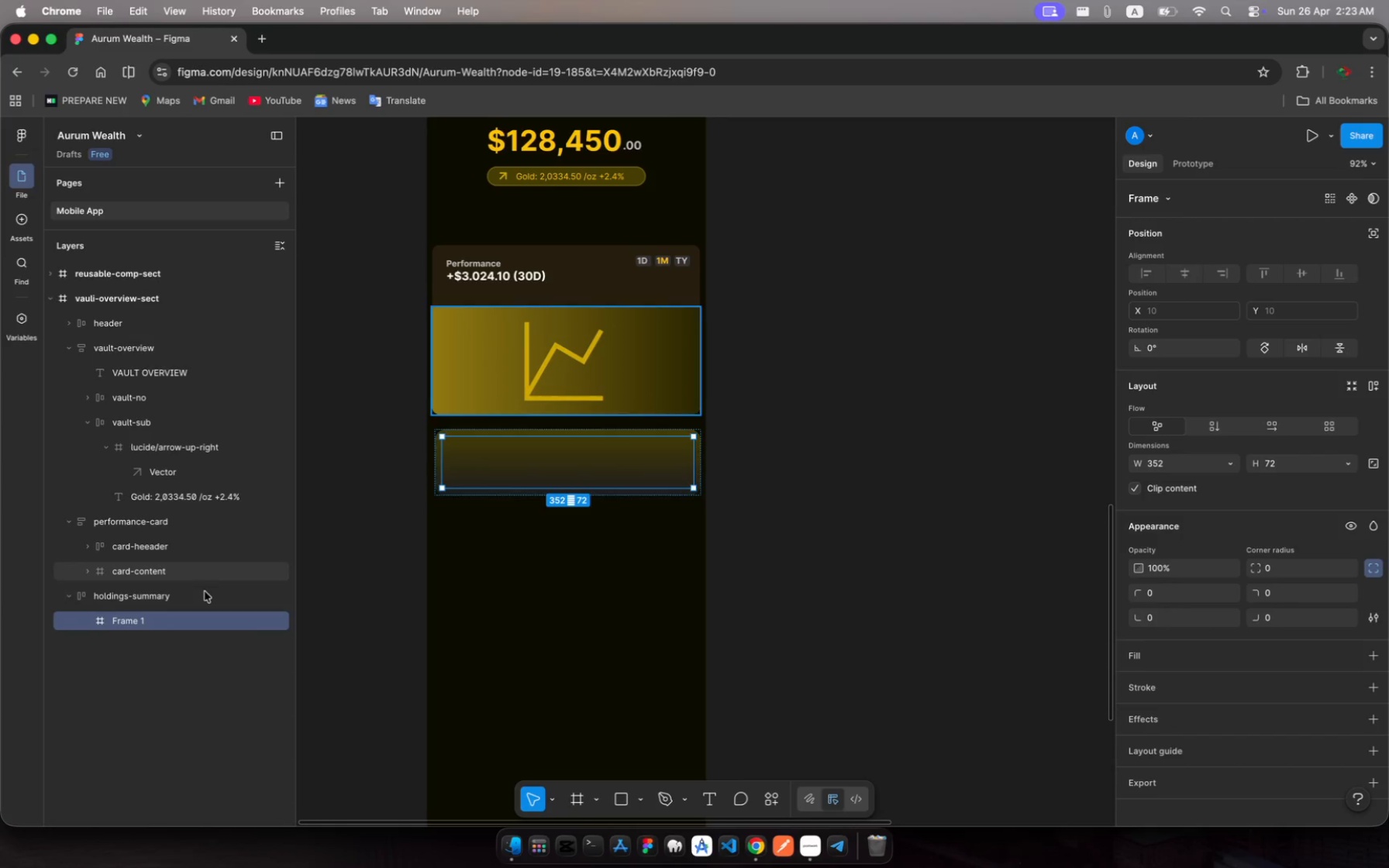 
left_click([159, 601])
 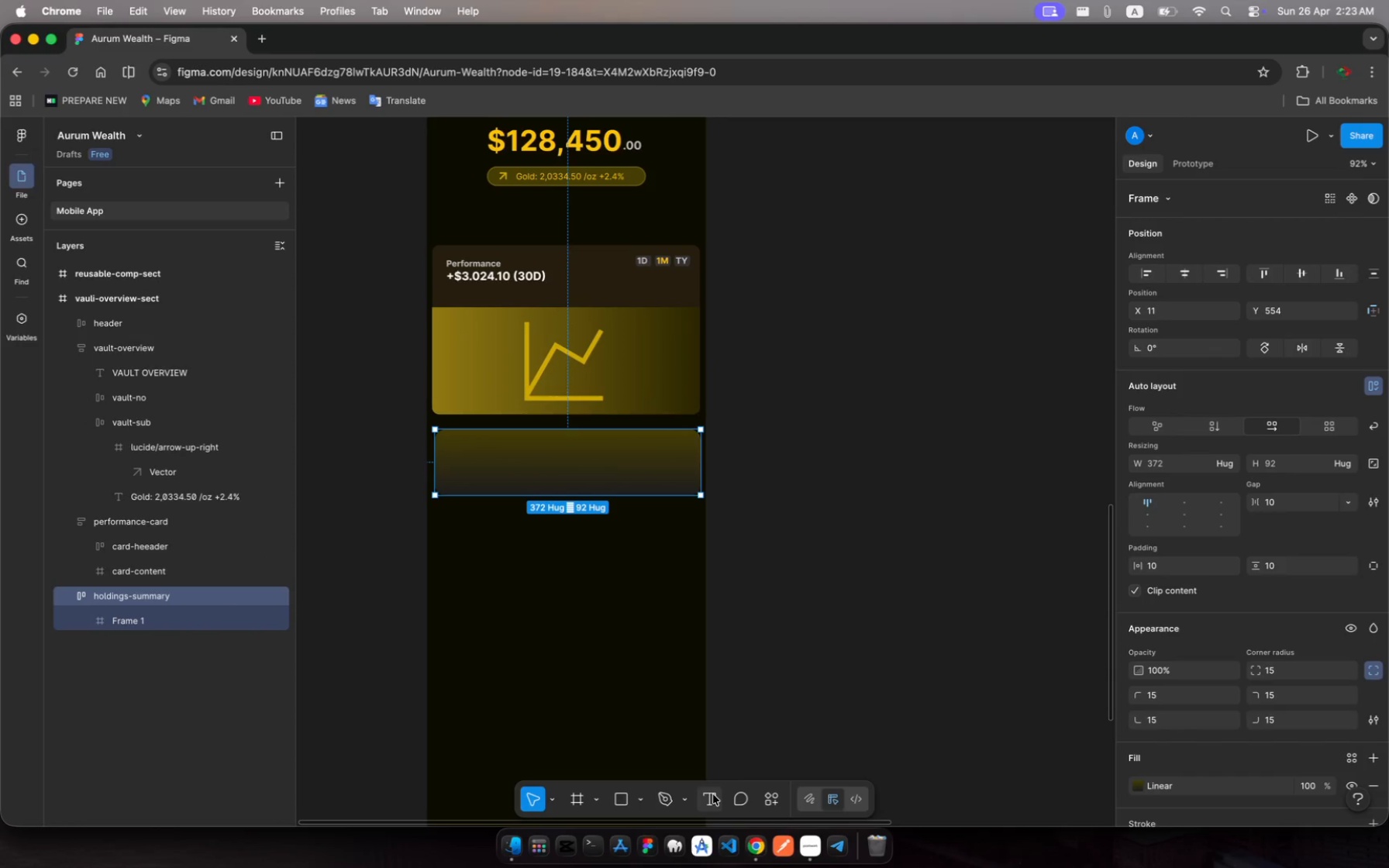 
left_click([712, 796])
 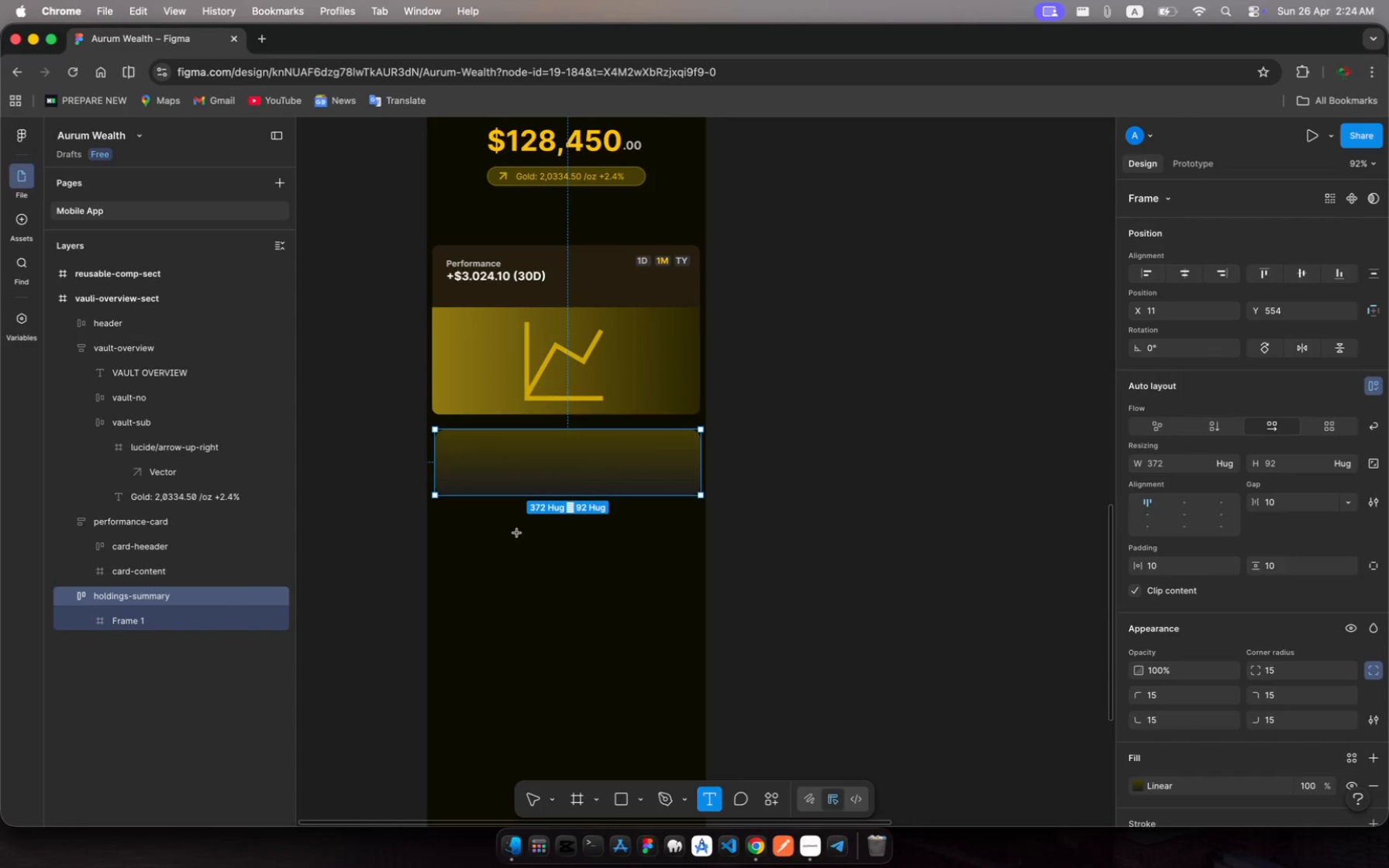 
left_click_drag(start_coordinate=[508, 536], to_coordinate=[655, 571])
 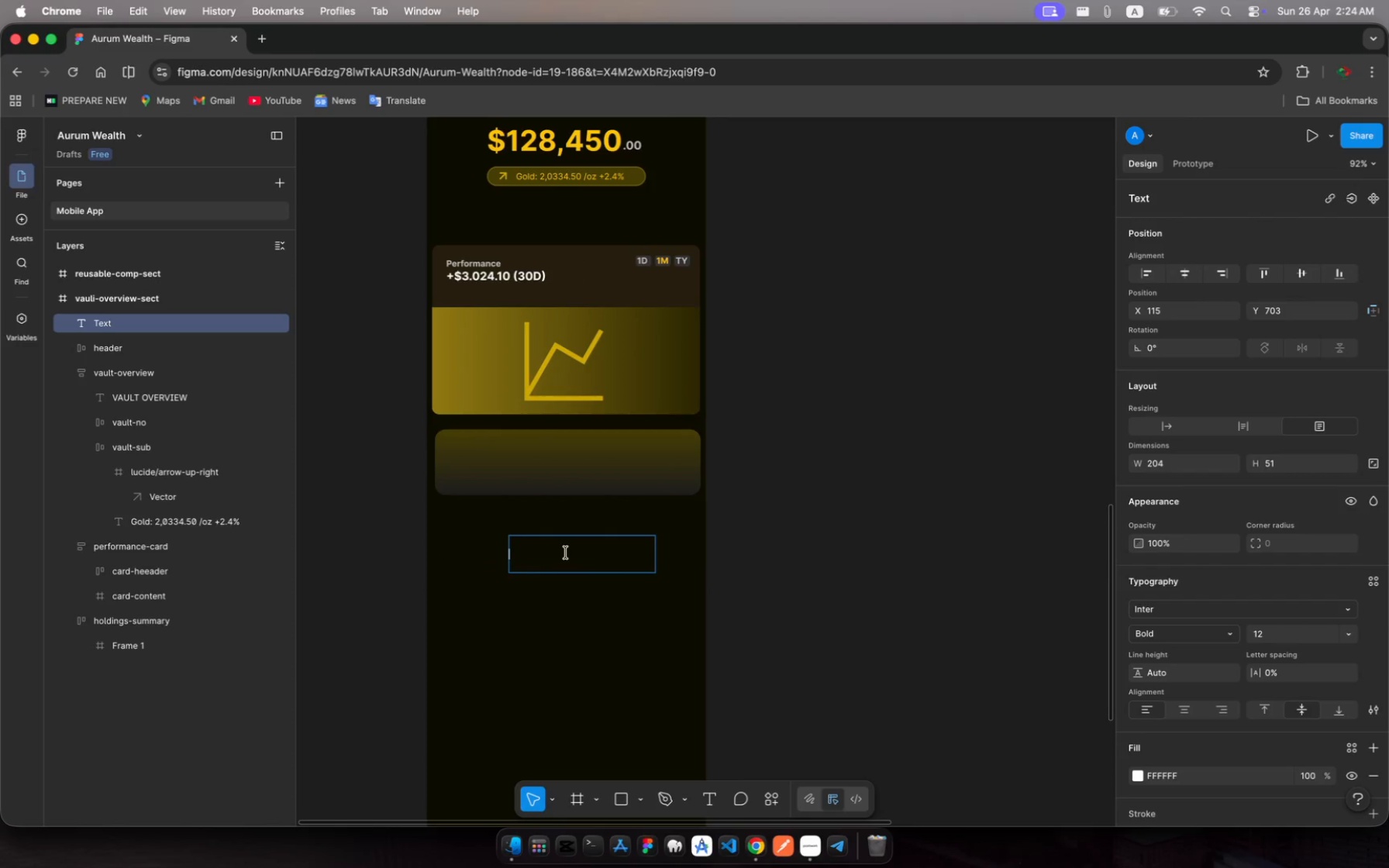 
wait(5.92)
 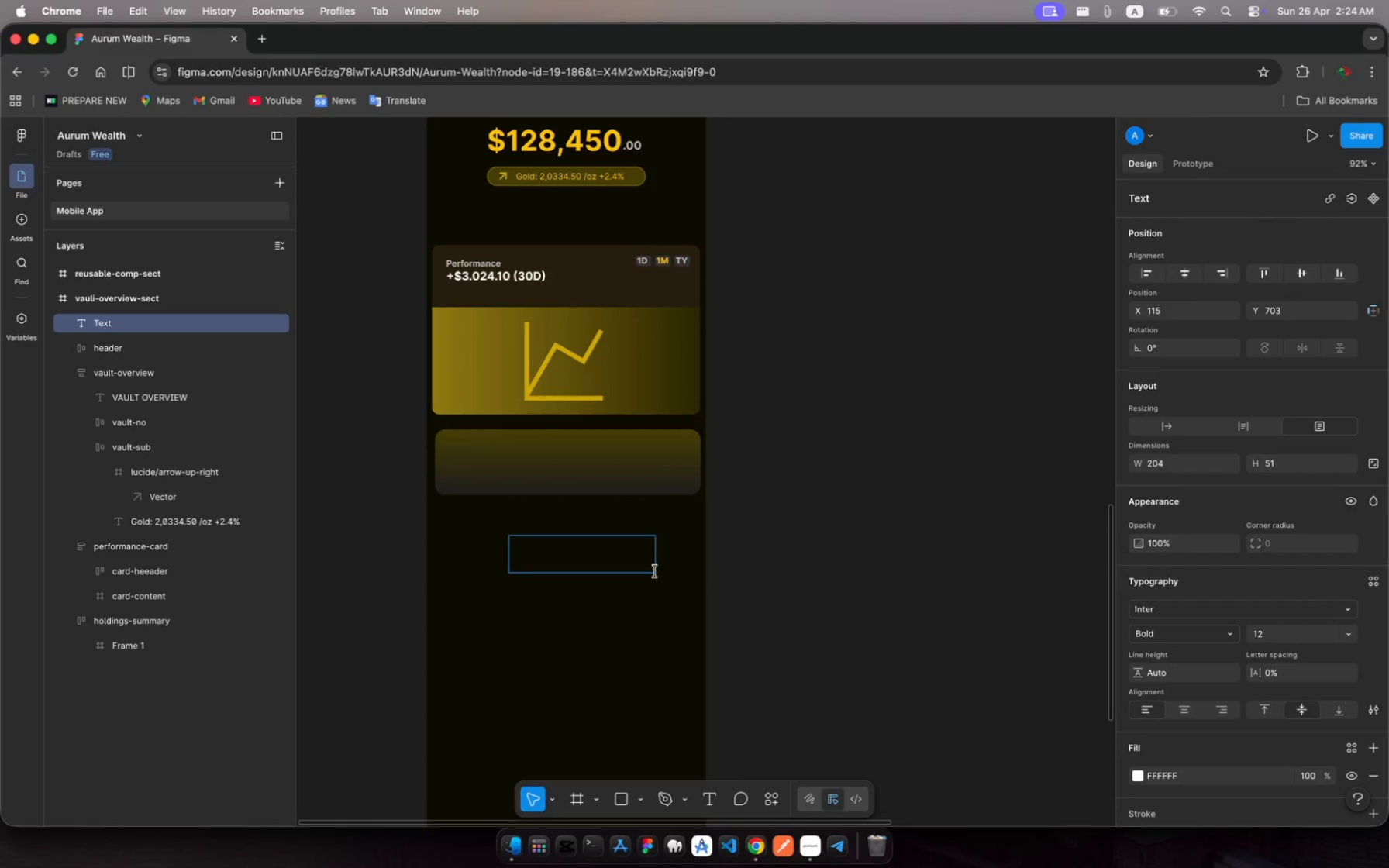 
type(Holdings )
 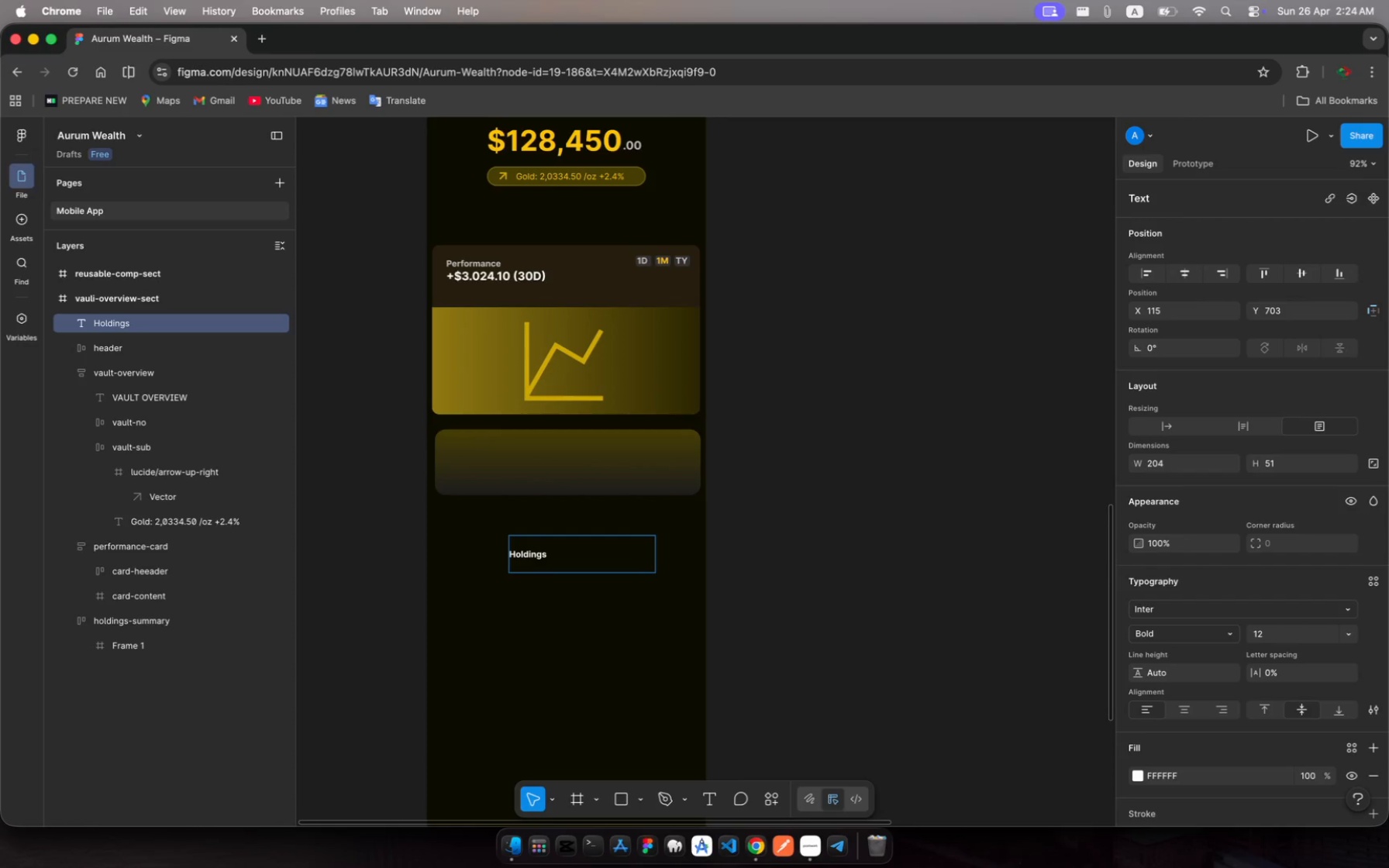 
hold_key(key=ShiftLeft, duration=0.69)
 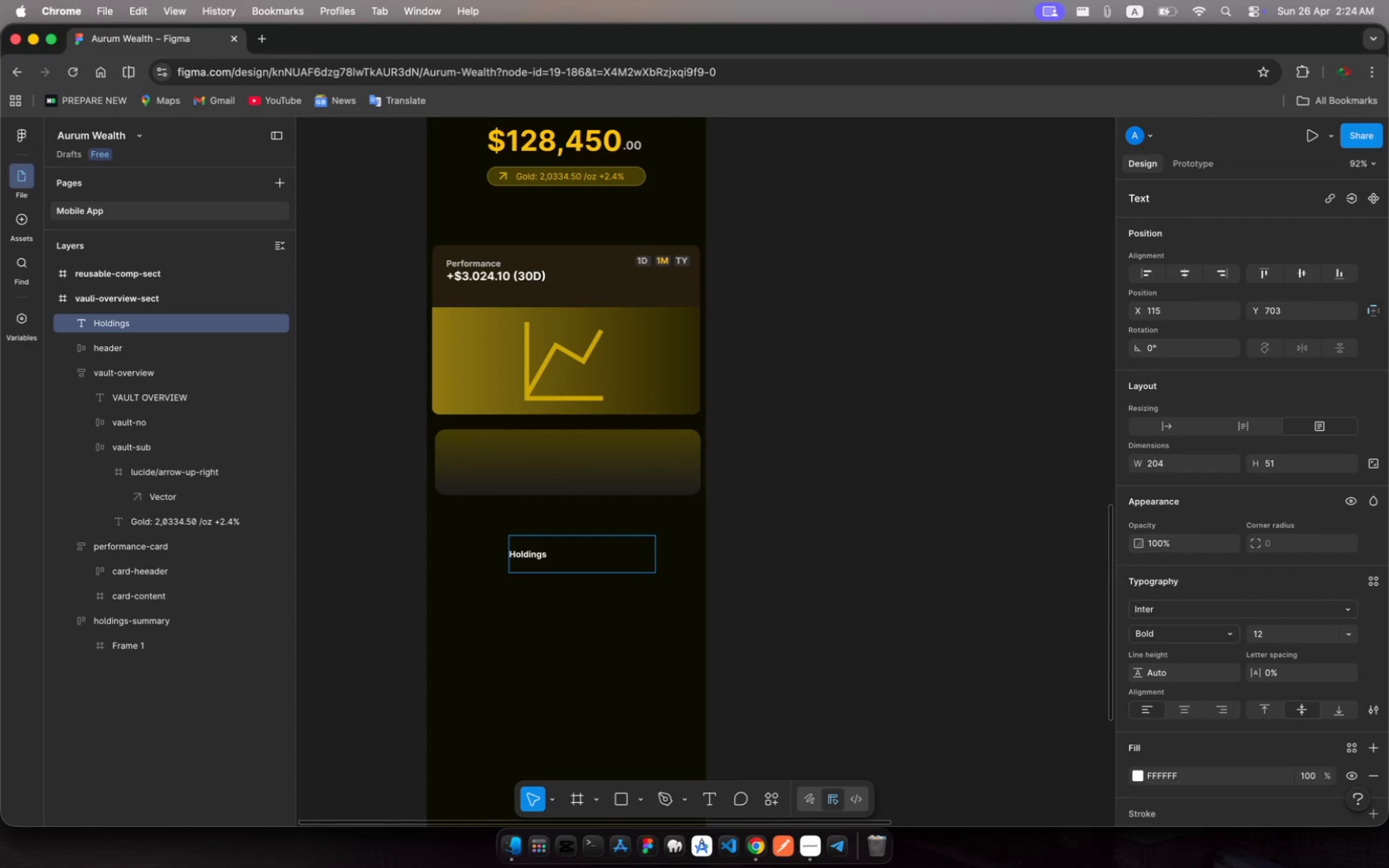 
type(Summary)
key(Escape)
 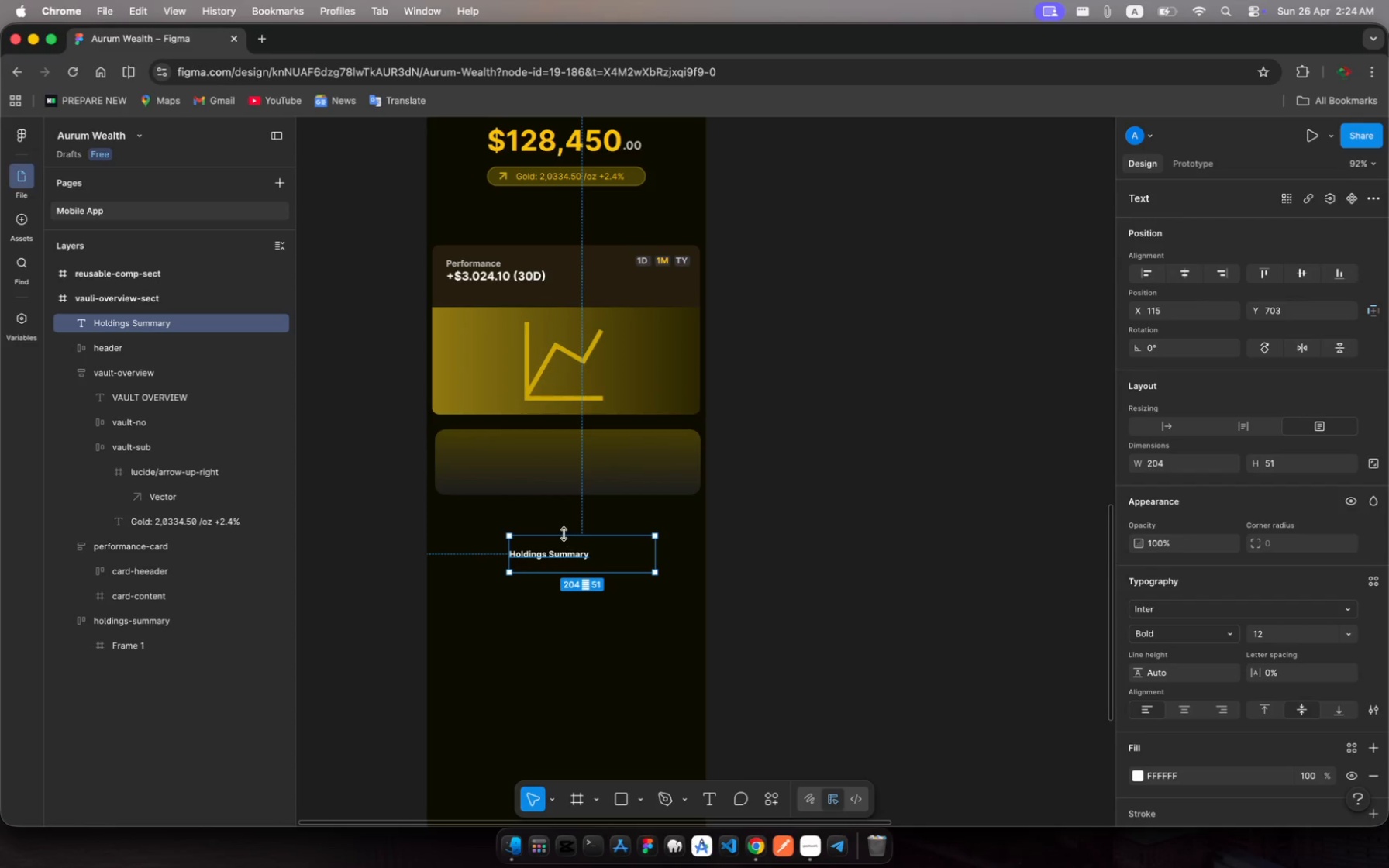 
left_click_drag(start_coordinate=[564, 534], to_coordinate=[567, 557])
 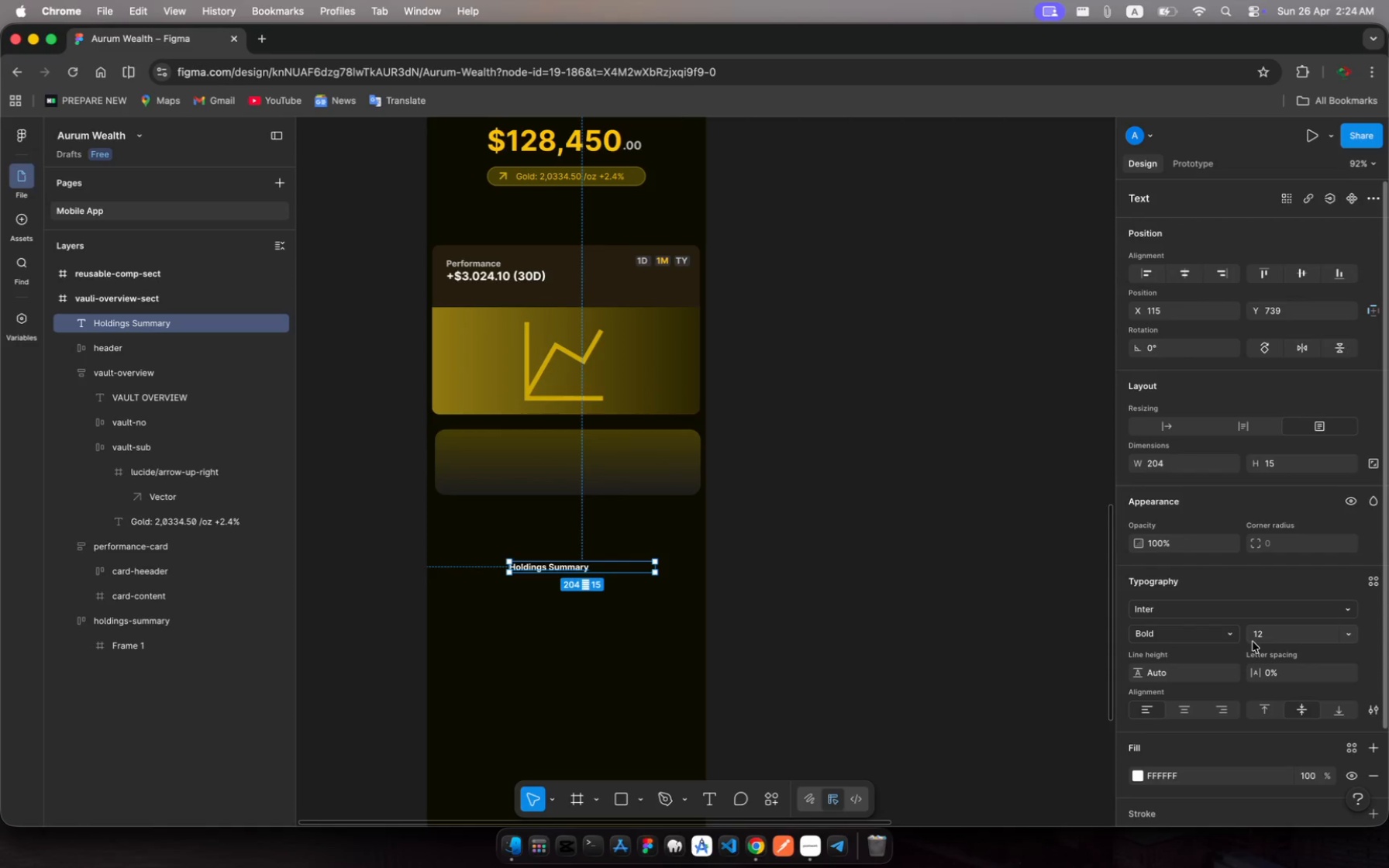 
left_click([1257, 639])
 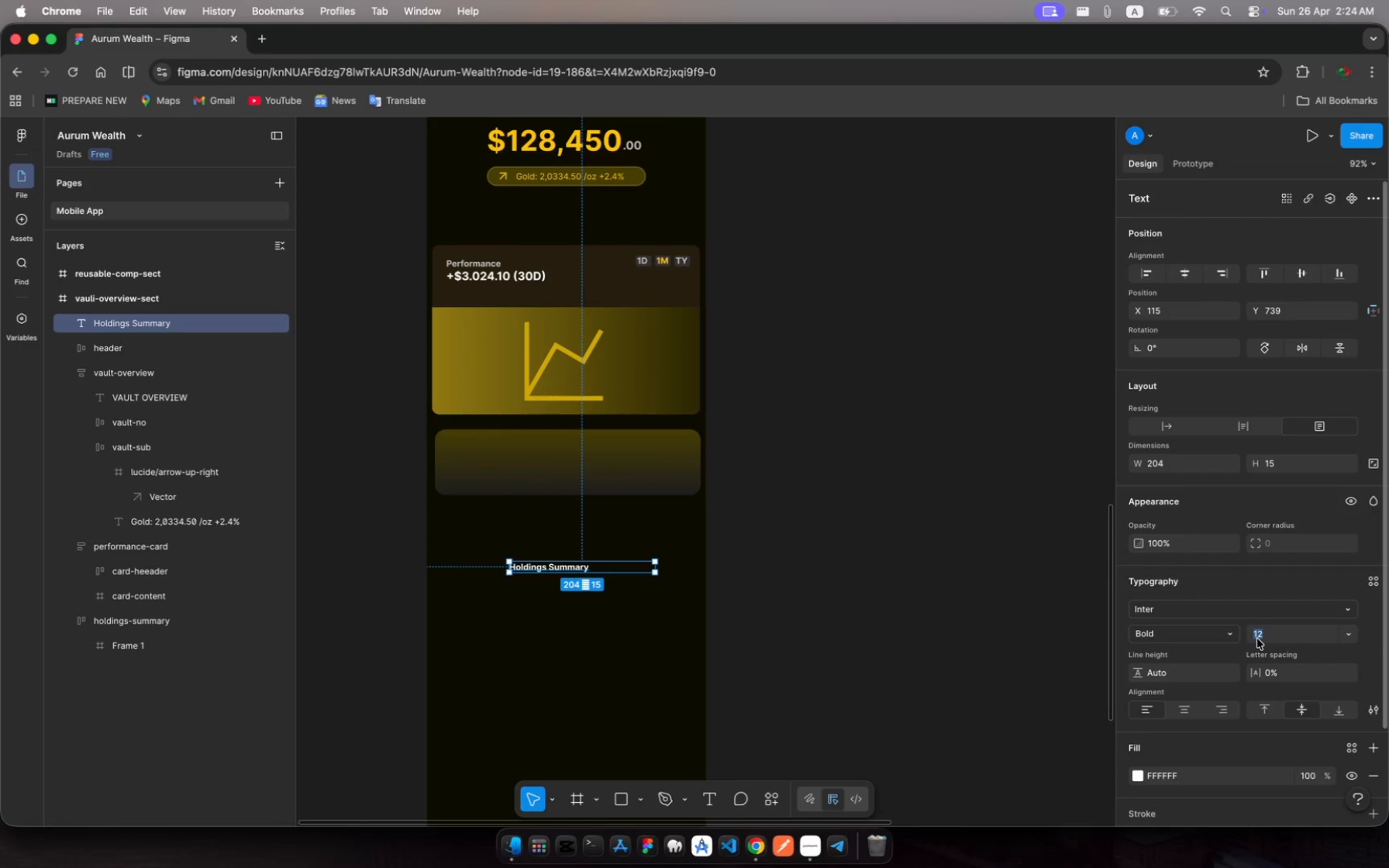 
type(16)
 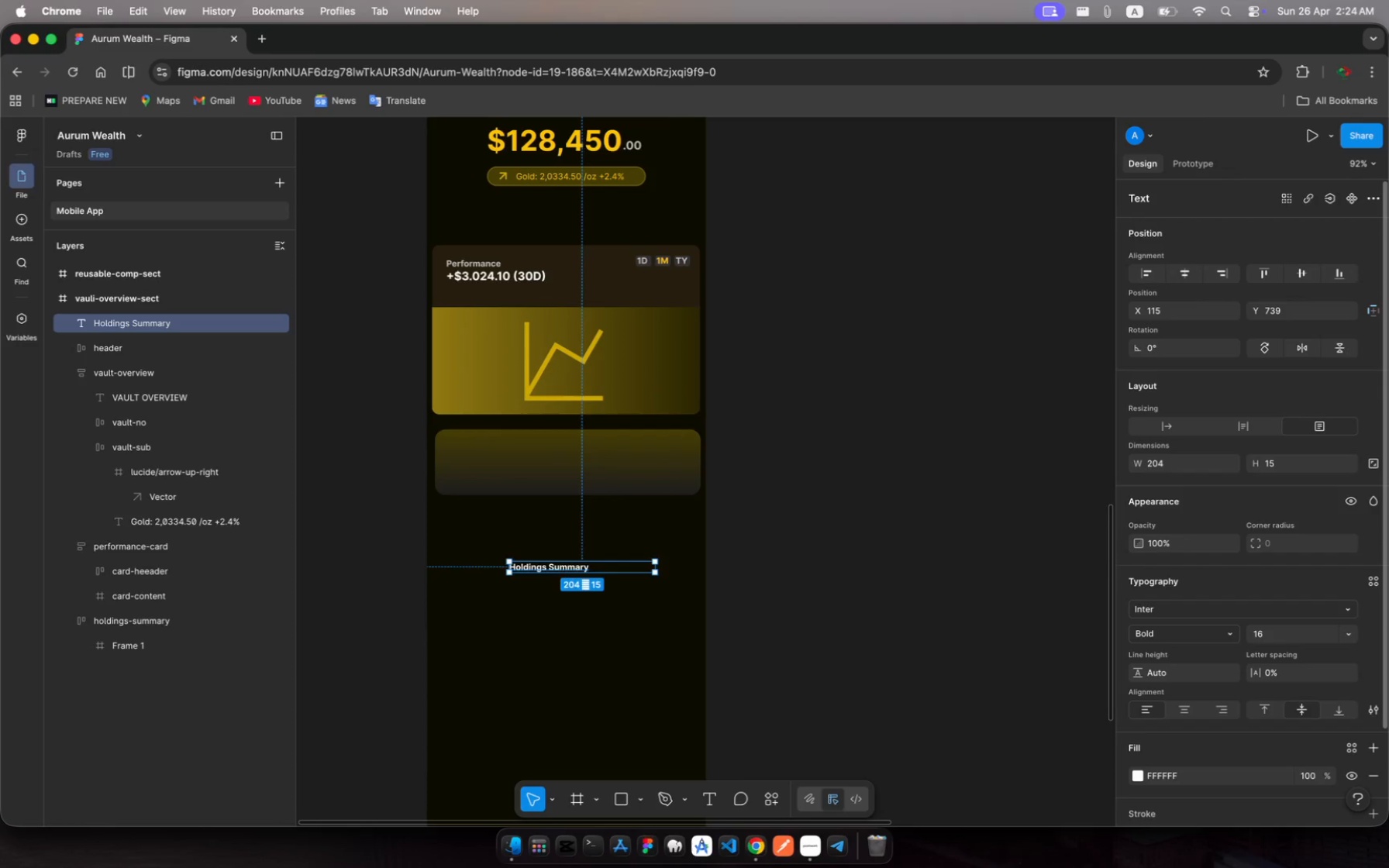 
key(Enter)
 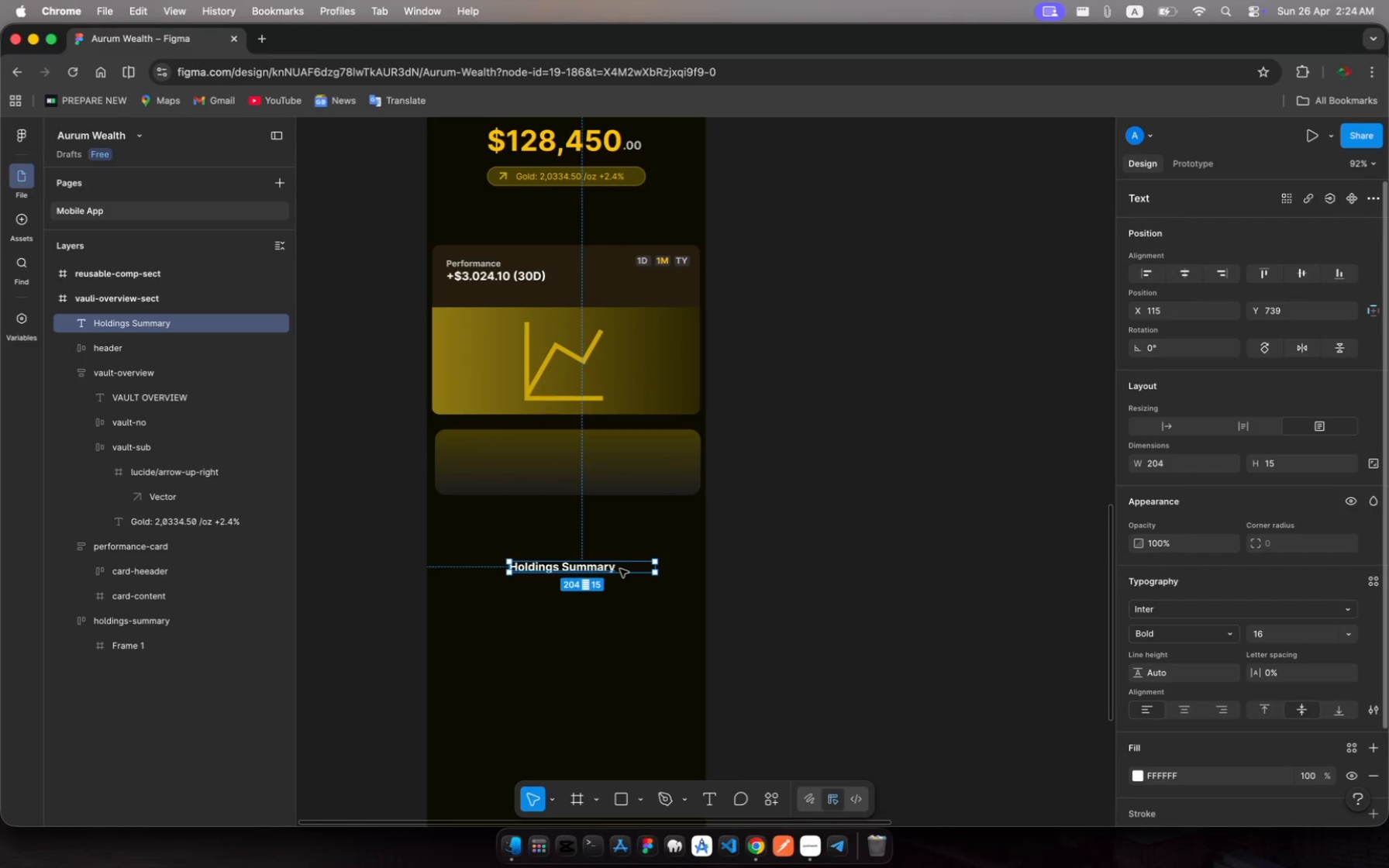 
left_click_drag(start_coordinate=[620, 570], to_coordinate=[620, 432])
 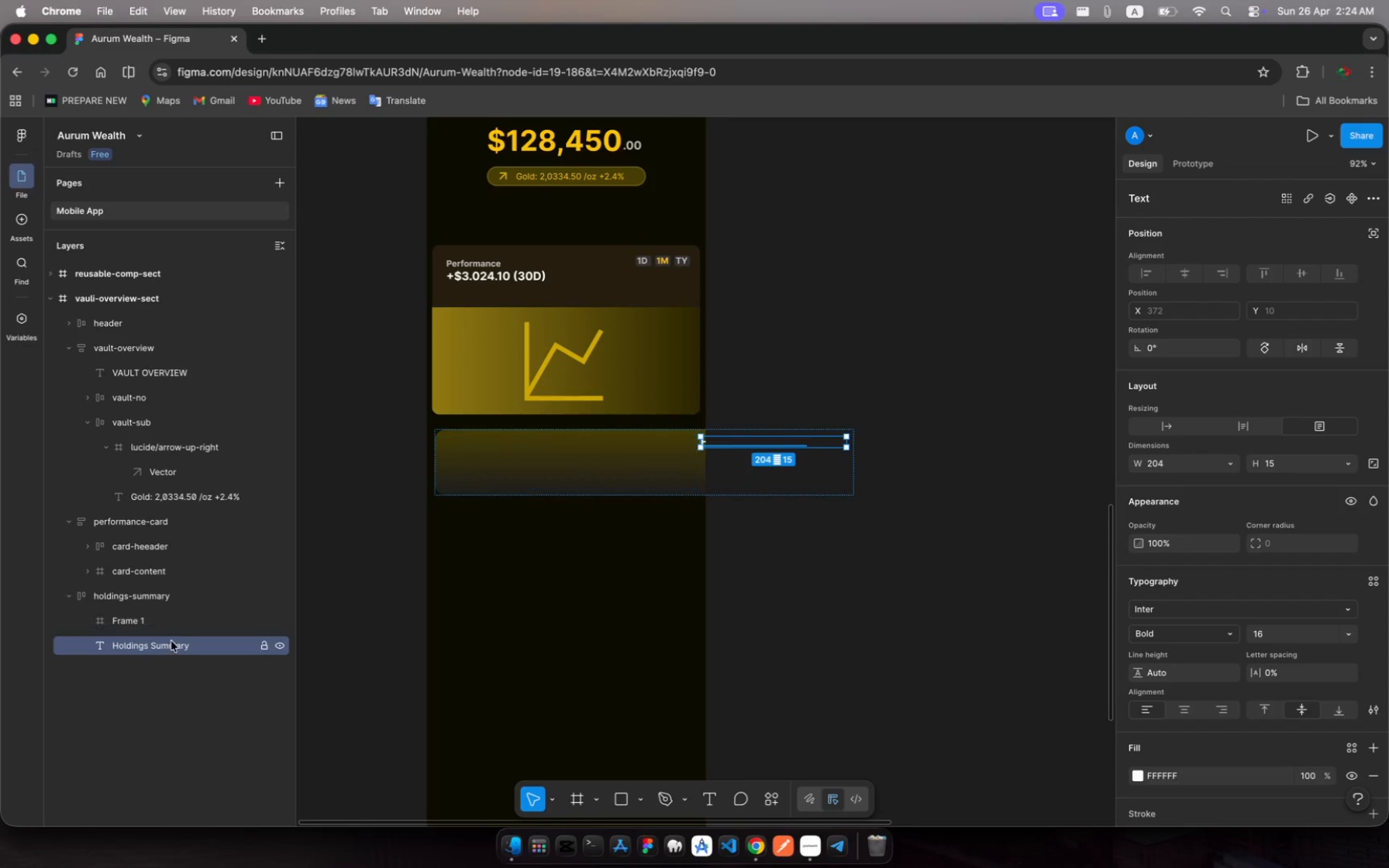 
left_click_drag(start_coordinate=[171, 646], to_coordinate=[172, 608])
 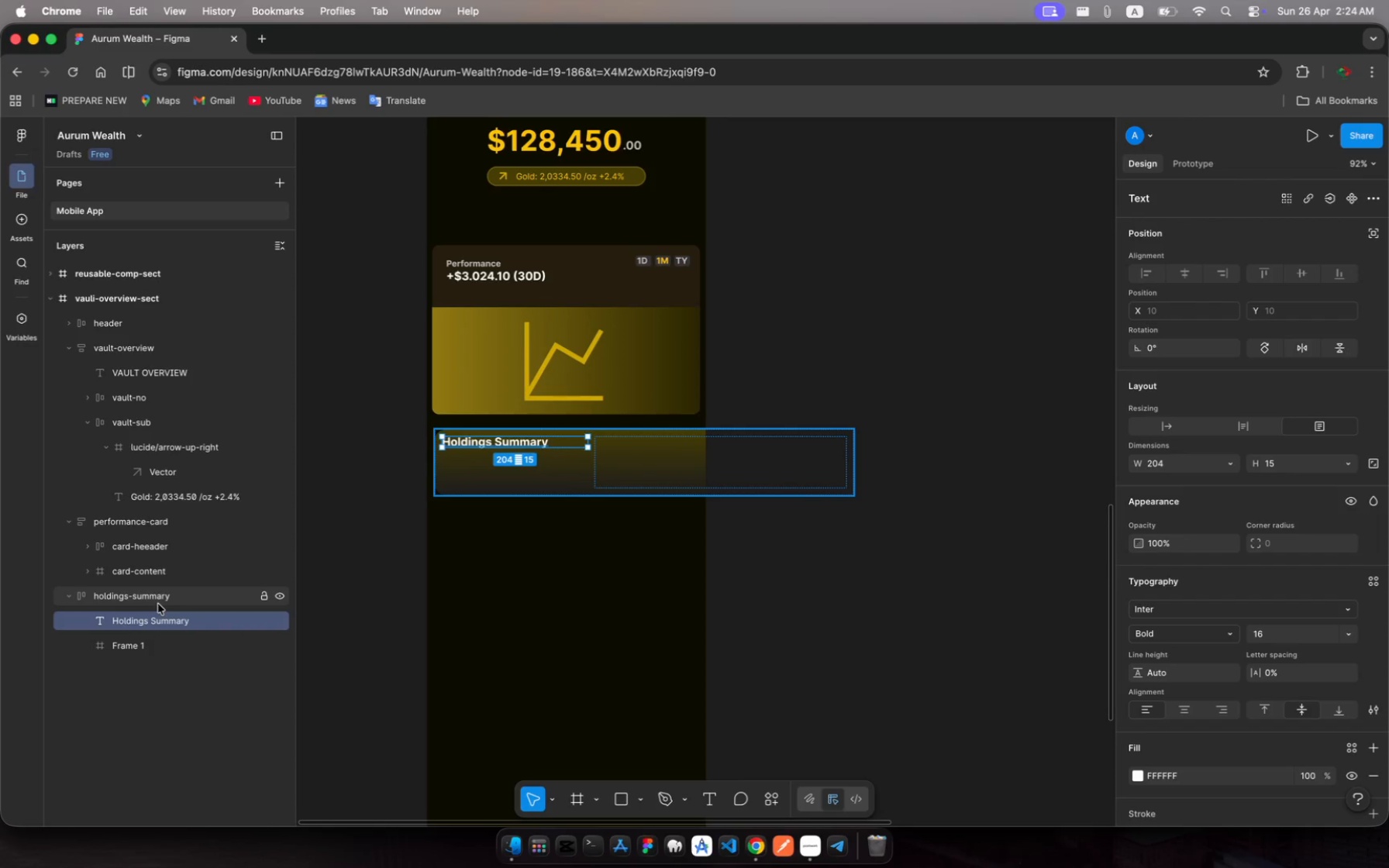 
left_click([158, 604])
 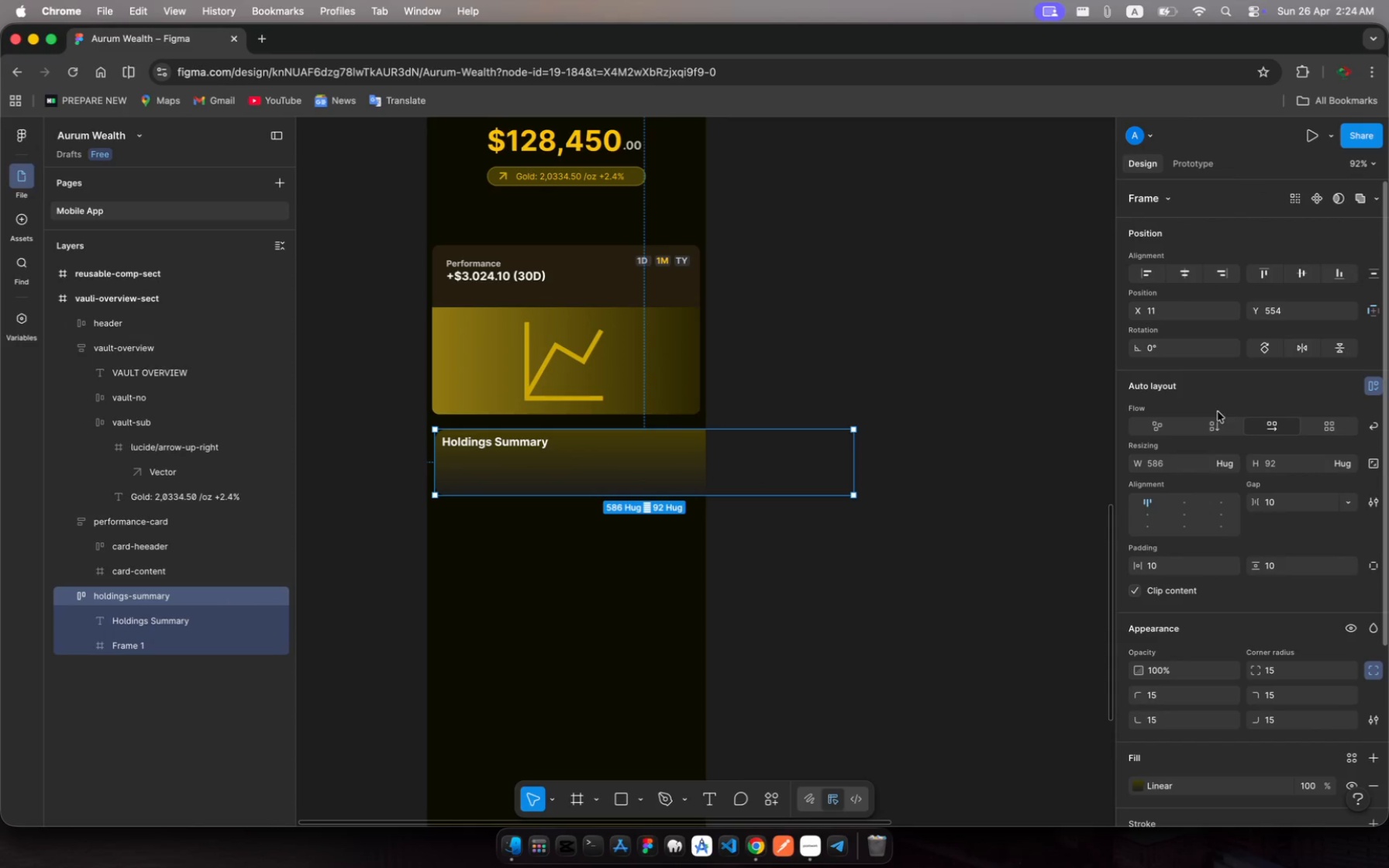 
left_click([1218, 426])
 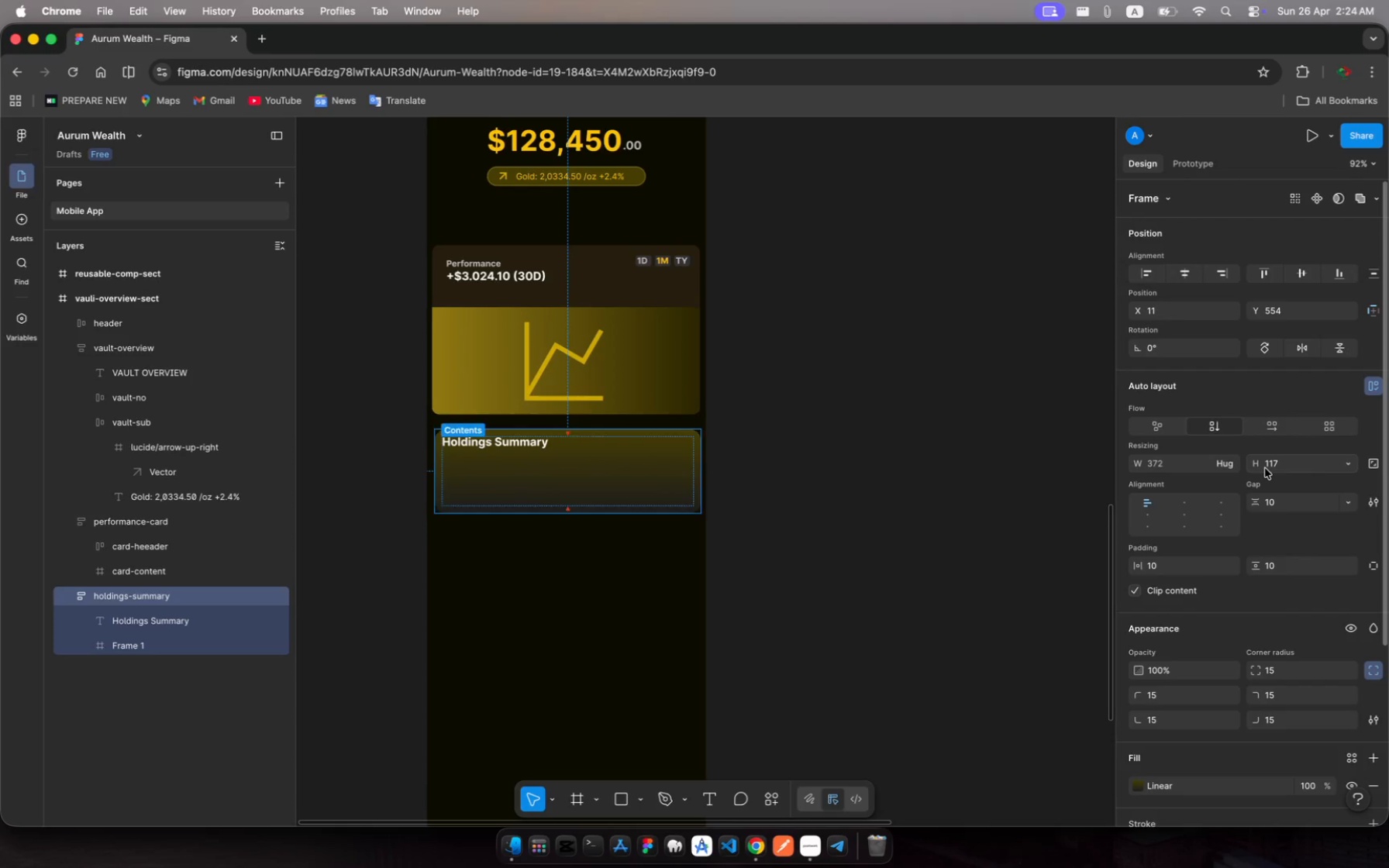 
wait(6.76)
 